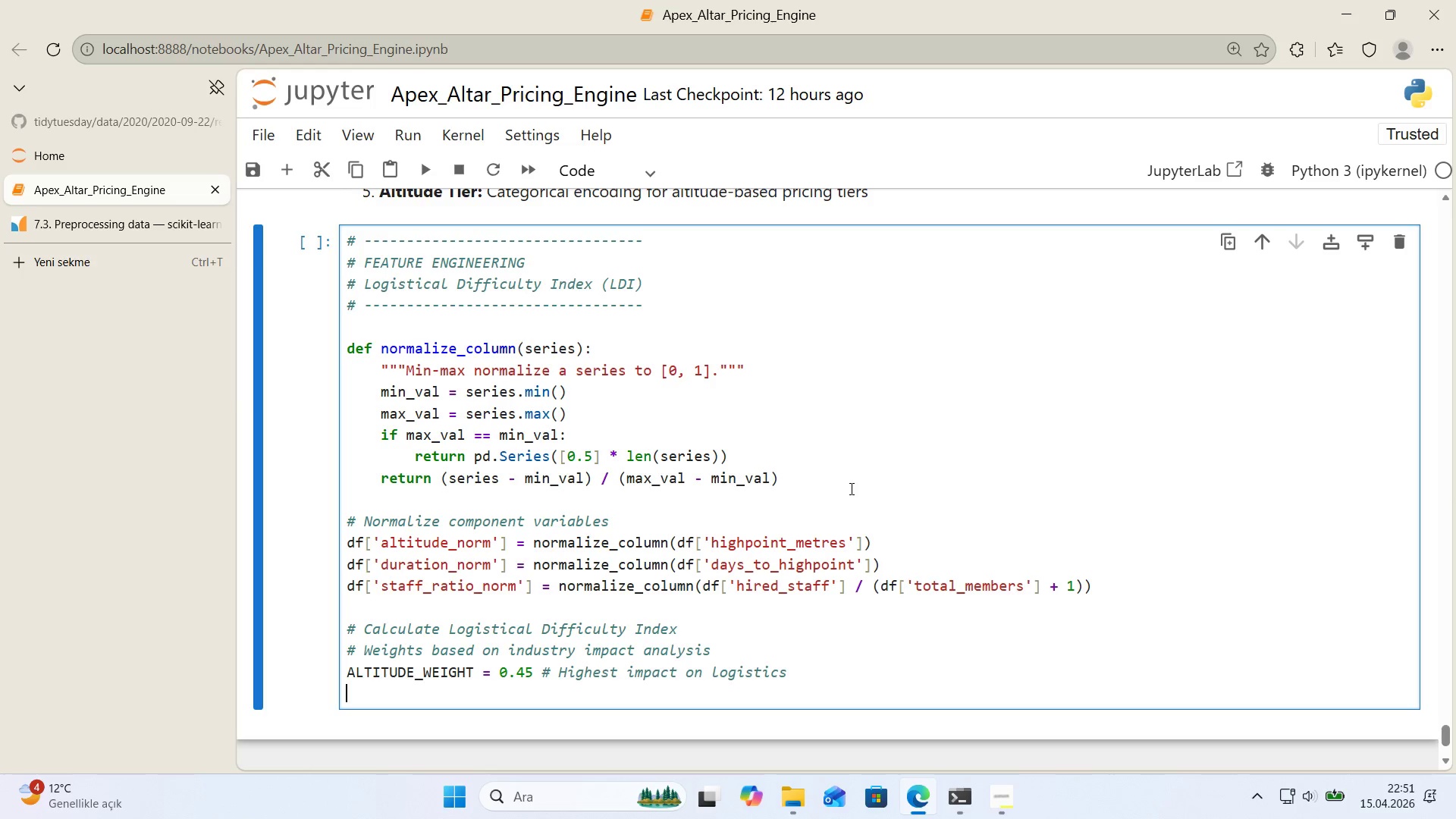 
type(DURATION_WEIGHT ) 0.35 )
 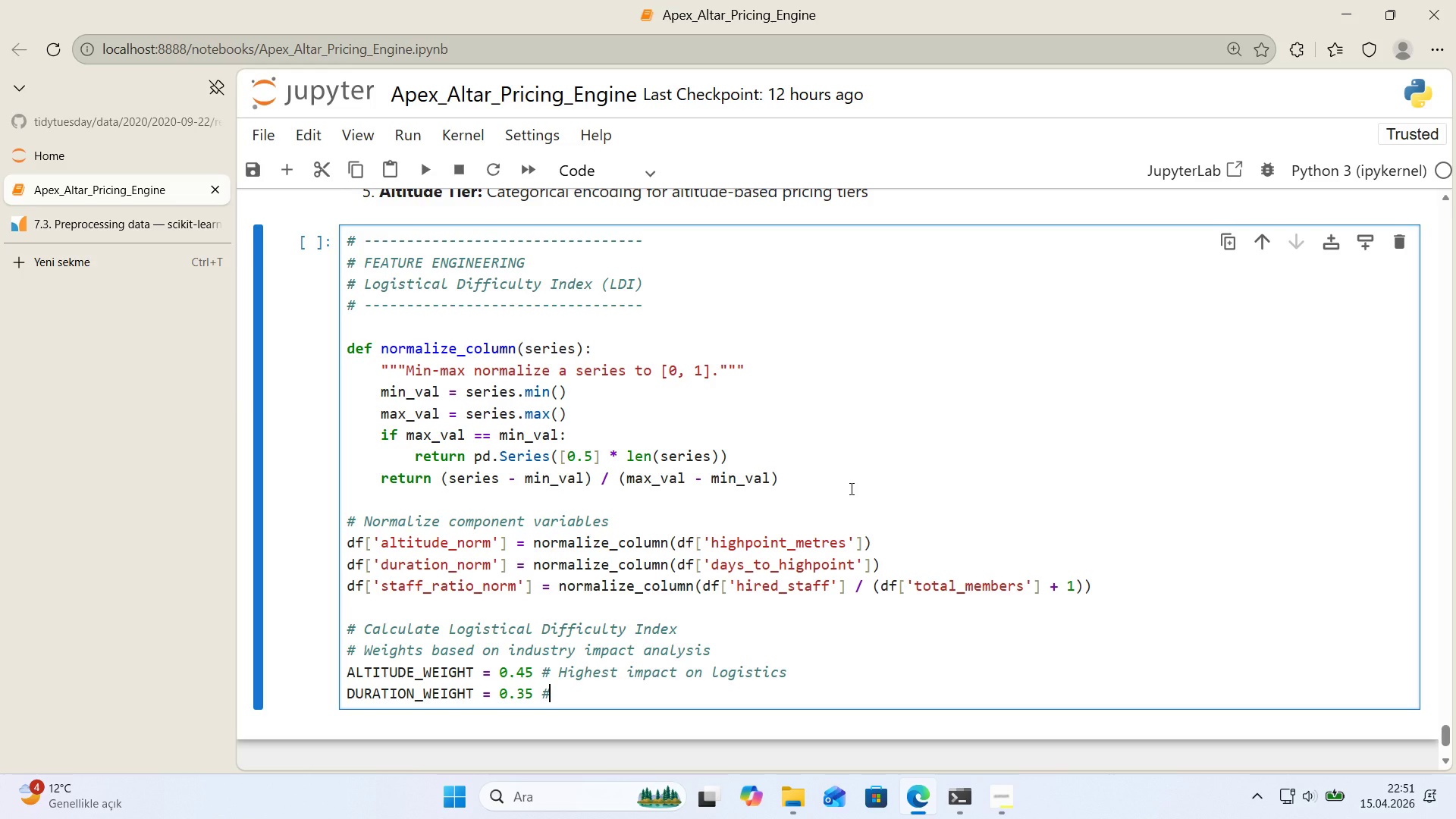 
 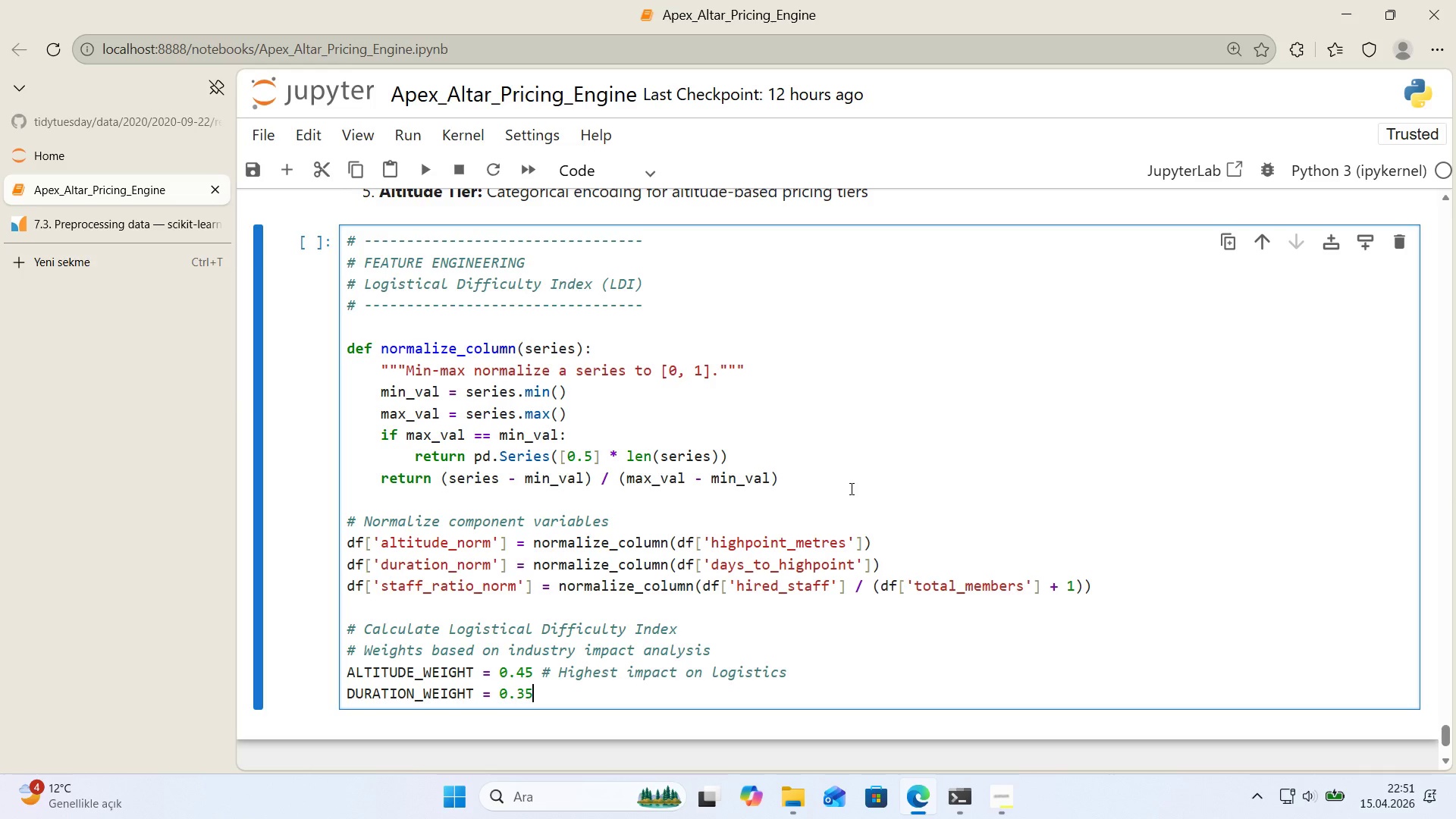 
key(Control+ControlLeft)
 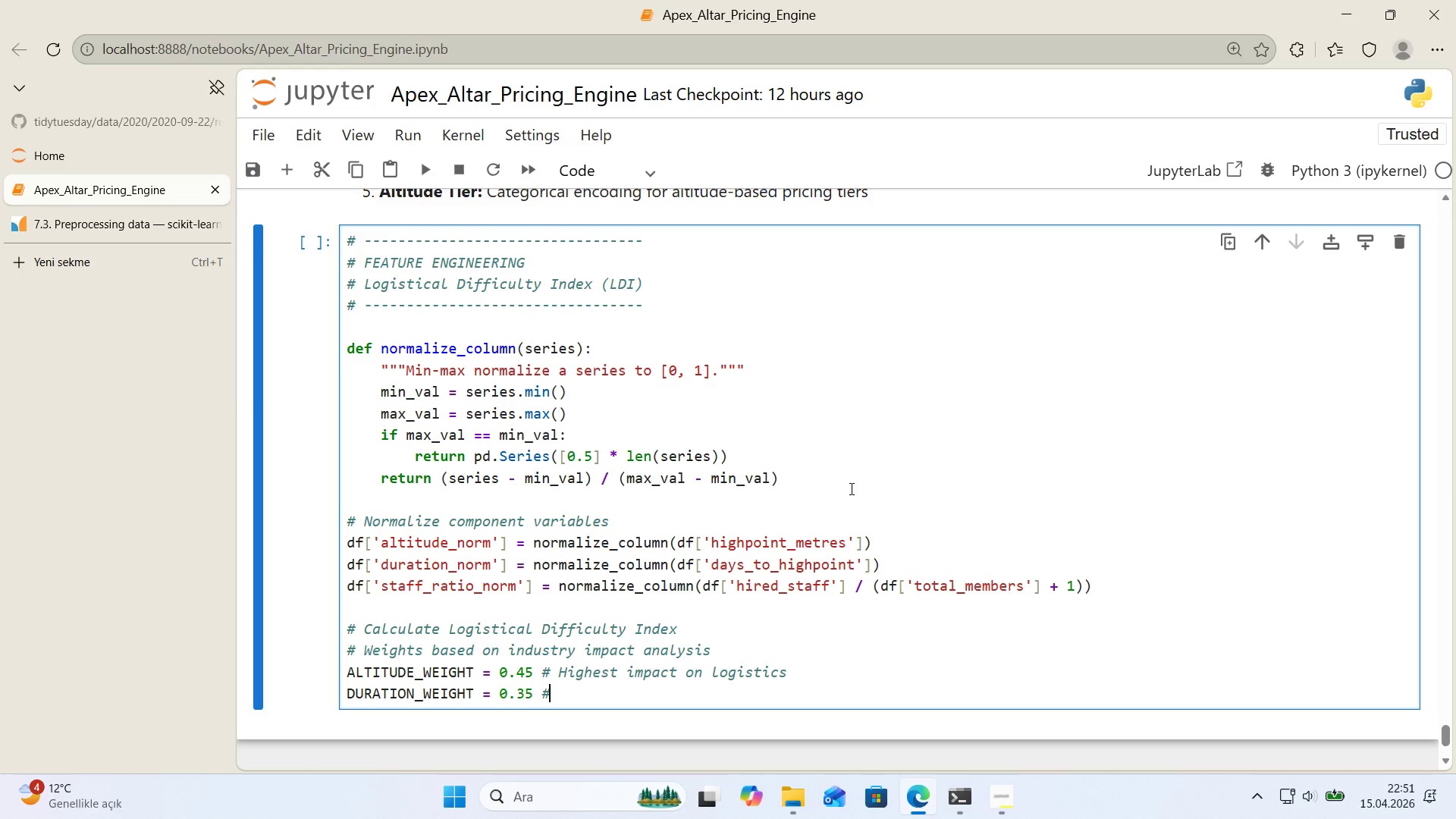 
key(Alt+Control+AltRight)
 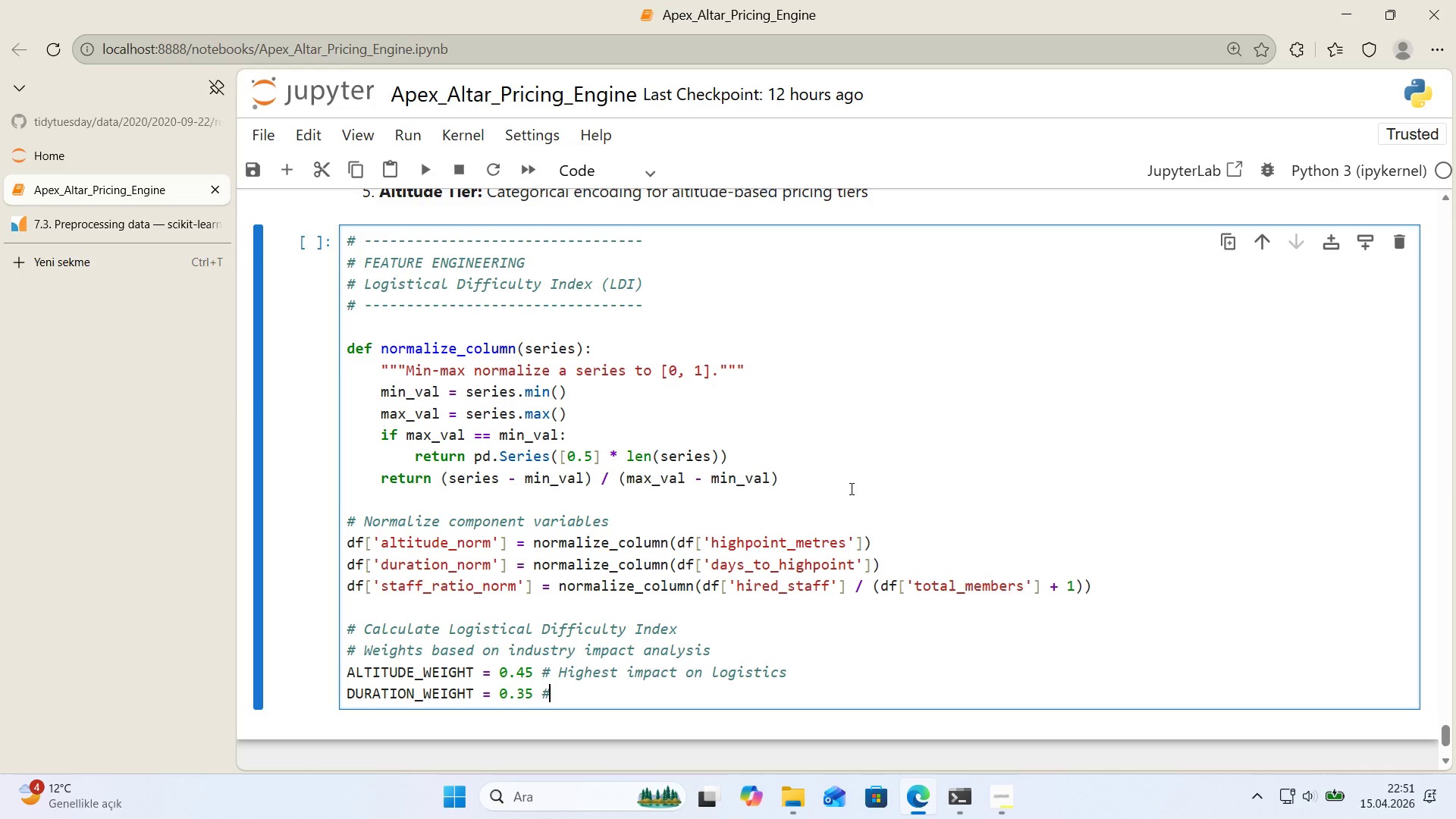 
key(Alt+Control+3)
 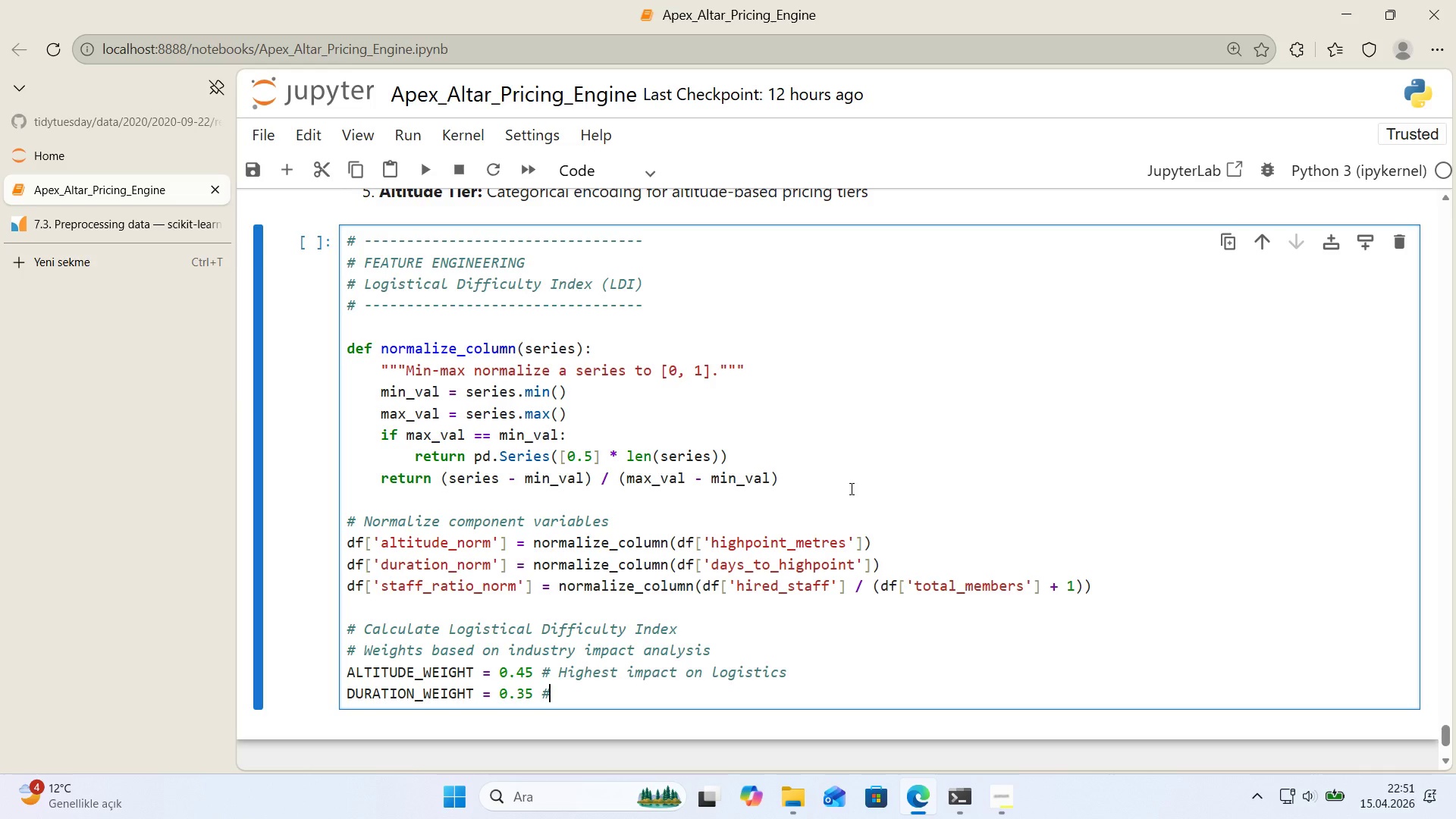 
type( Second most 'mportant)
 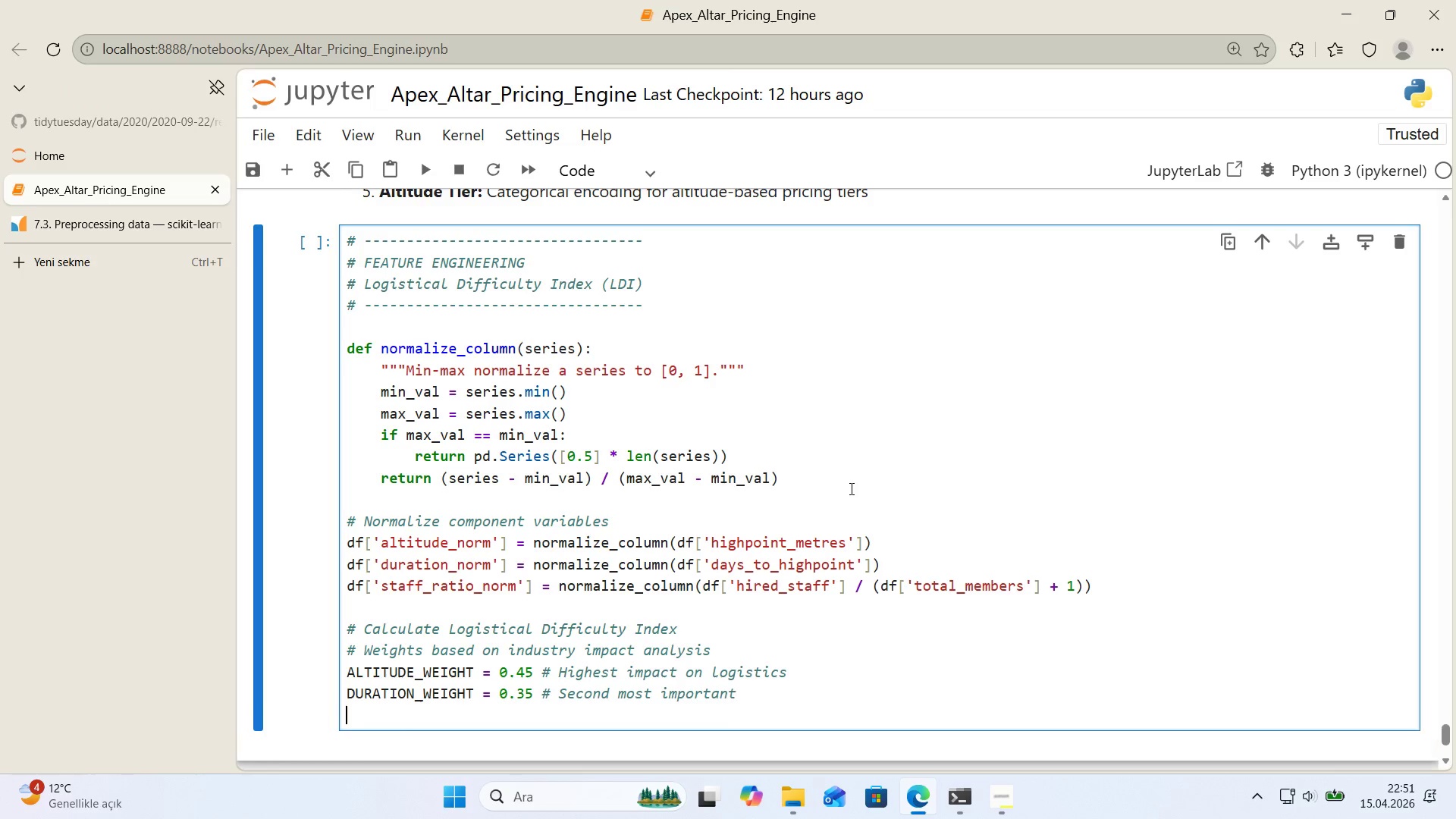 
key(Enter)
 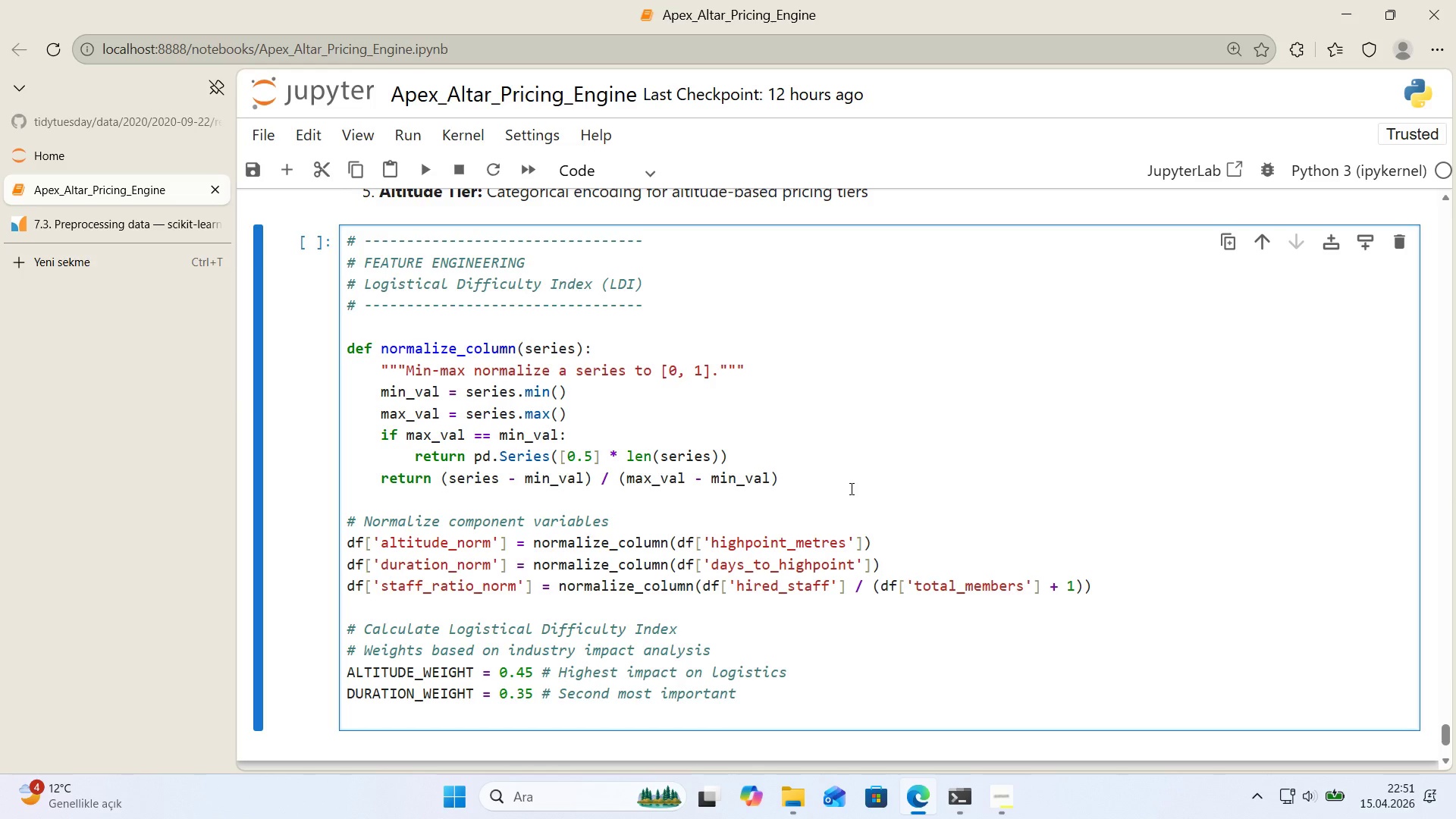 
type(STAFF_WEIGHT ) 0.20 )
 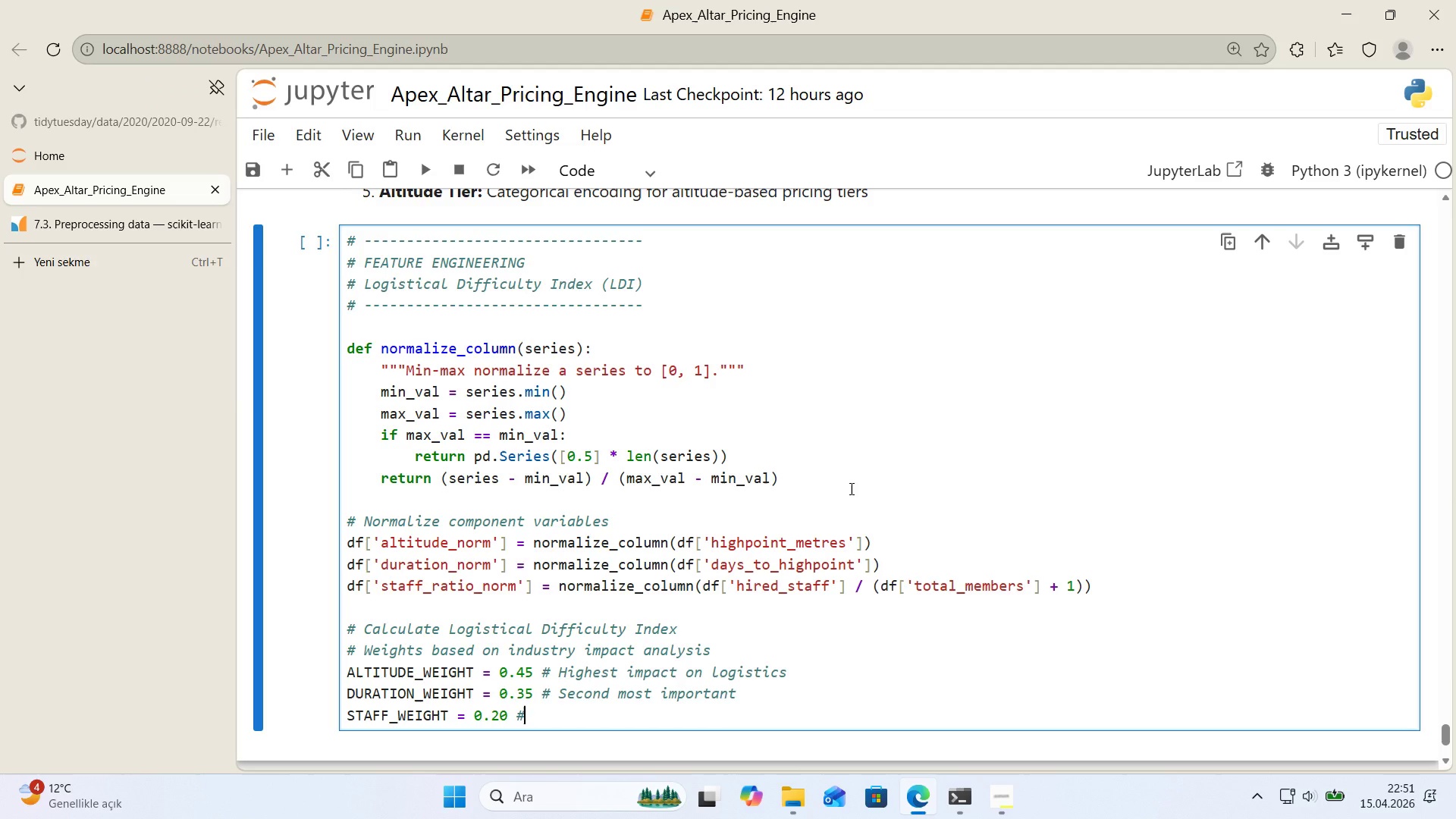 
 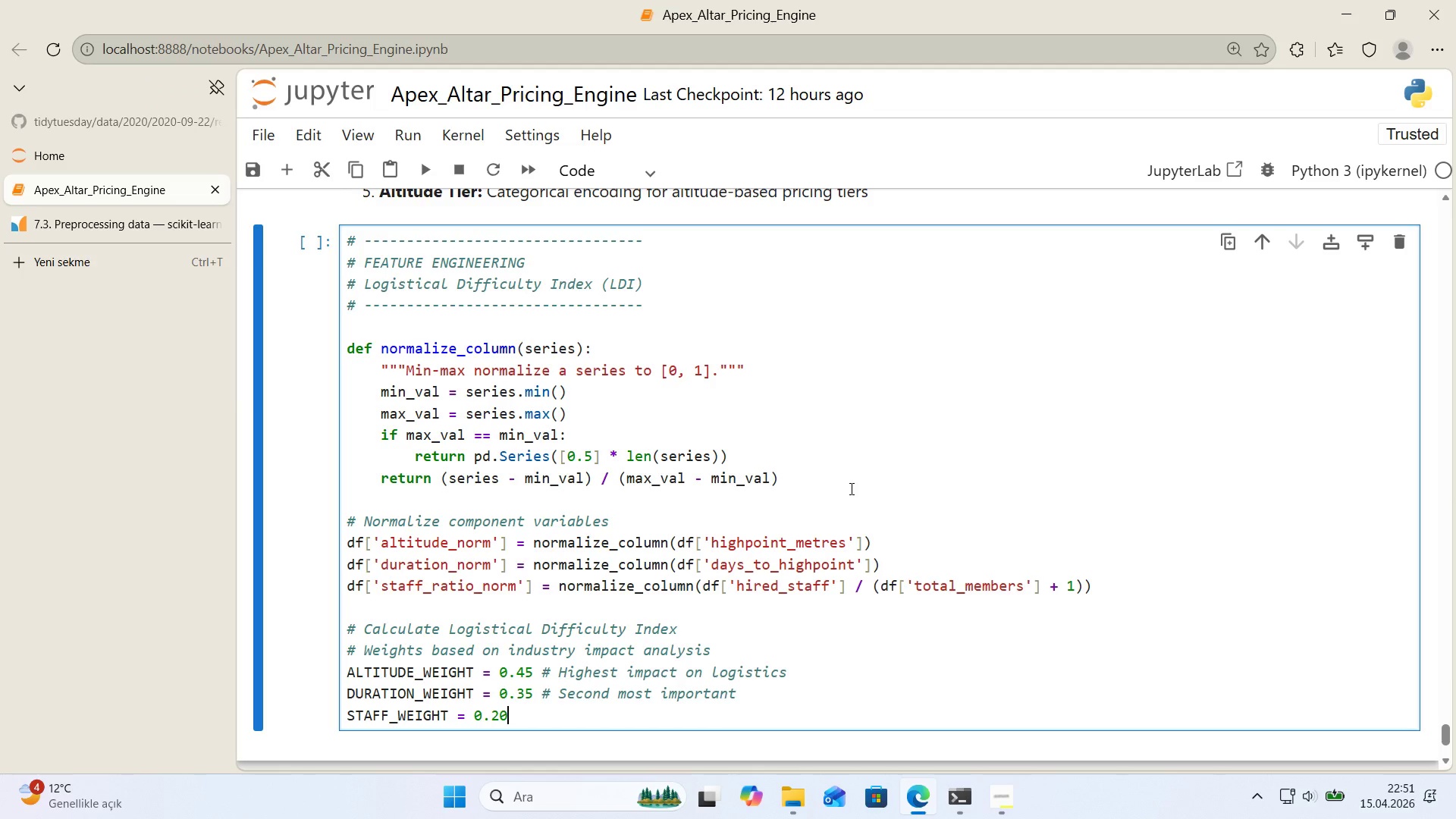 
key(Alt+Control+AltRight)
 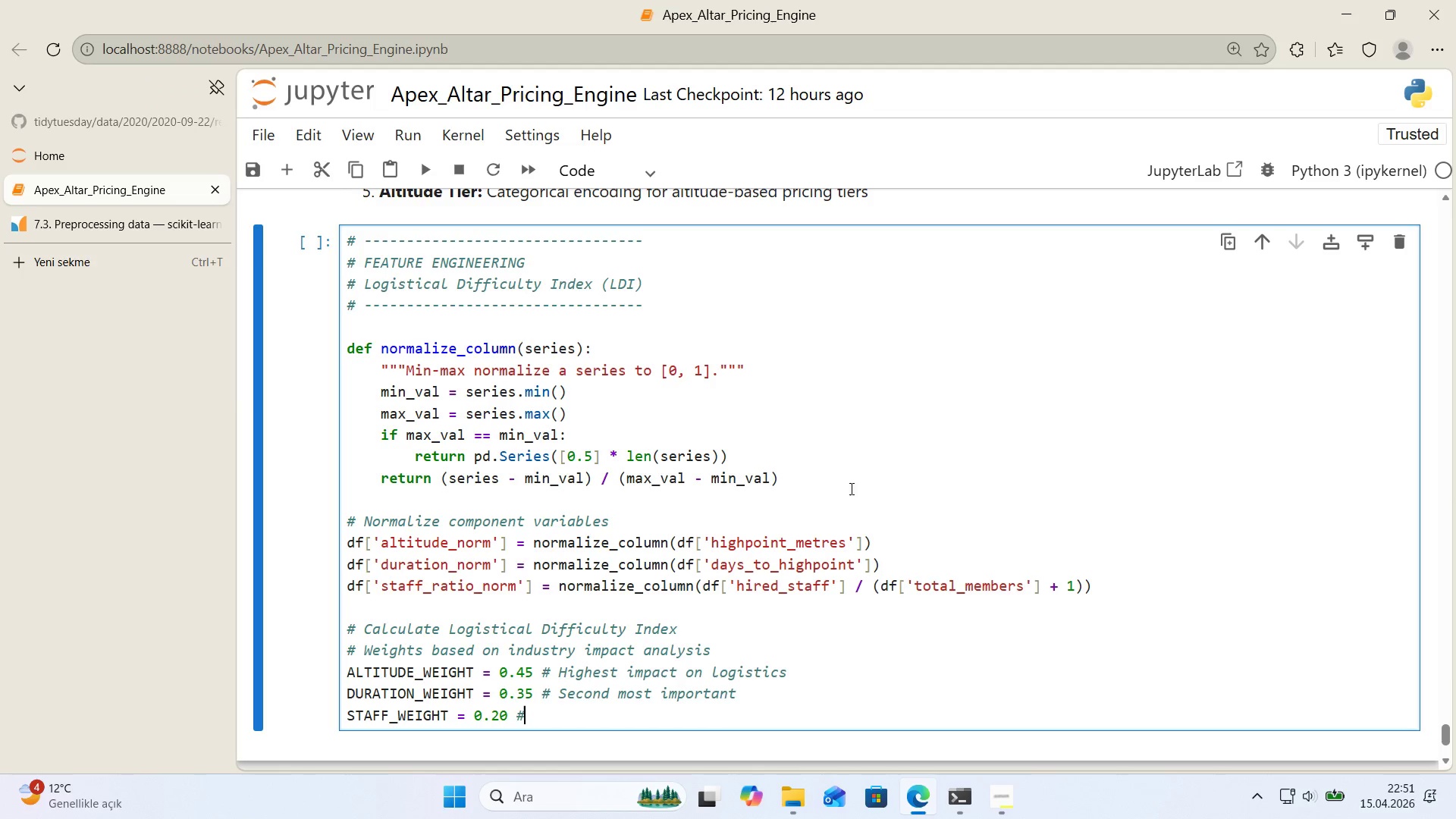 
key(Control+ControlLeft)
 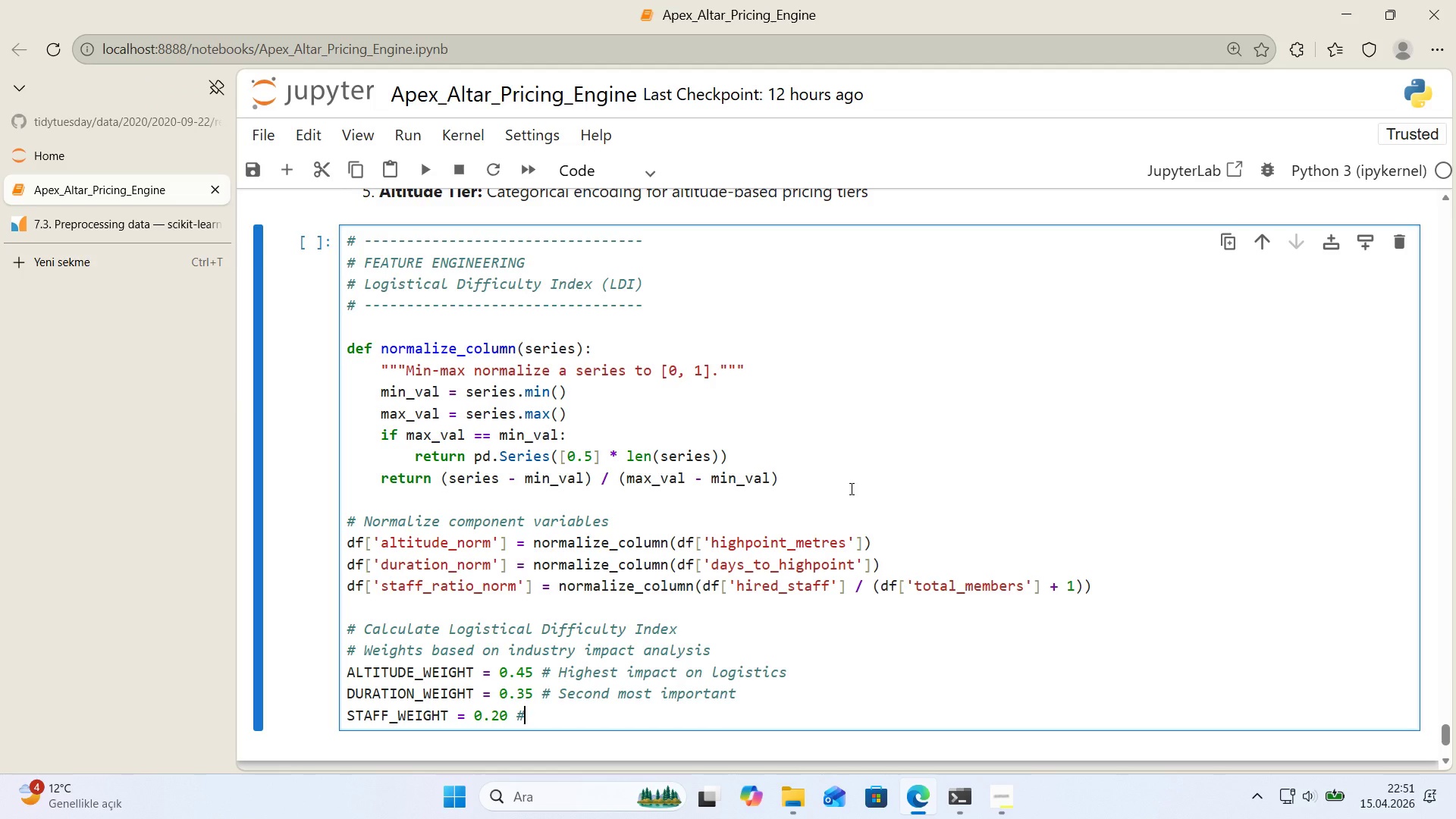 
key(Alt+Control+3)
 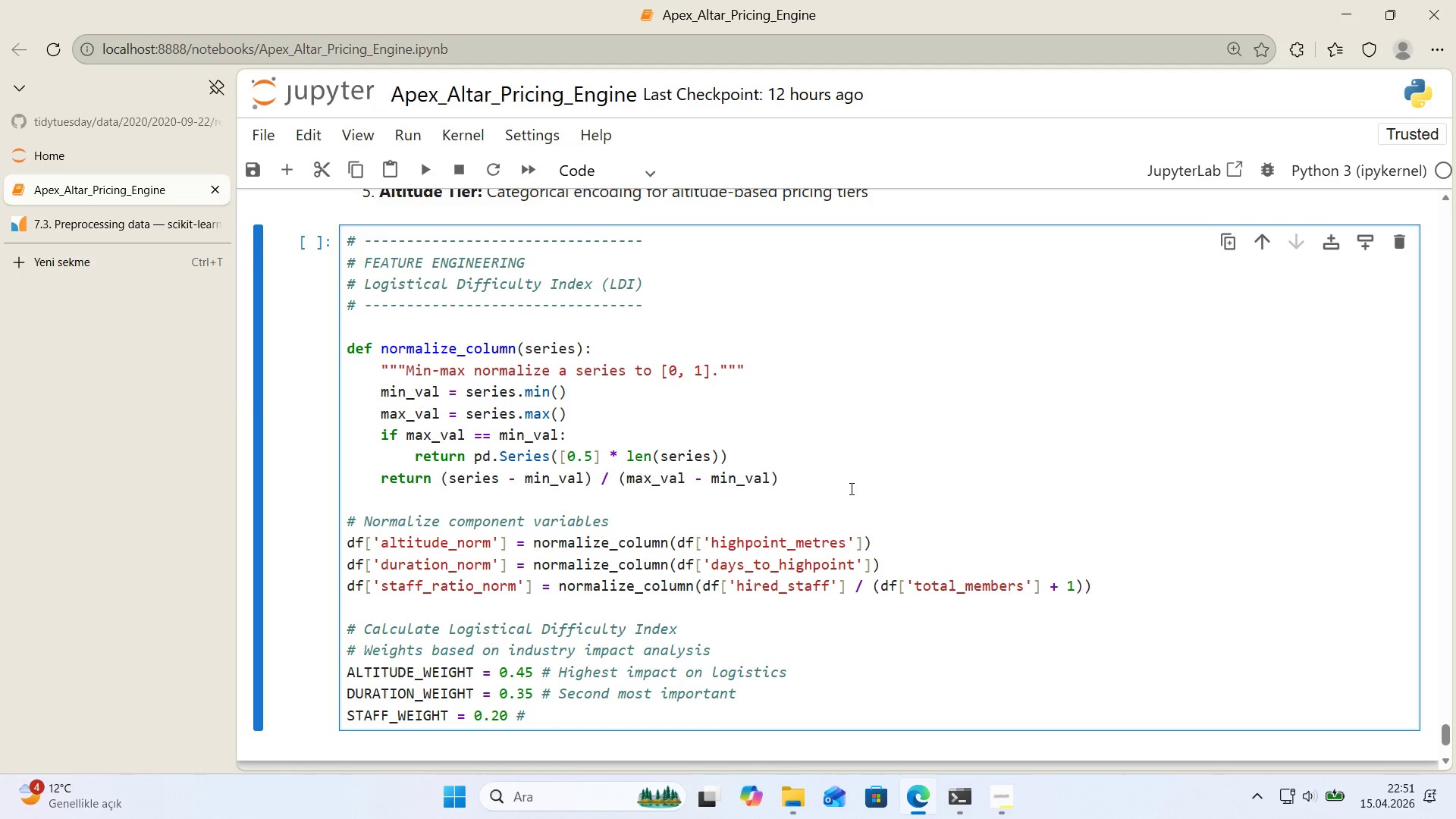 
type( Support'ng factor)
 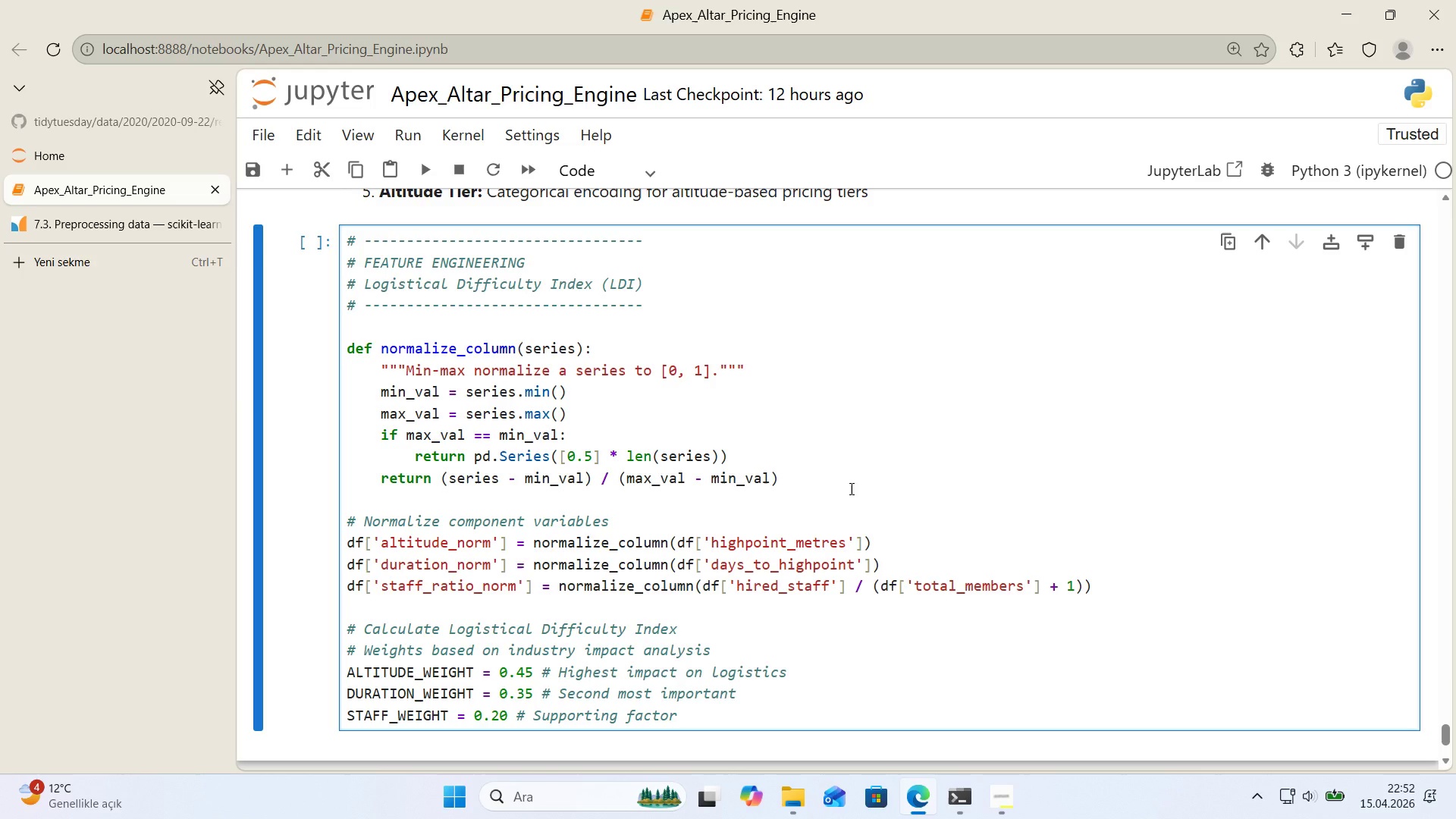 
wait(36.88)
 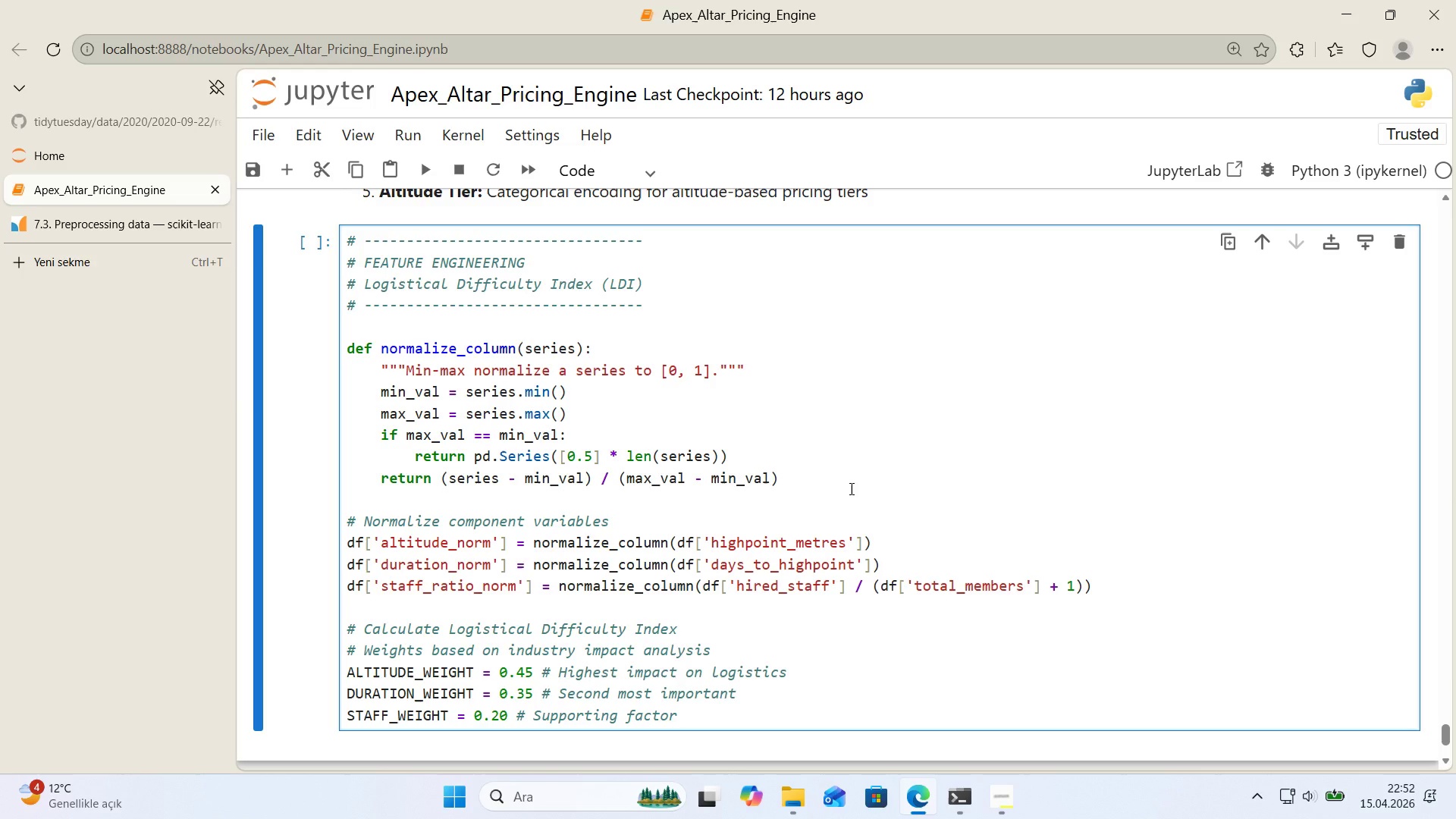 
scroll: coordinate [821, 494], scroll_direction: down, amount: 2.0
 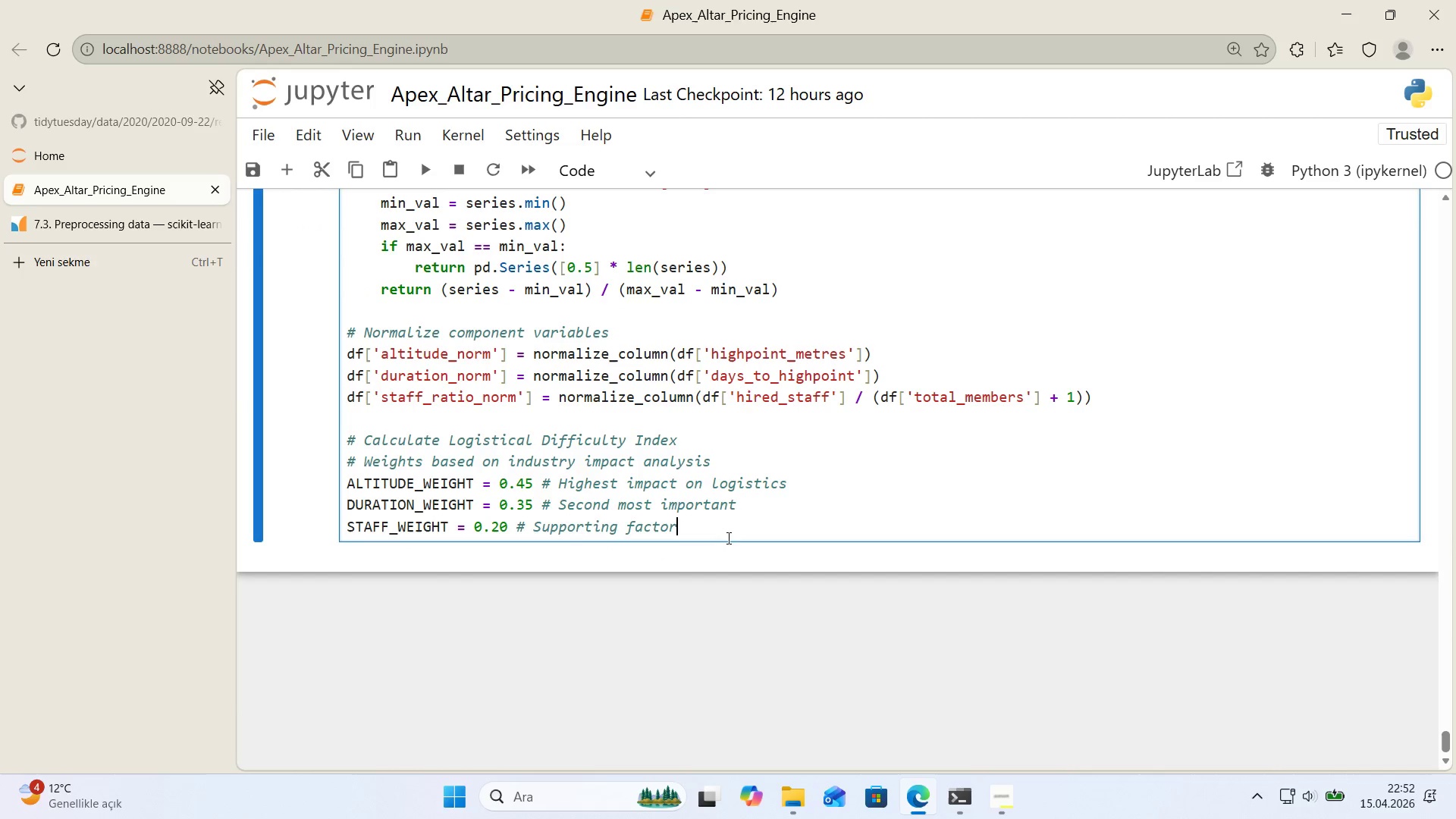 
left_click([722, 528])
 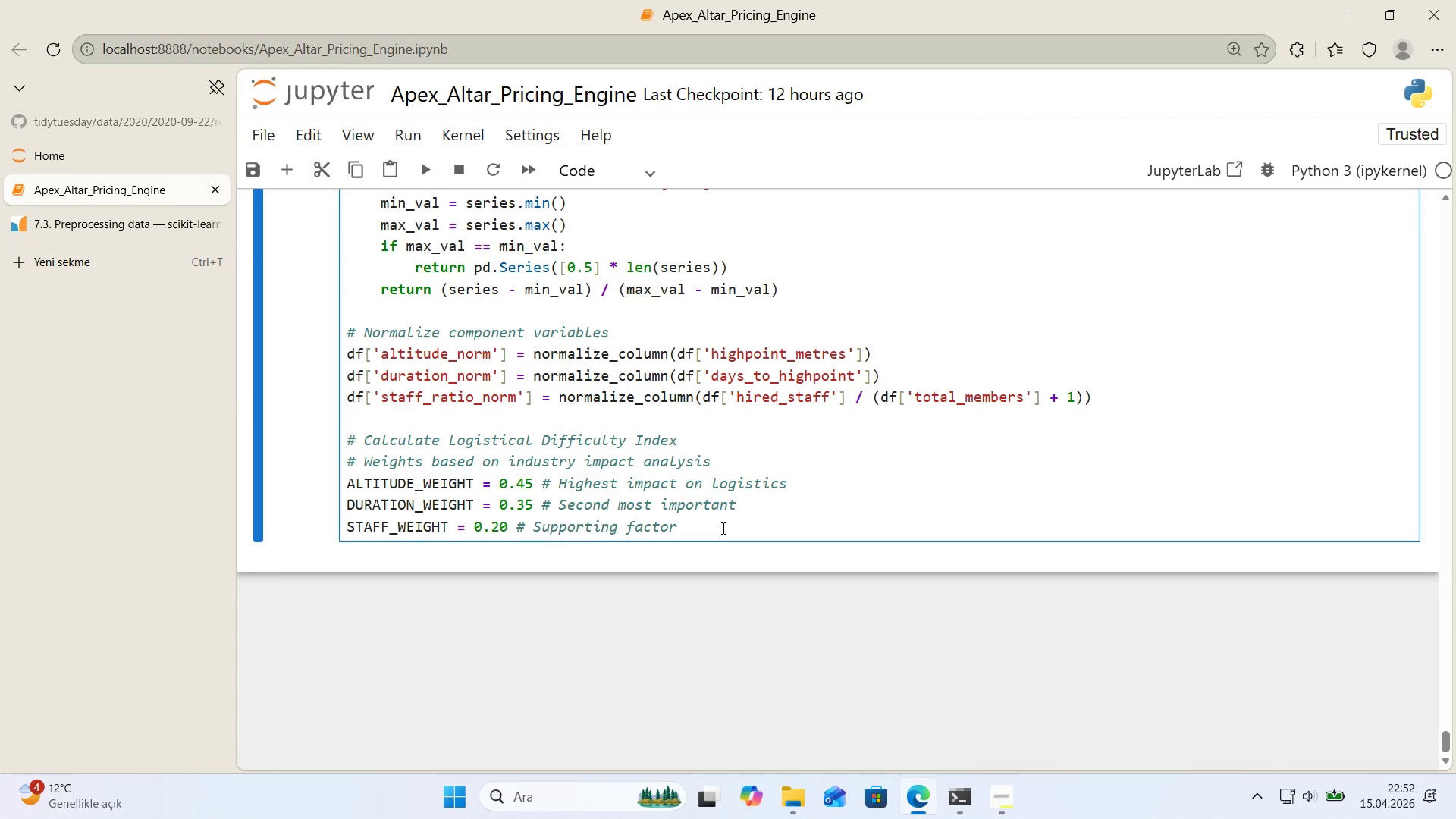 
key(Enter)
 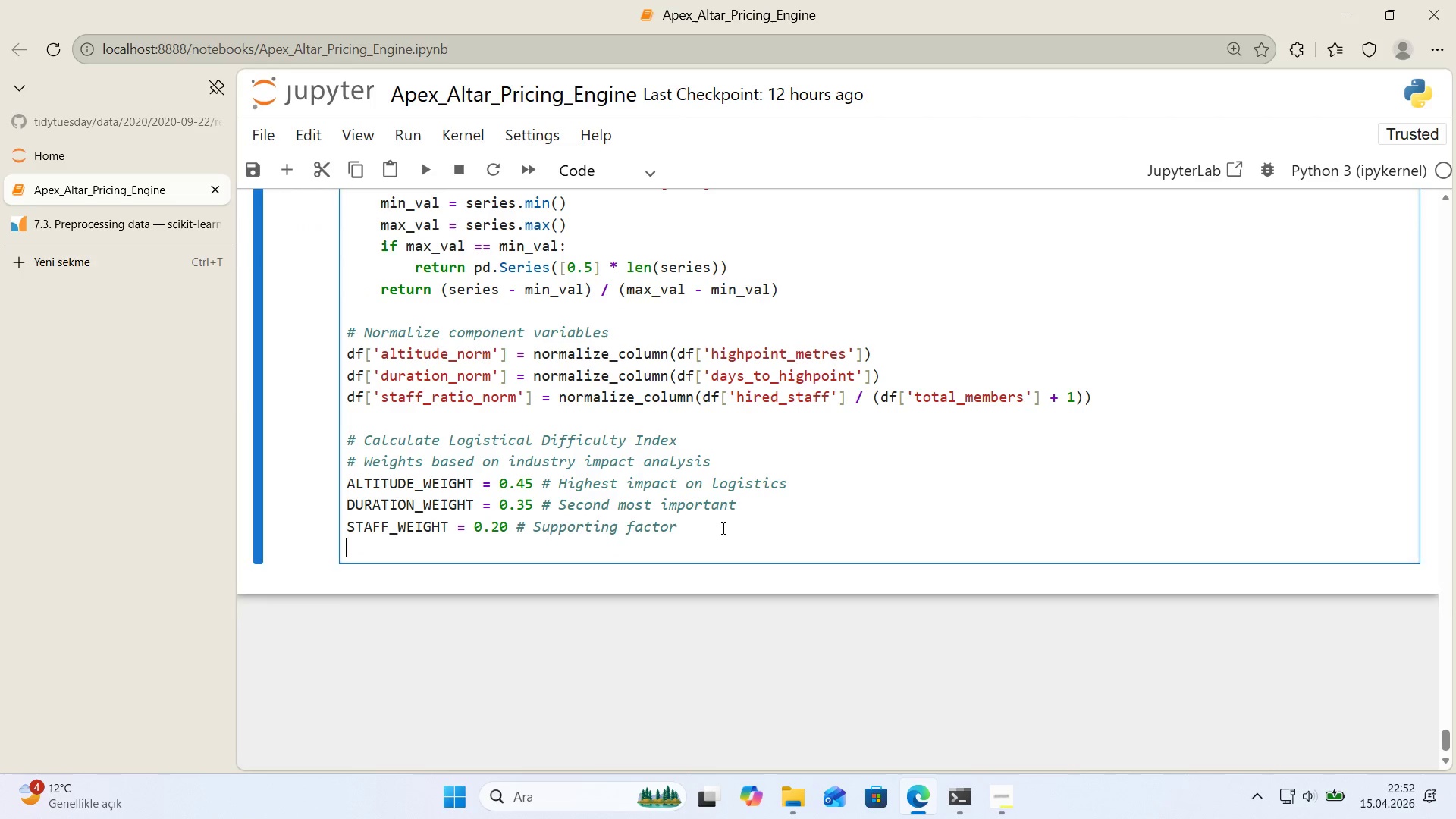 
key(Enter)
 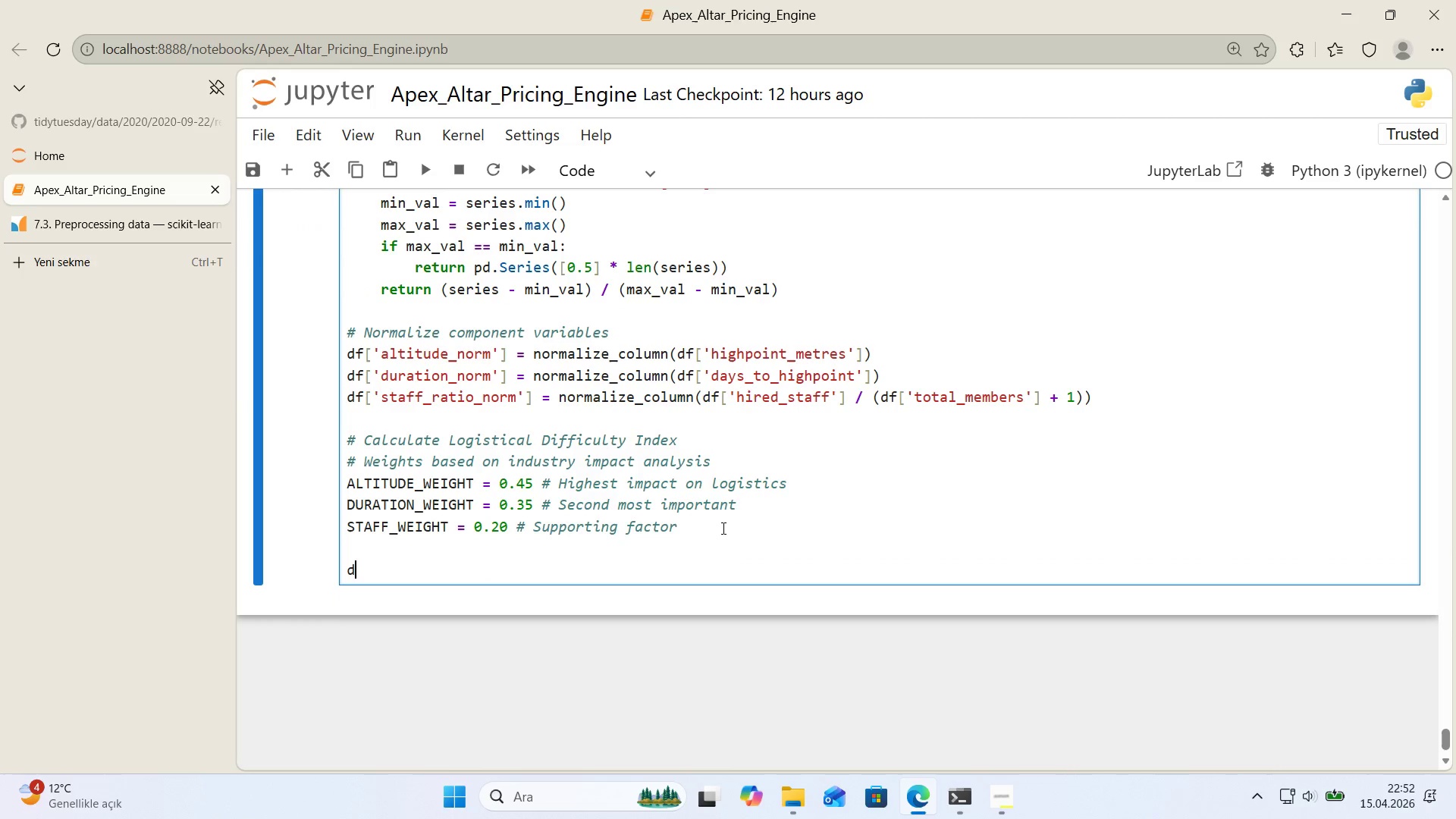 
type(df)
 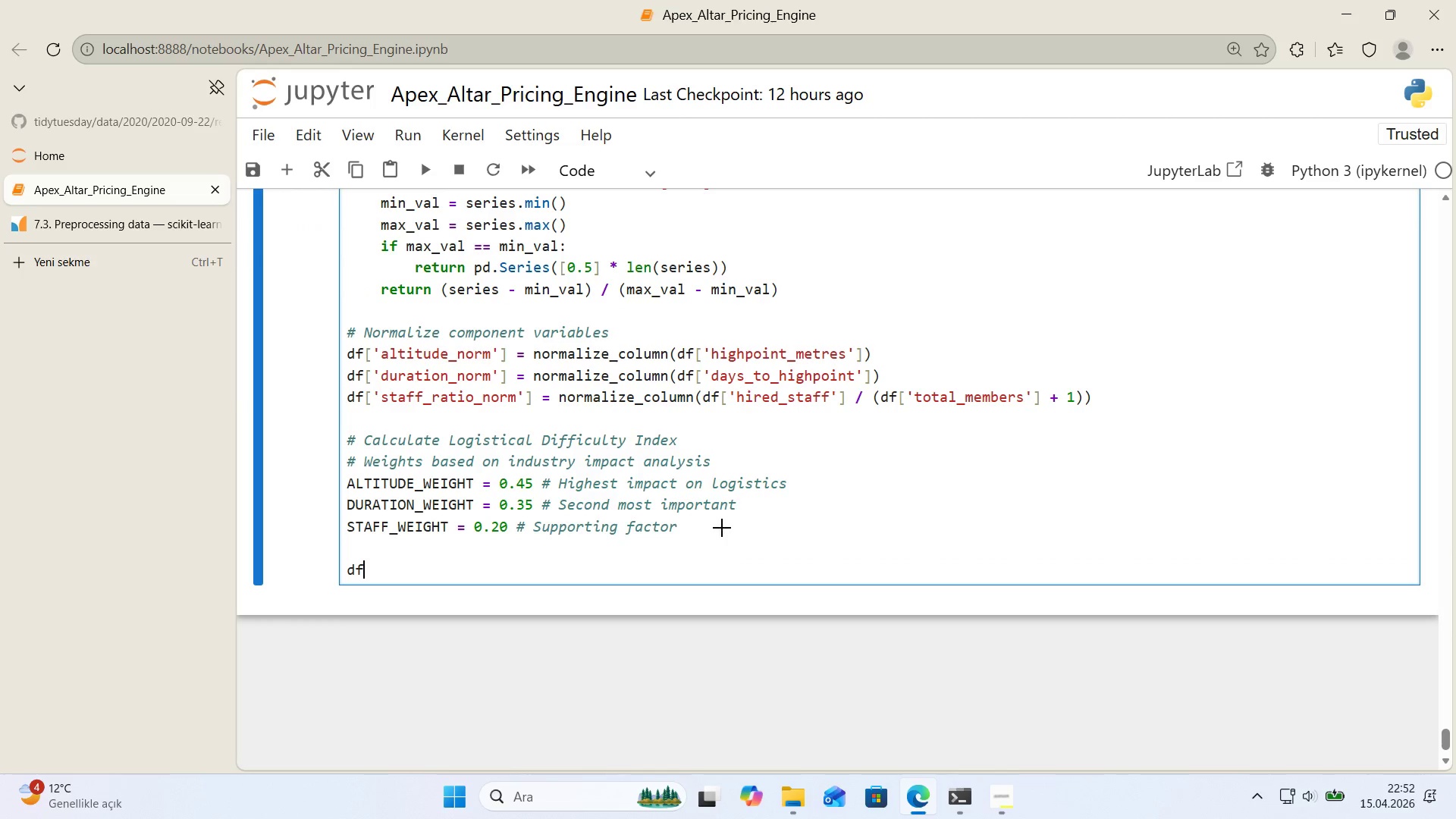 
key(Alt+Control+8)
 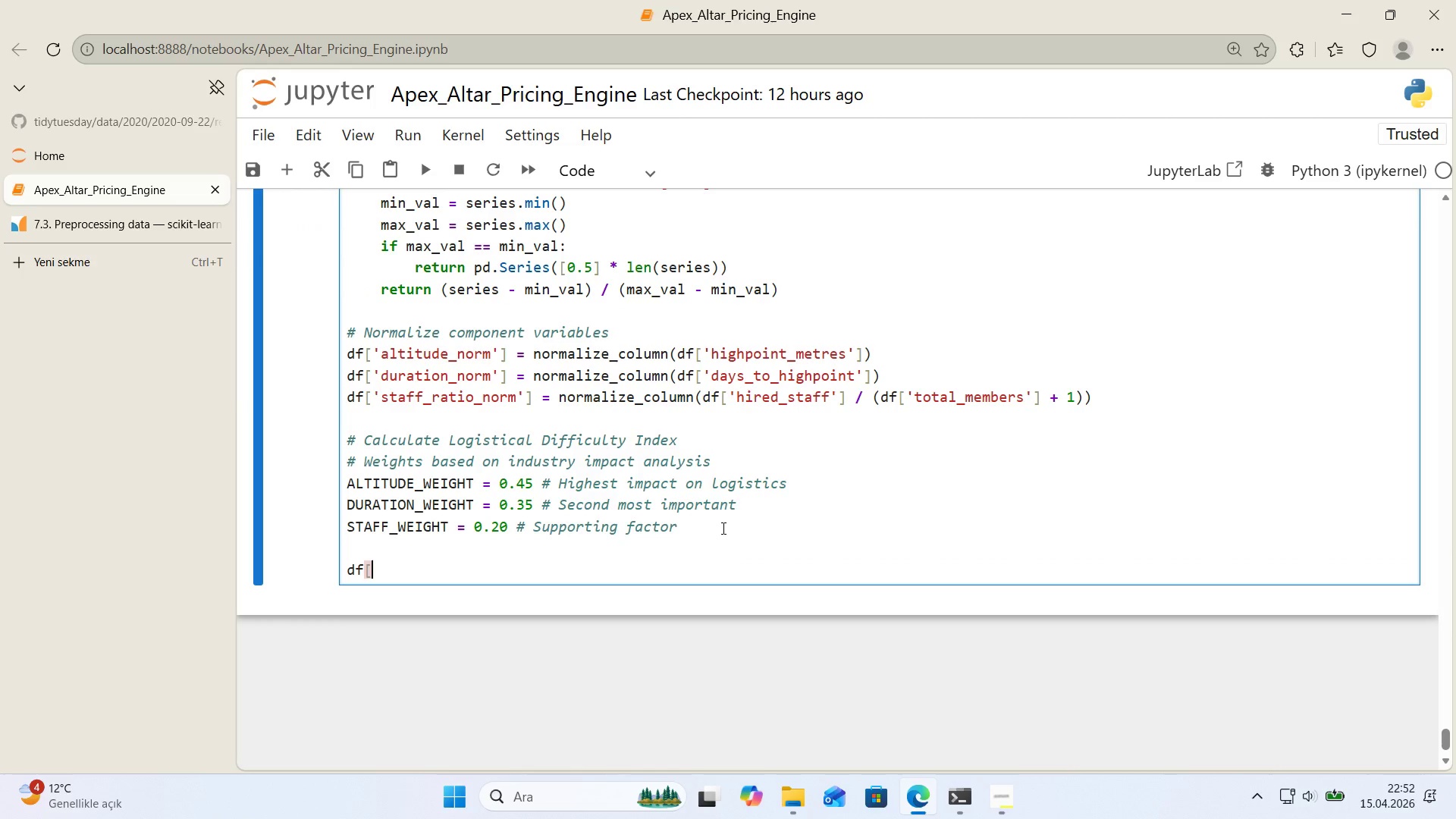 
key(Alt+Control+9)
 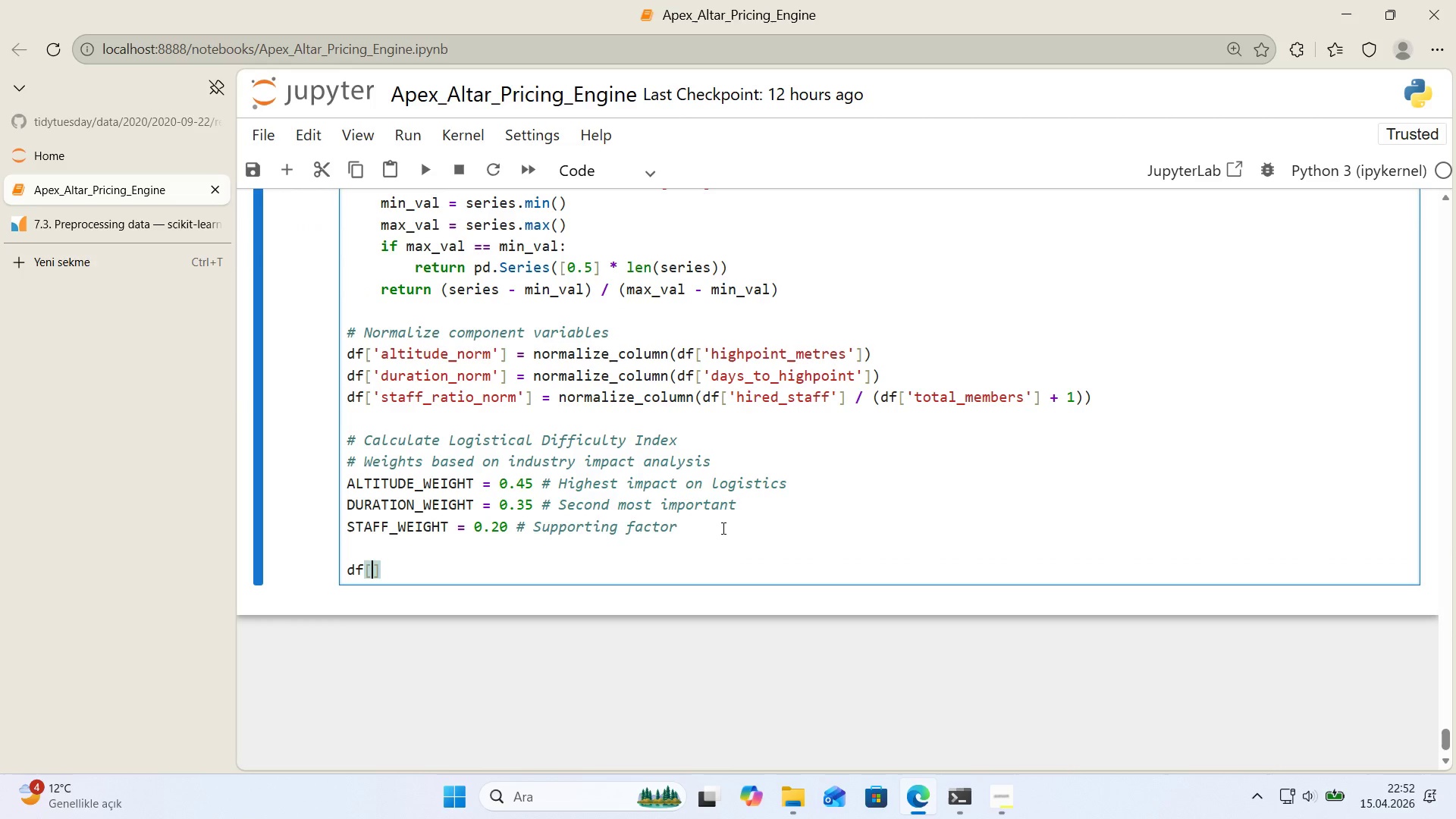 
key(ArrowLeft)
 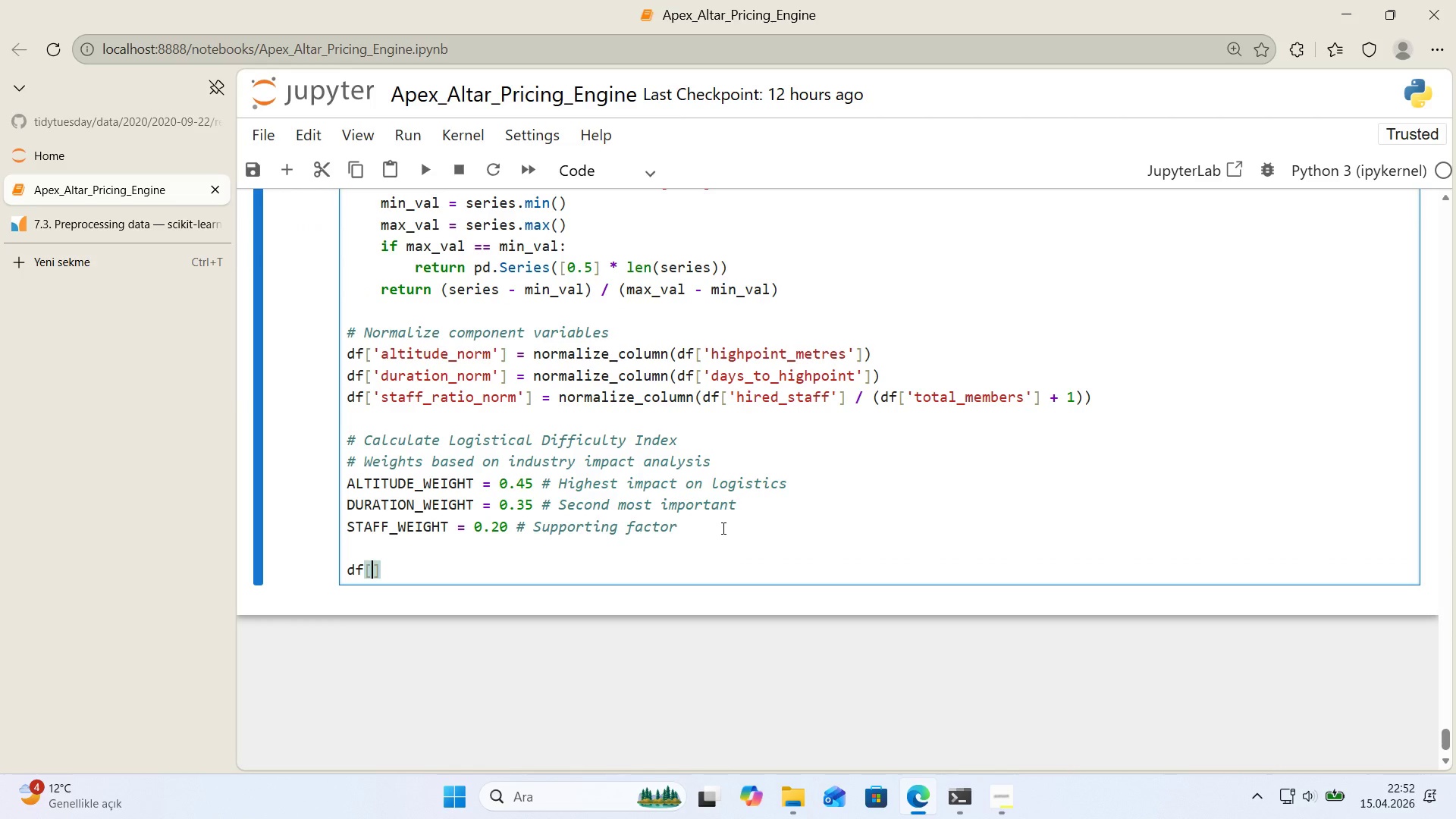 
type(@@)
 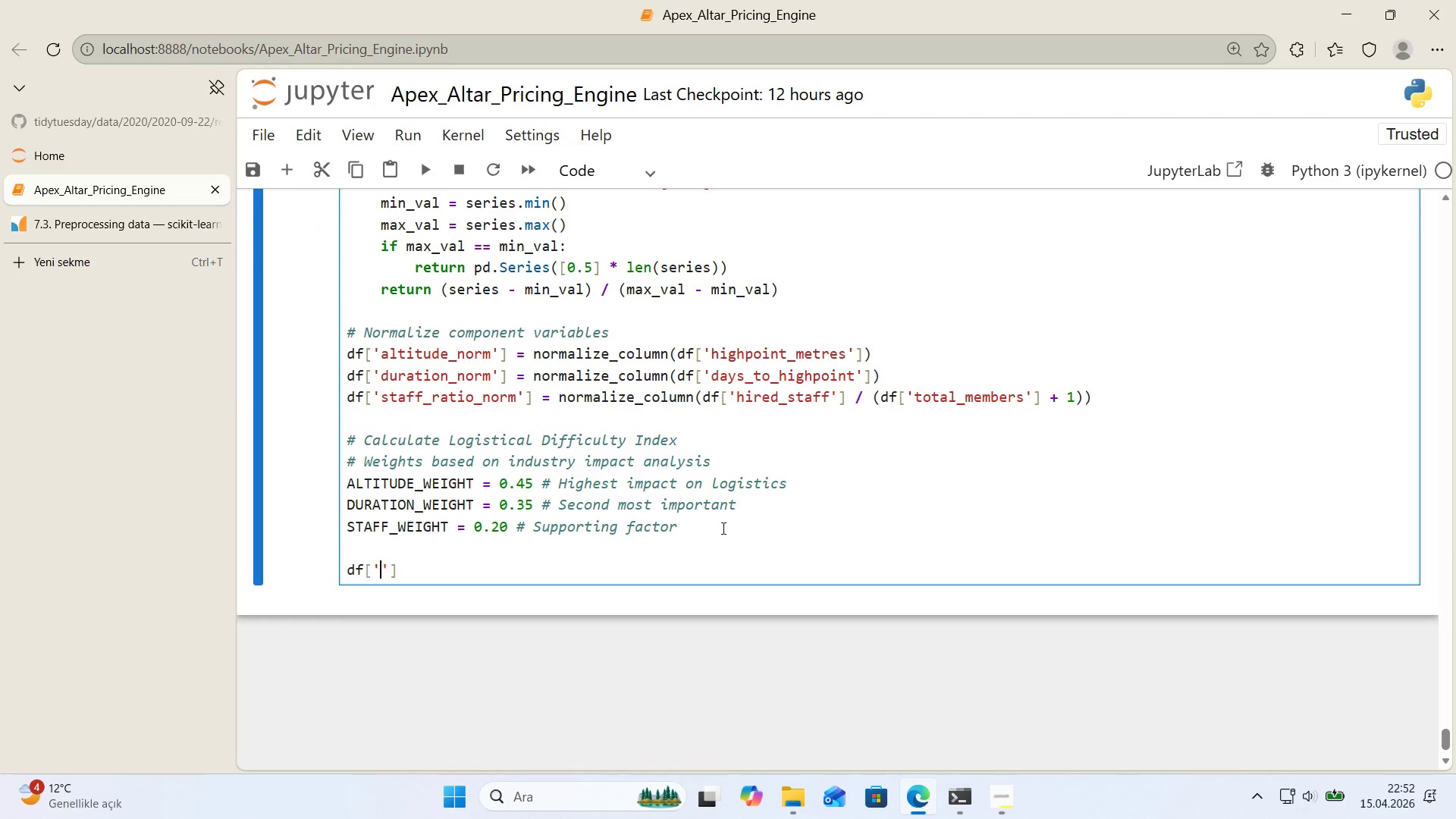 
key(ArrowLeft)
 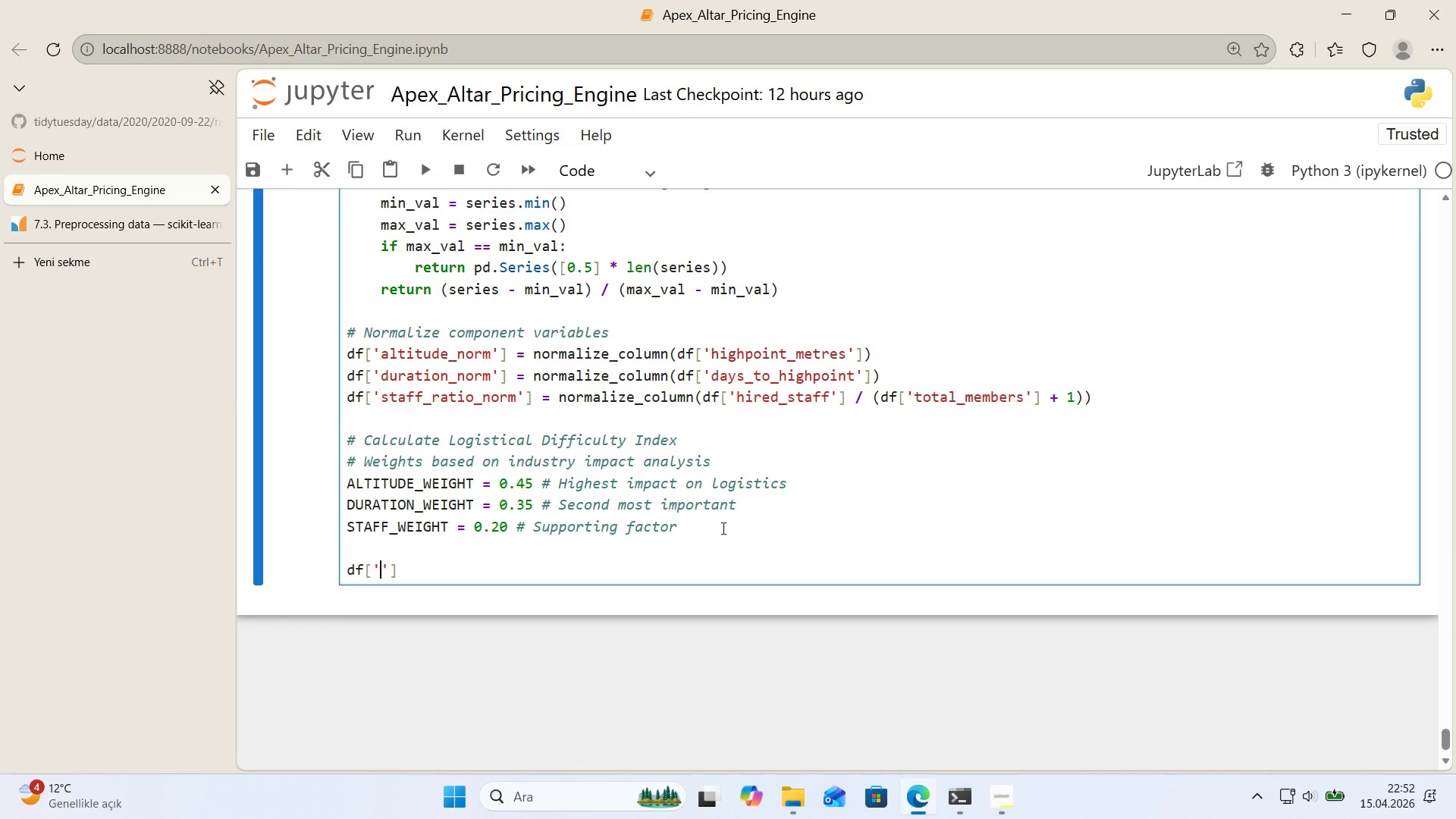 
type(log'st'cal_d'ff'culty_'ndex)
 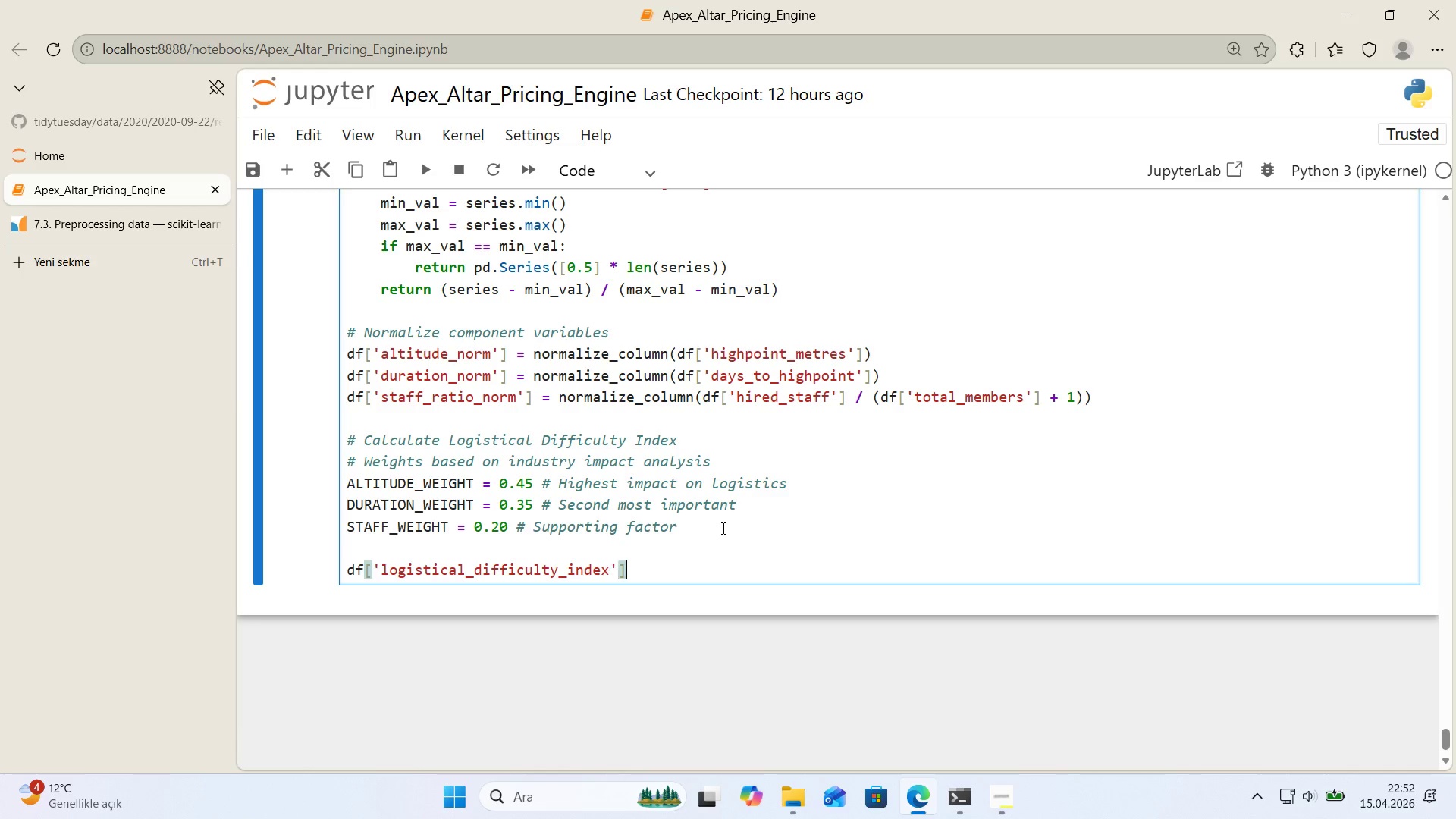 
 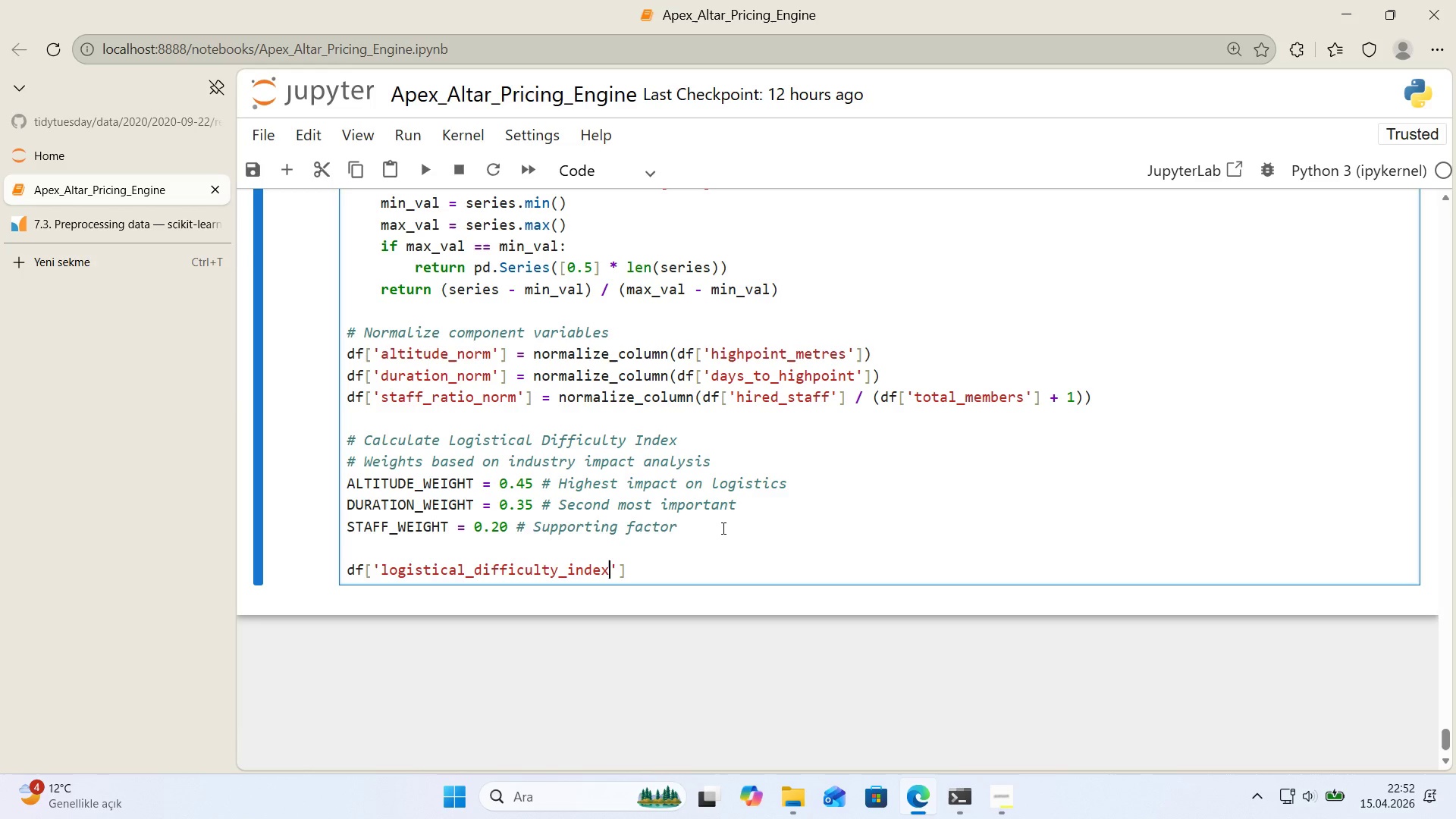 
key(ArrowRight)
 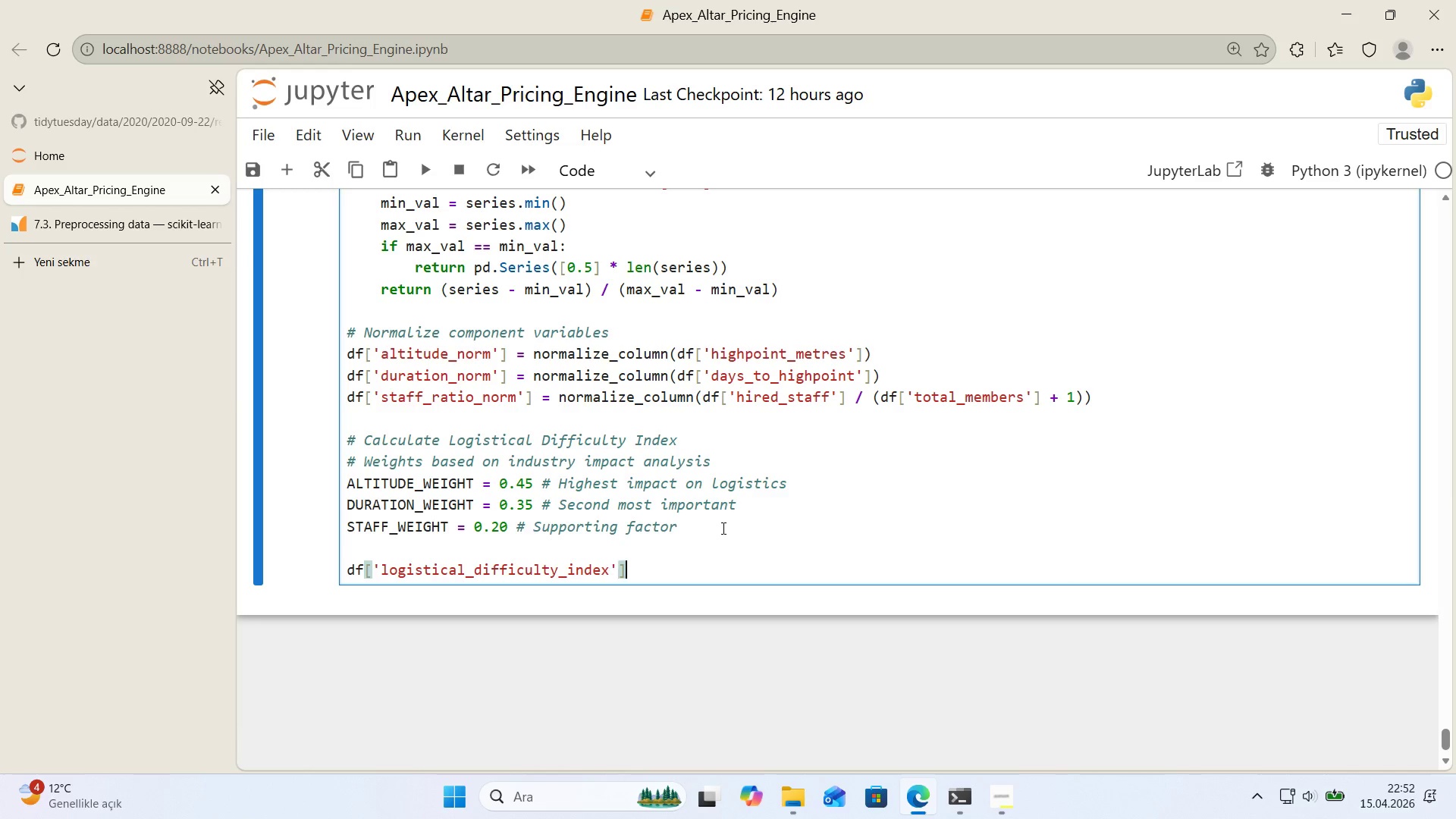 
key(ArrowRight)
 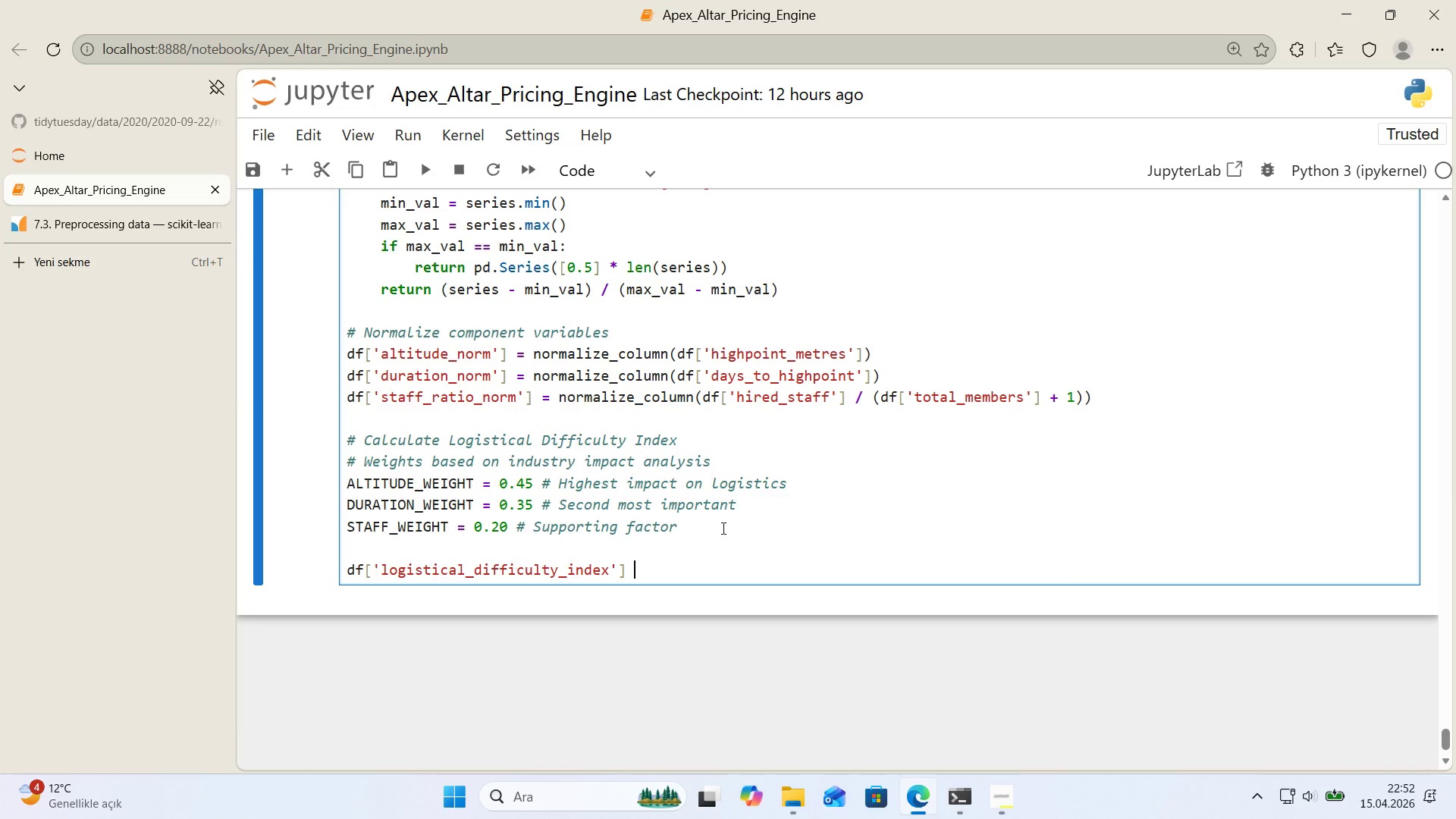 
type( ) *()
 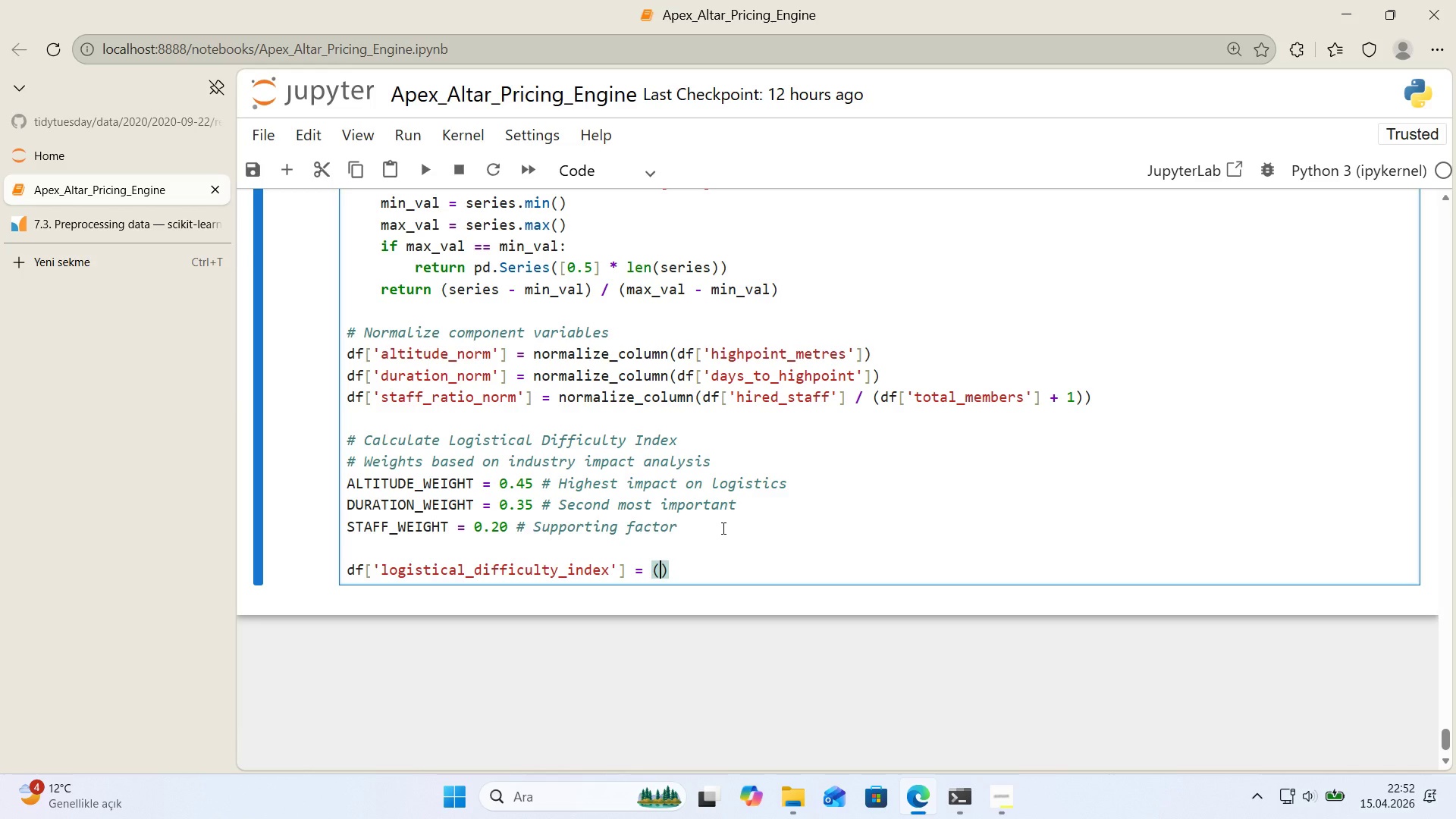 
 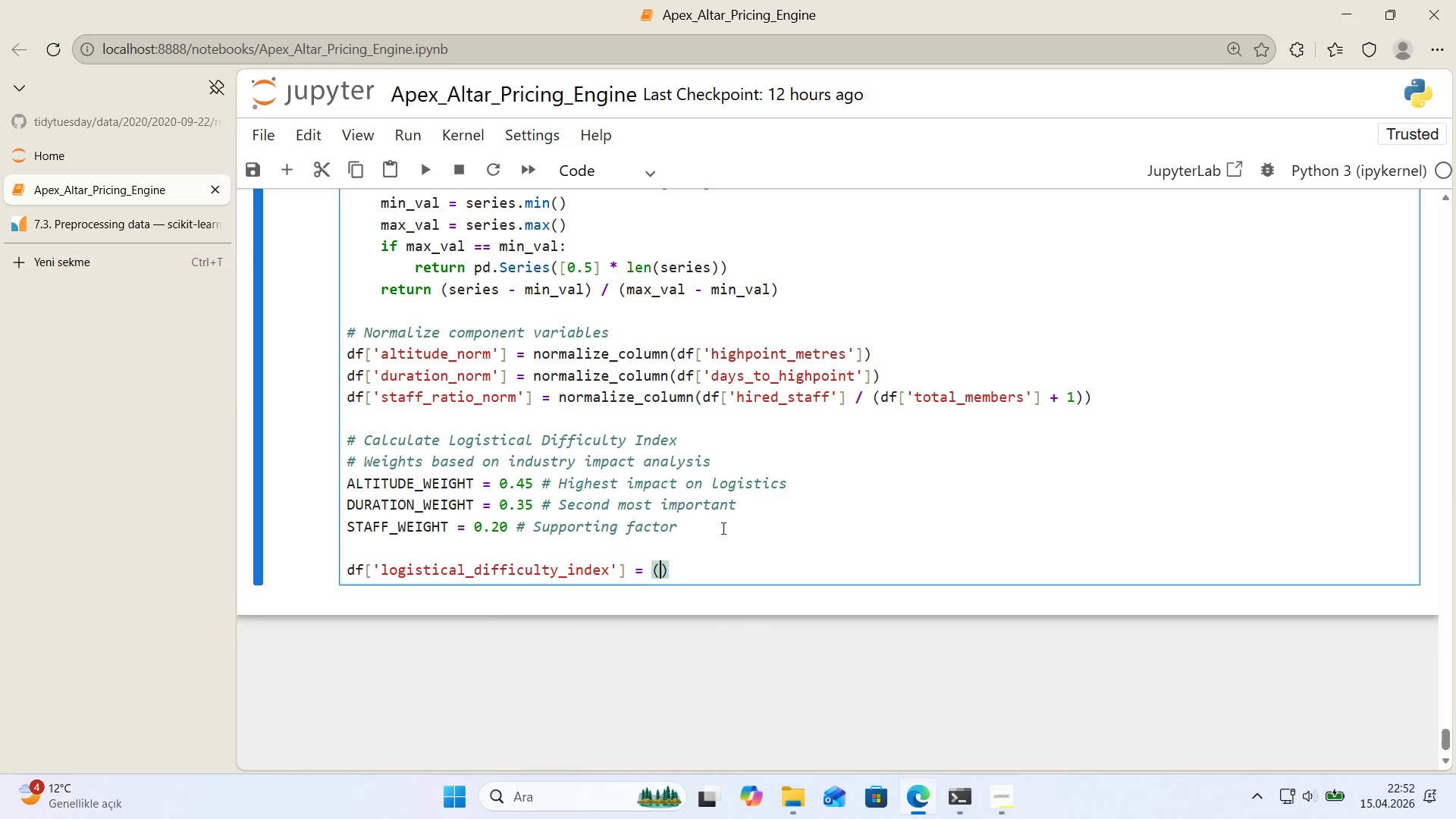 
key(ArrowLeft)
 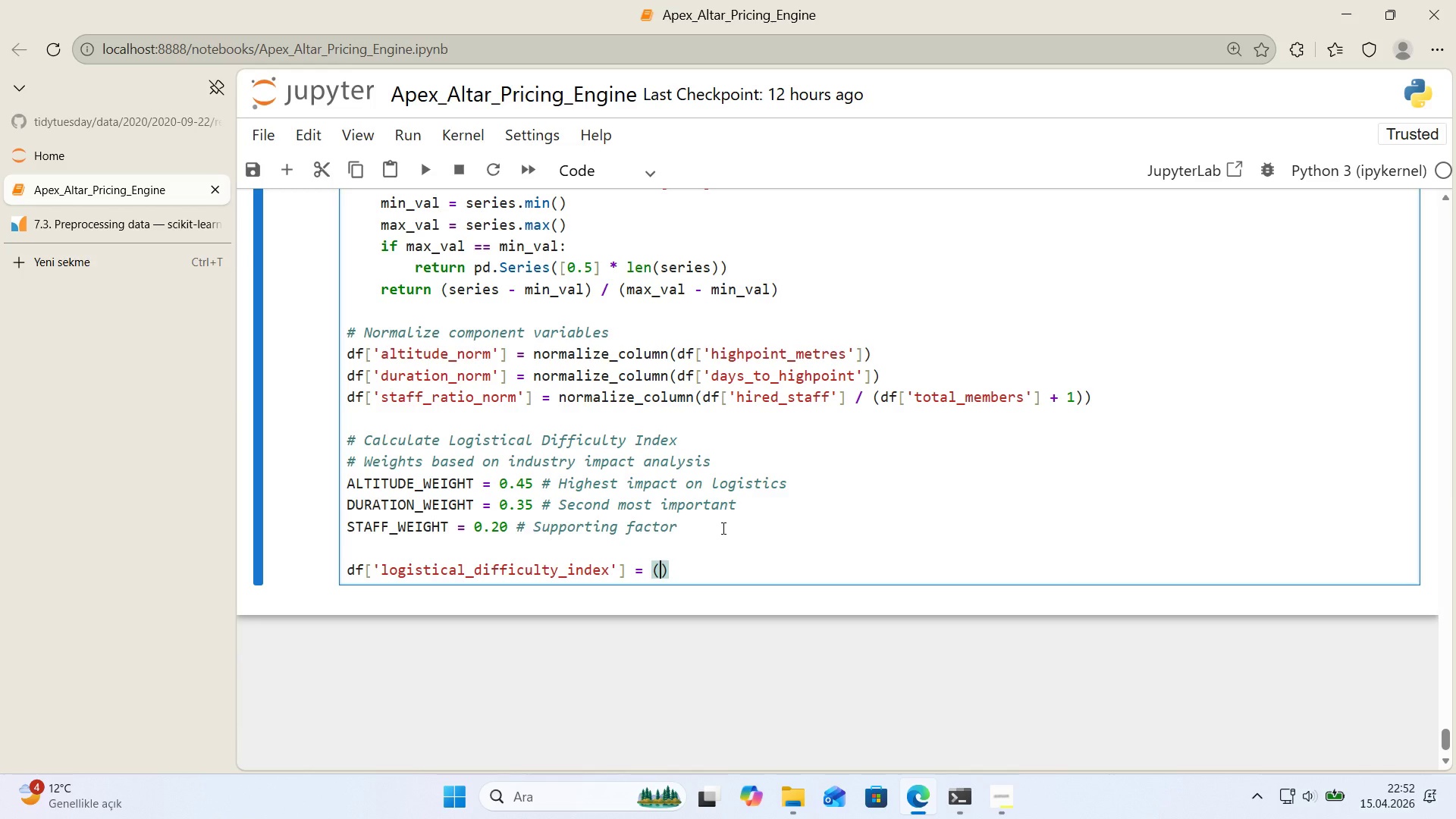 
key(Enter)
 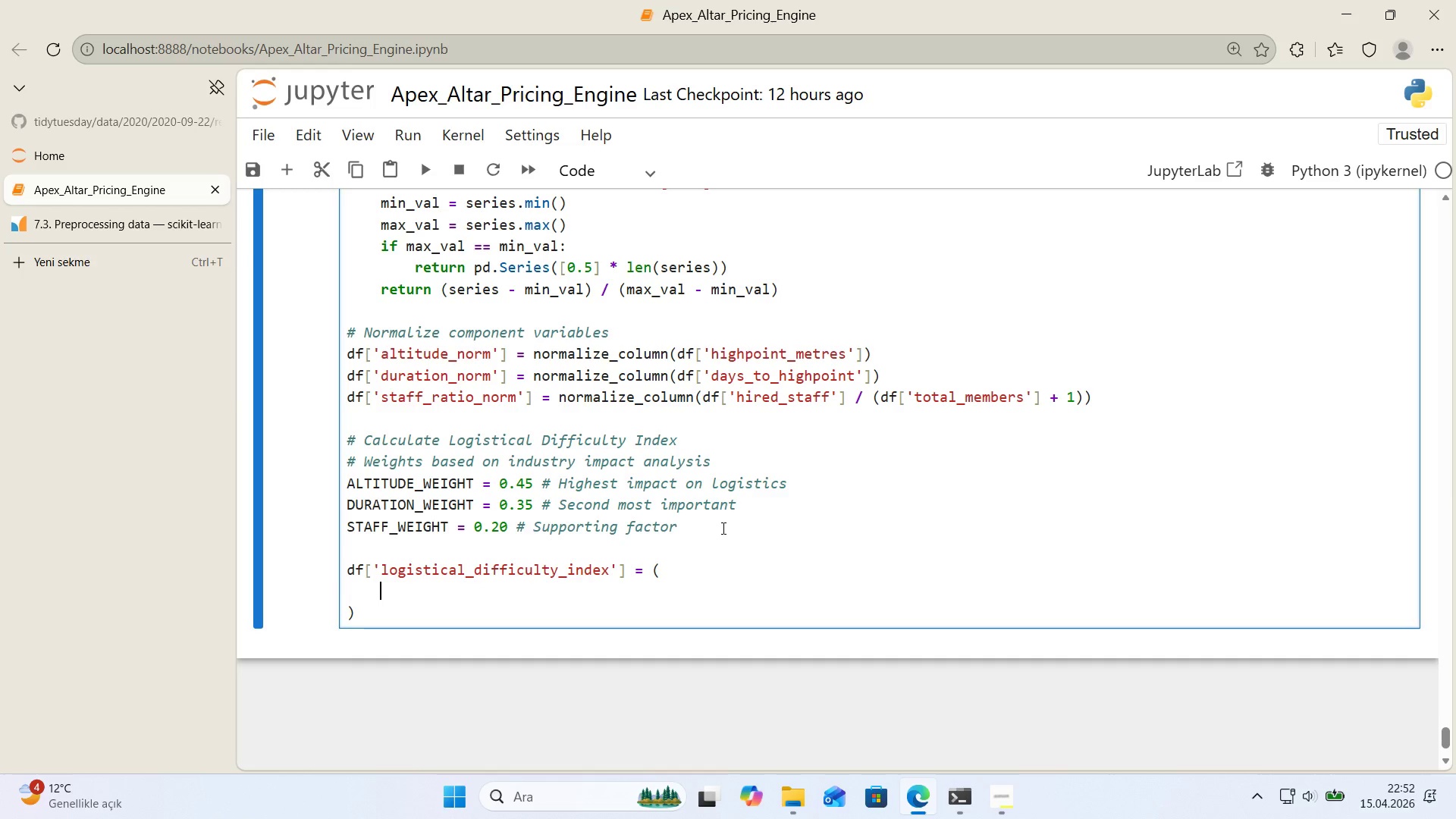 
type(df)
 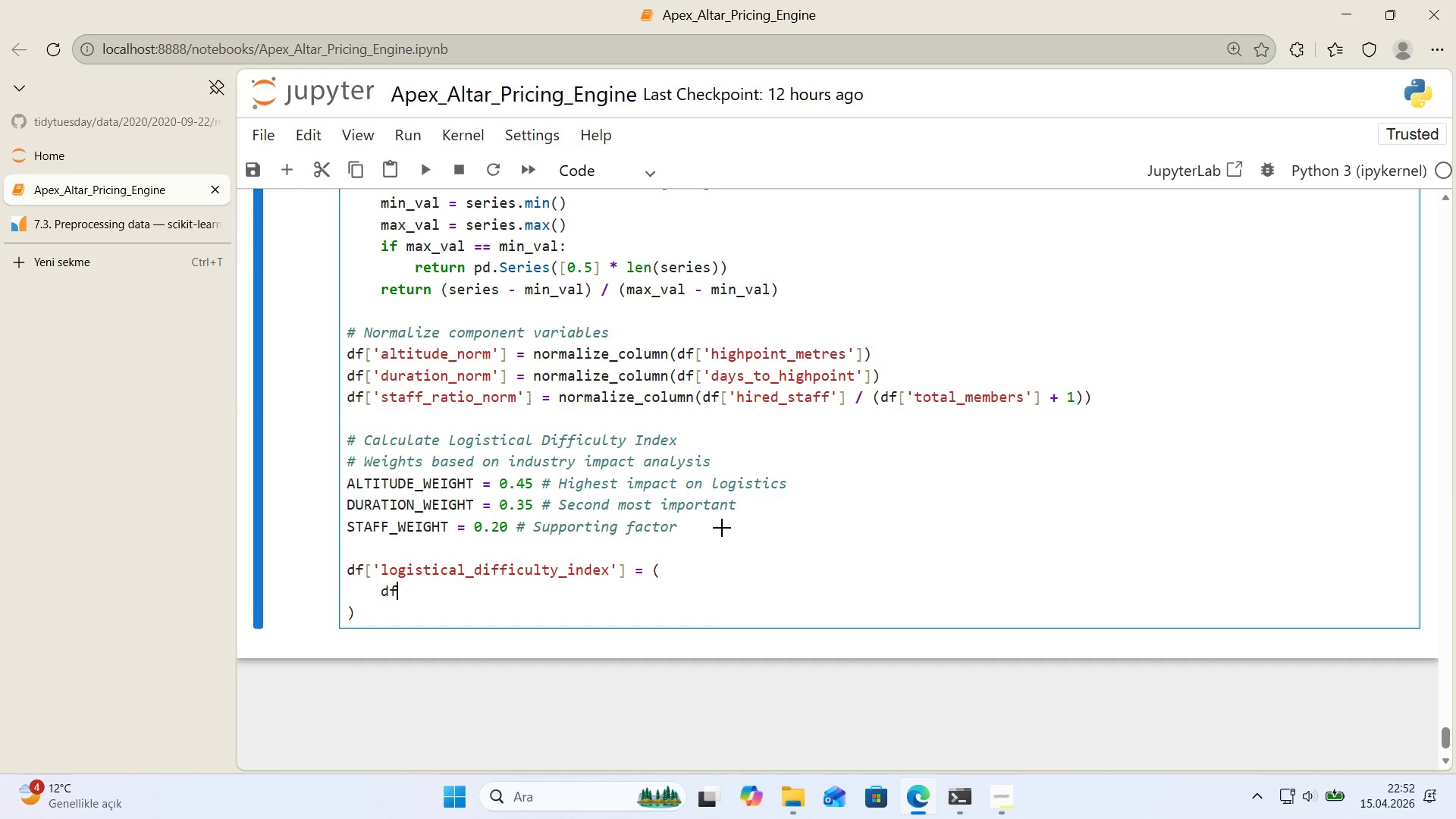 
key(Alt+Control+8)
 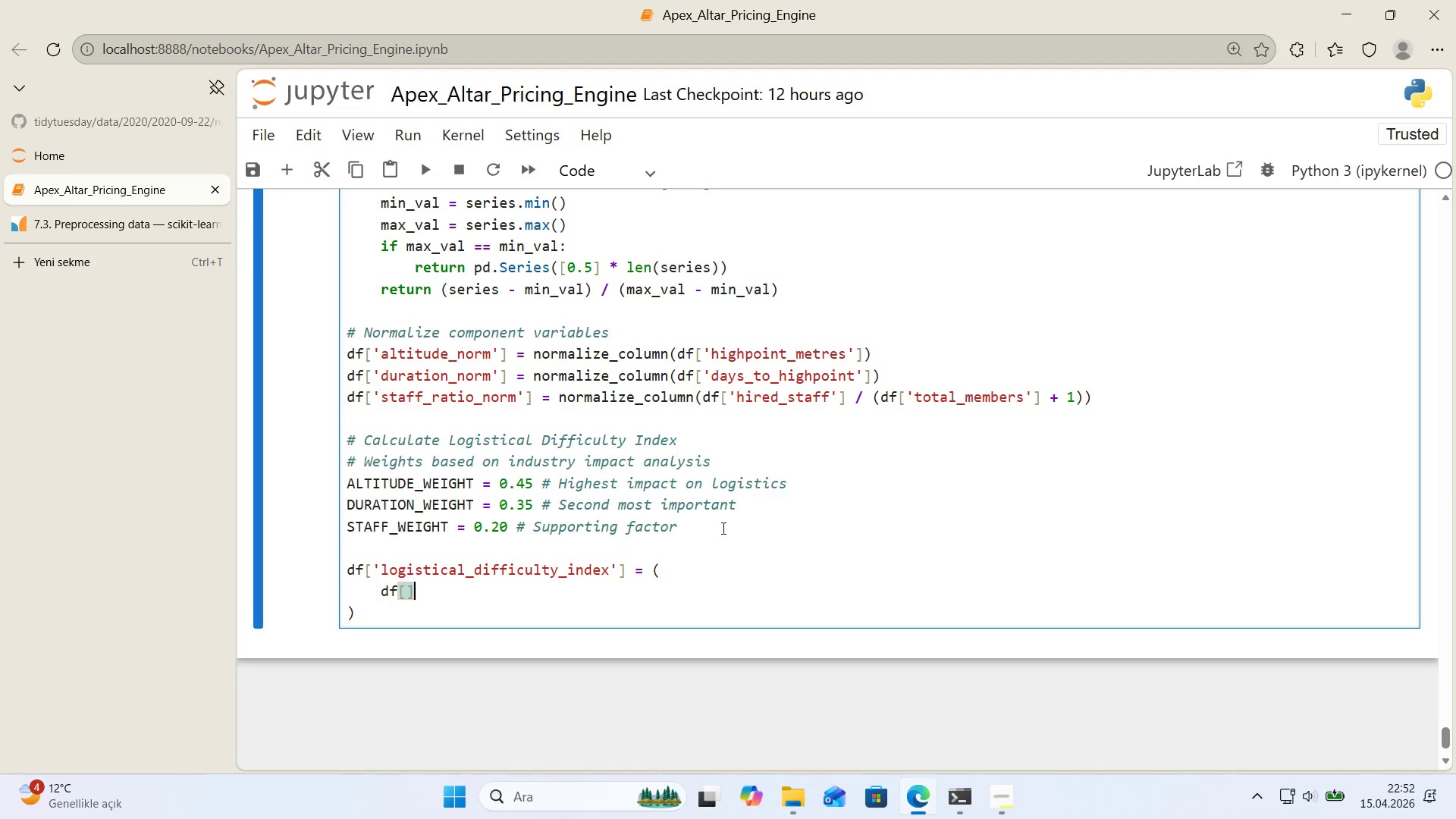 
key(Alt+Control+9)
 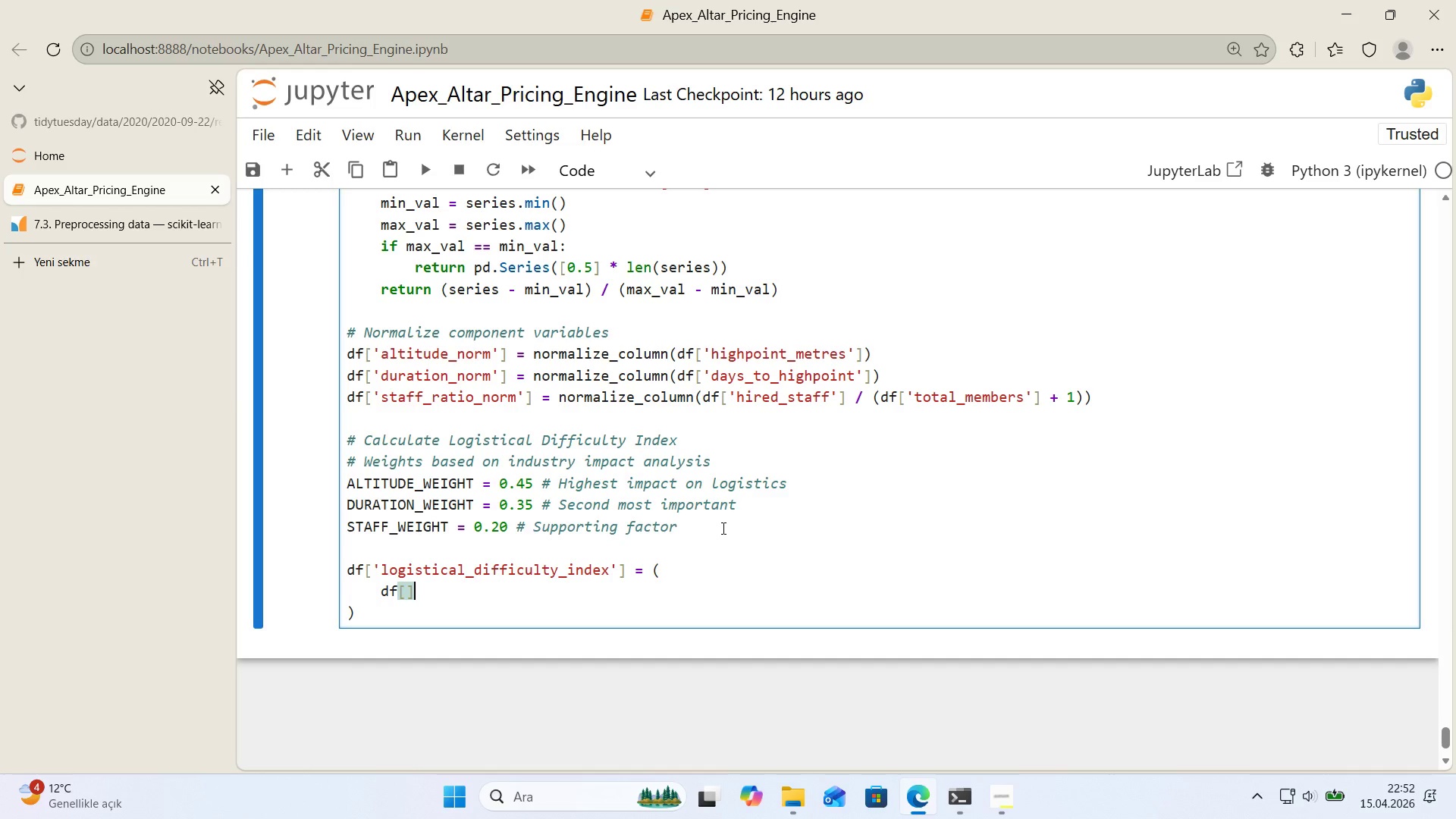 
key(ArrowLeft)
 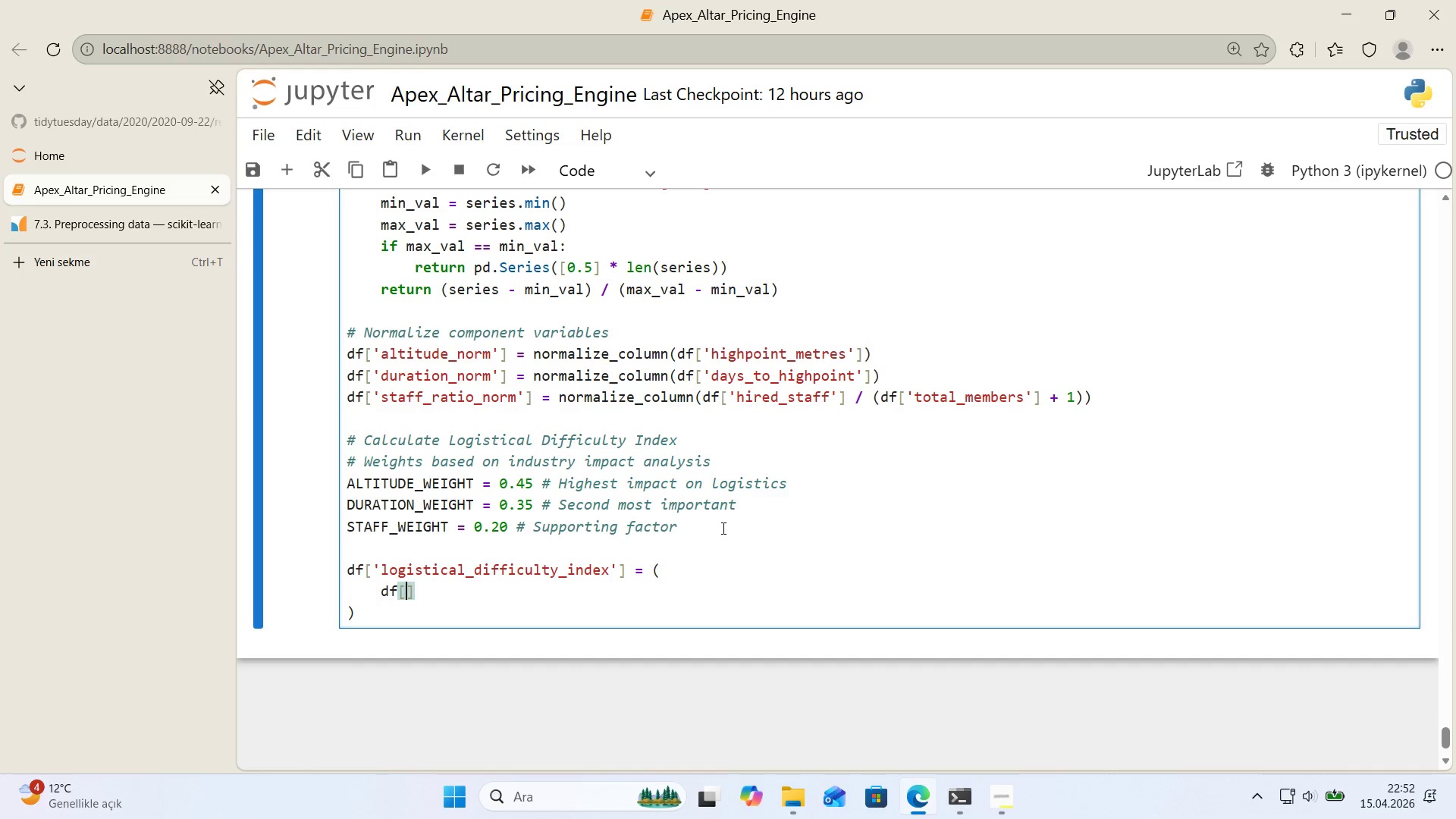 
type(@@)
 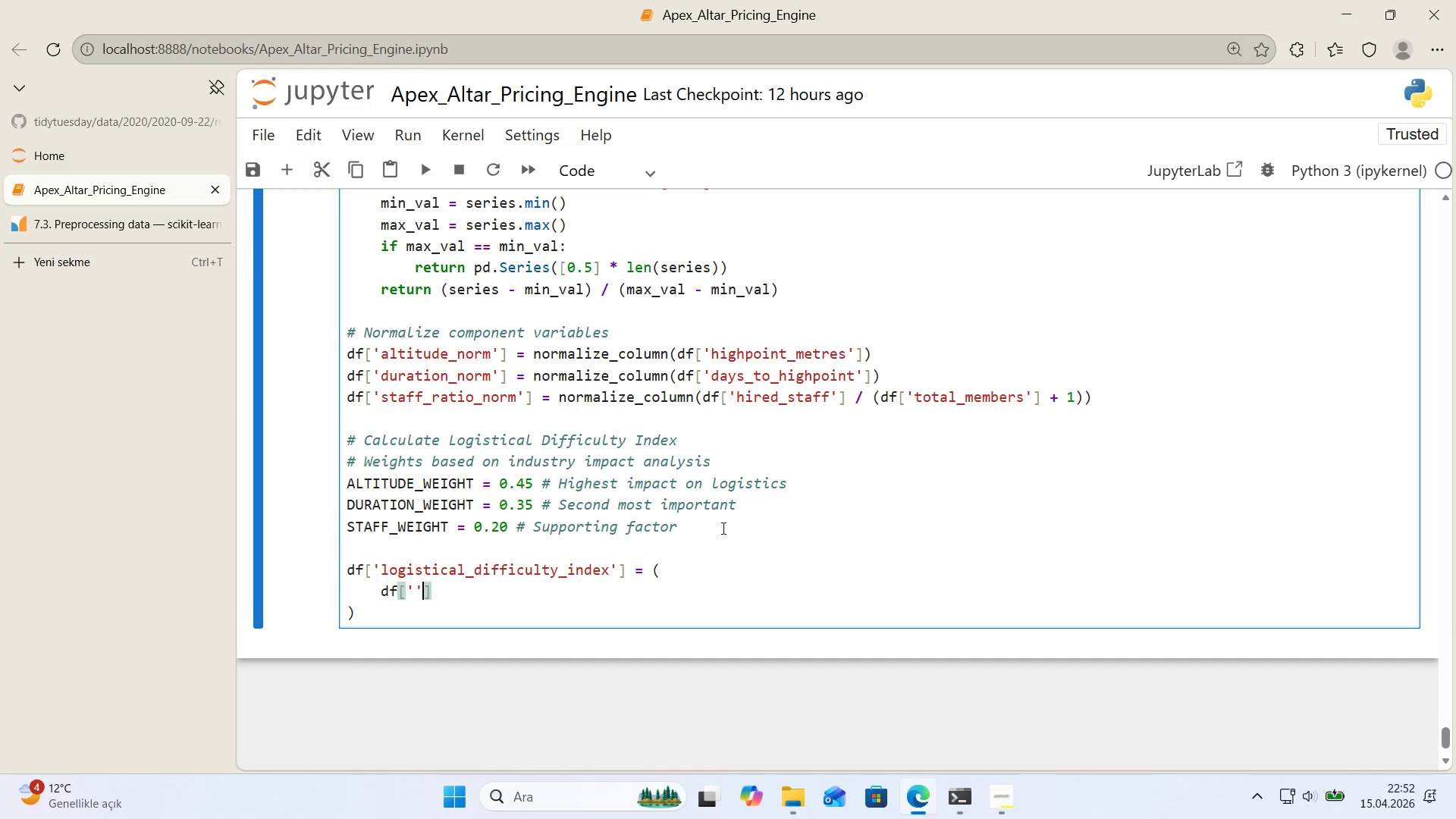 
key(ArrowLeft)
 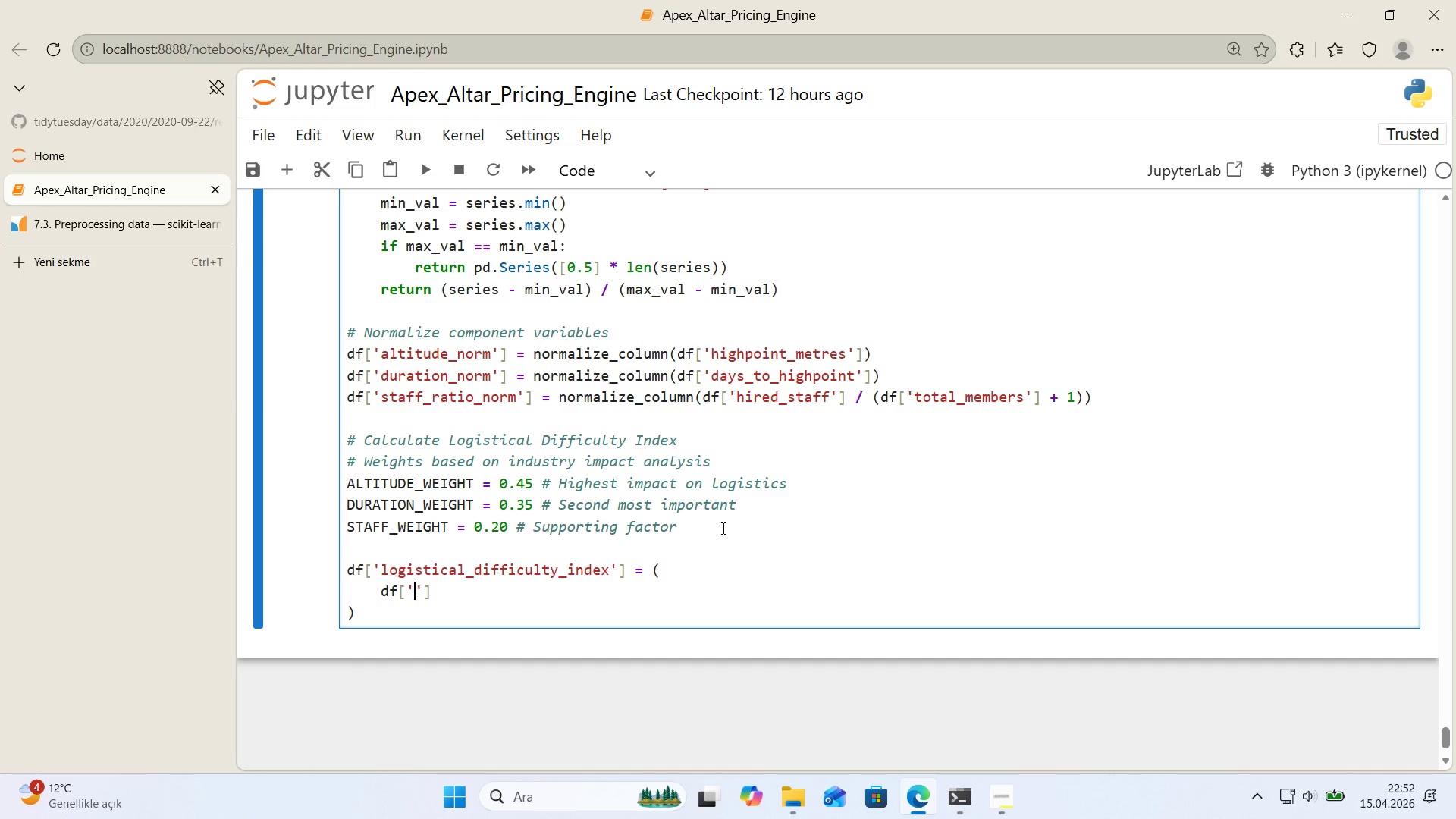 
type(alt'tude_norm)
 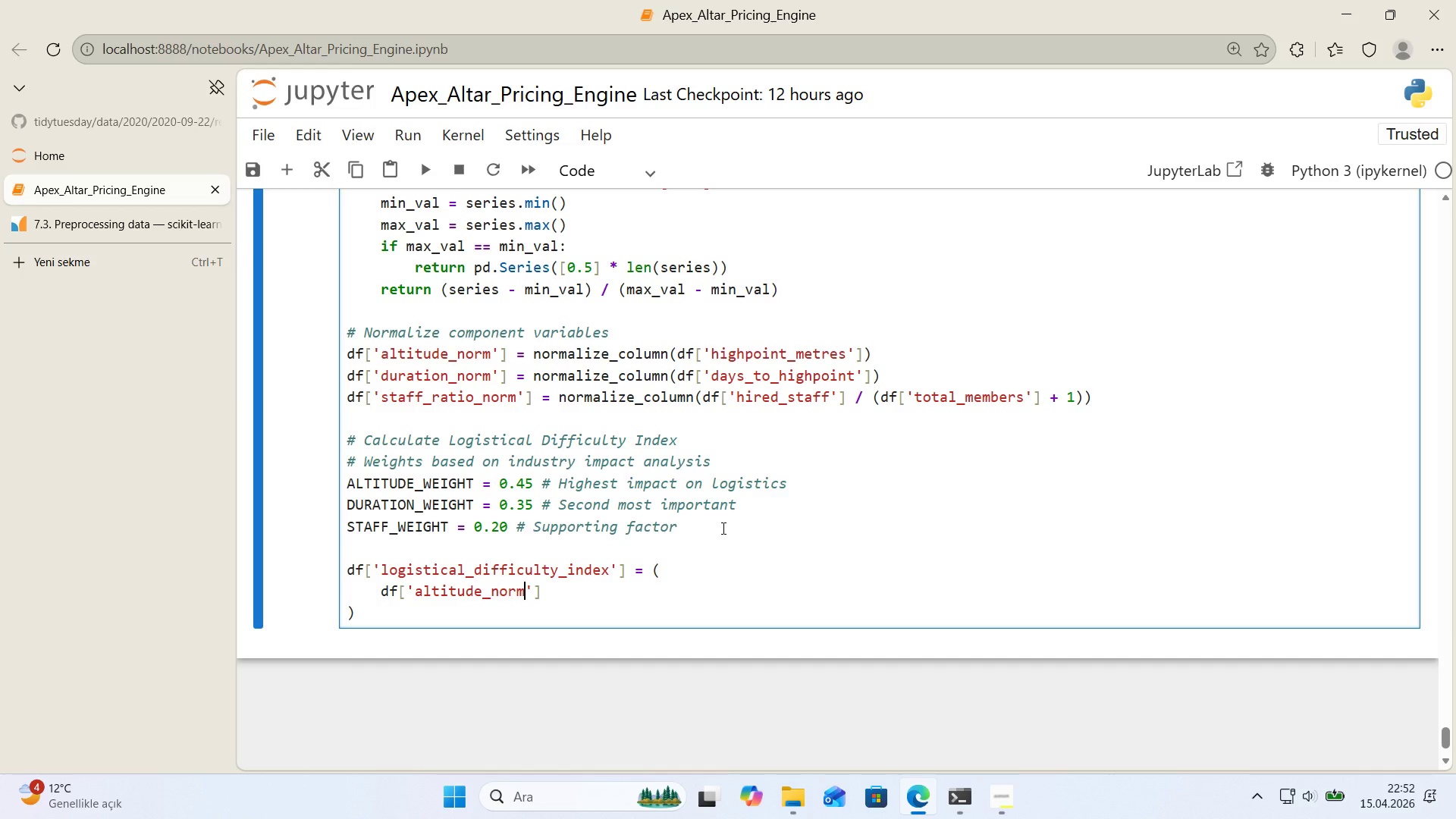 
key(ArrowRight)
 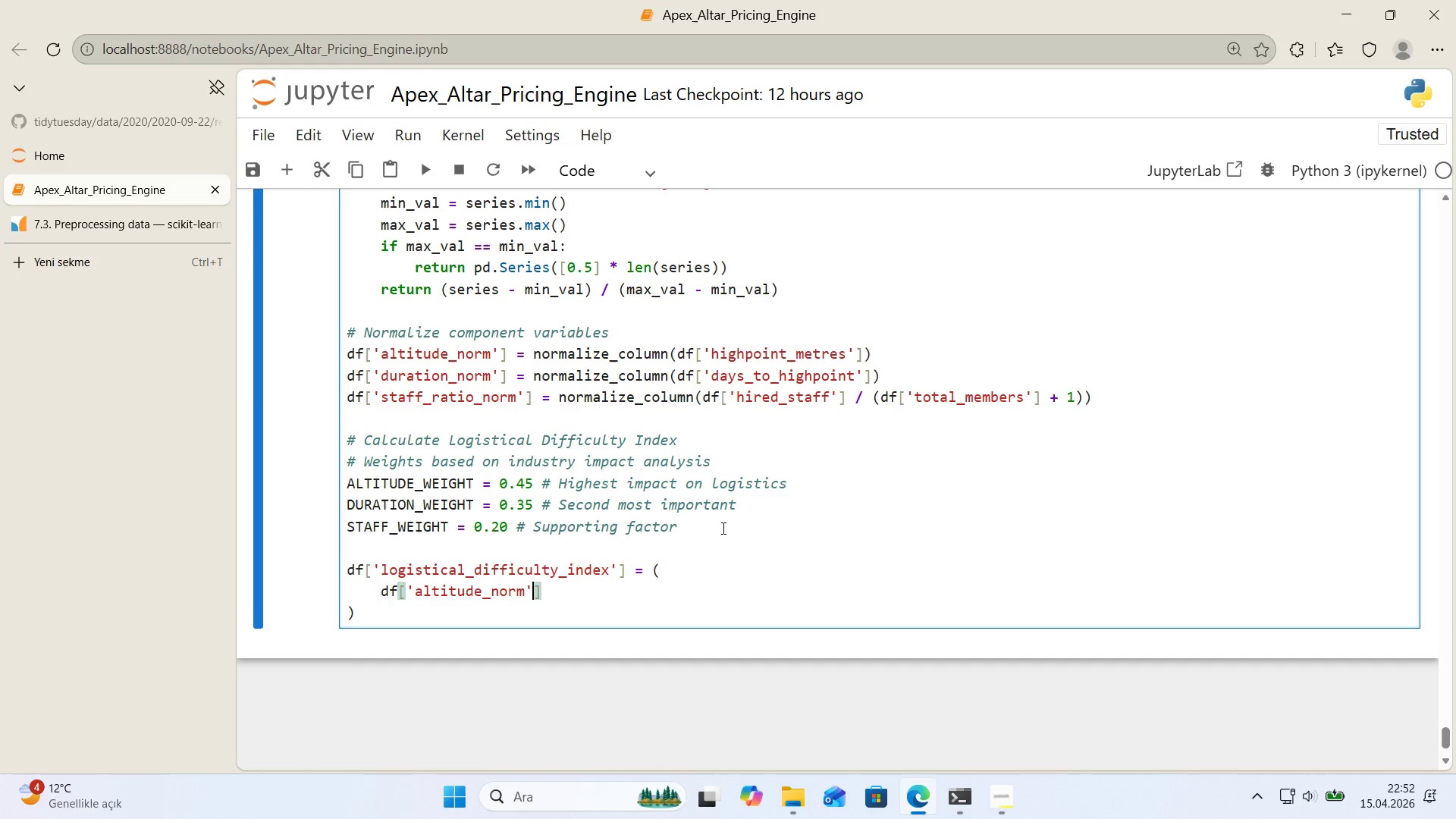 
key(ArrowRight)
 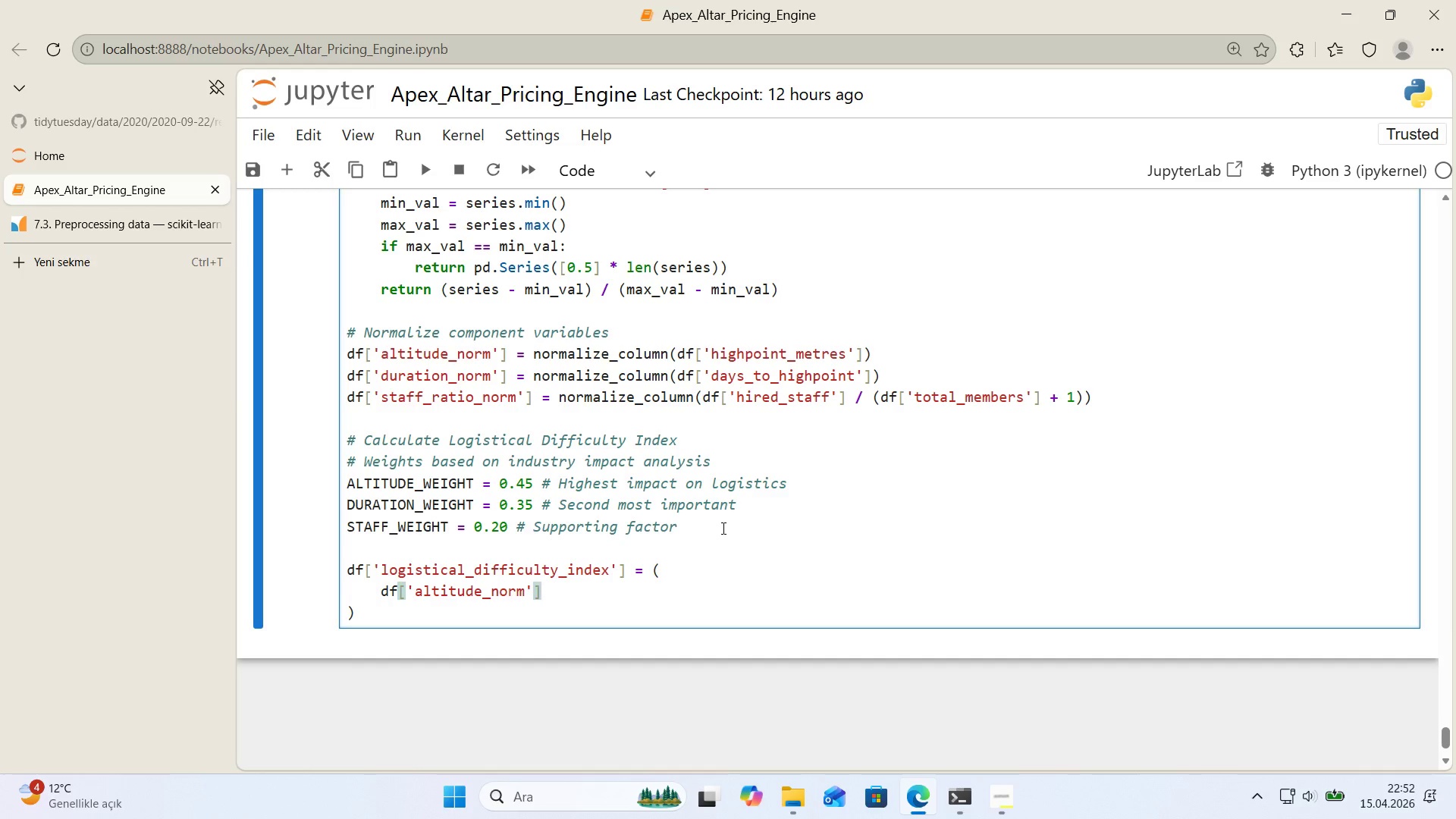 
type( * ALTITUDE_WEIGHT + )
 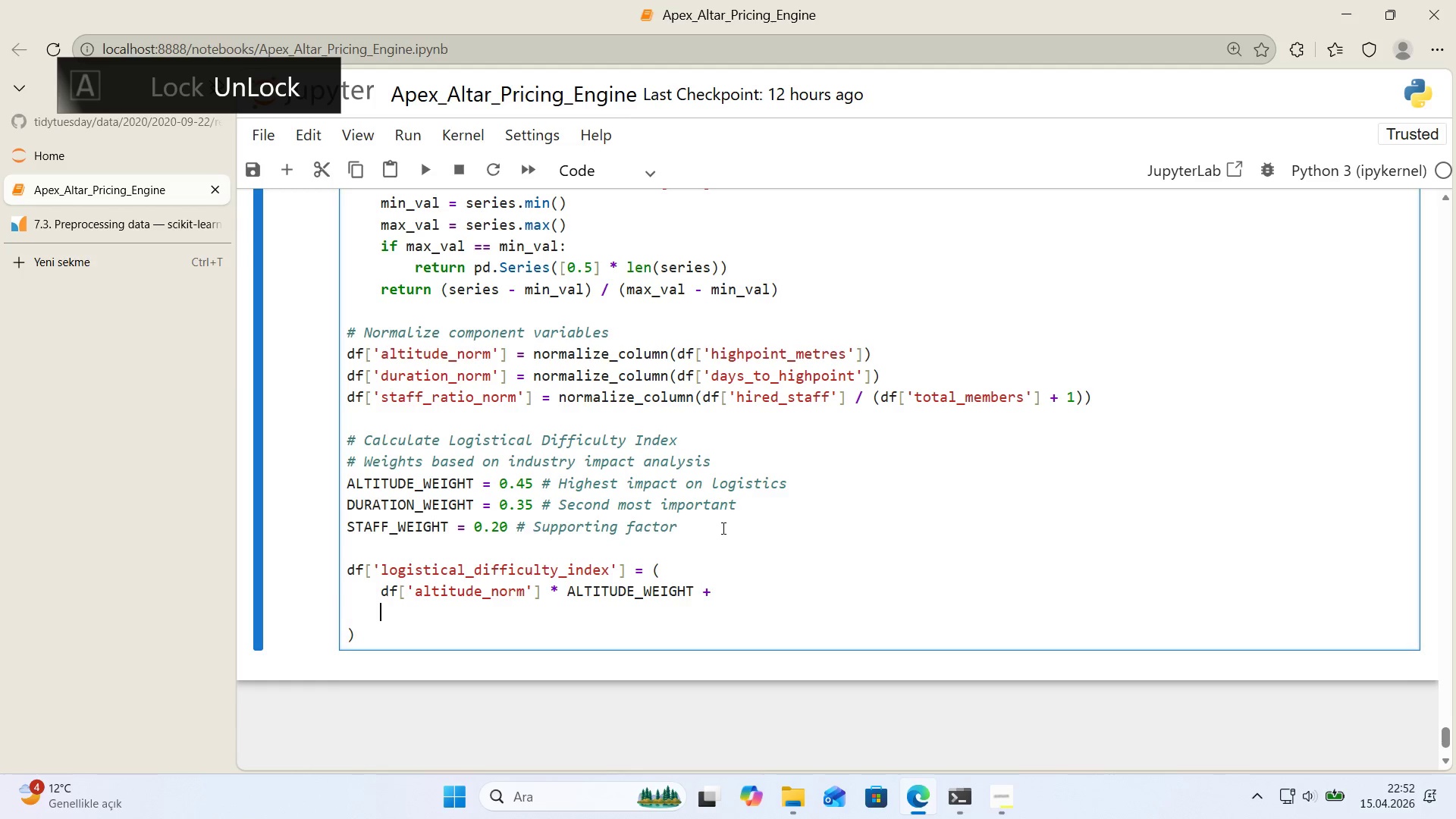 
 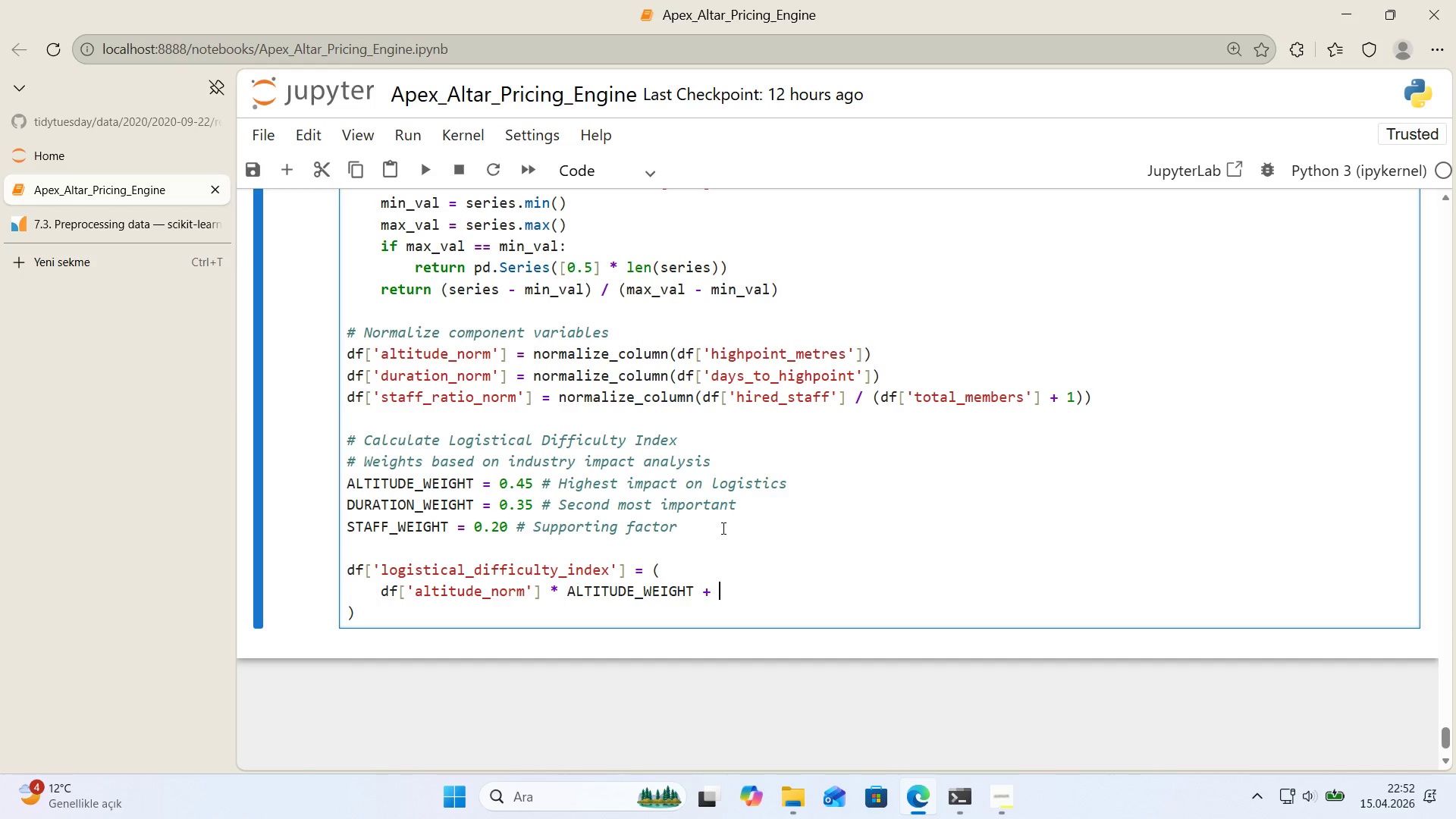 
key(Enter)
 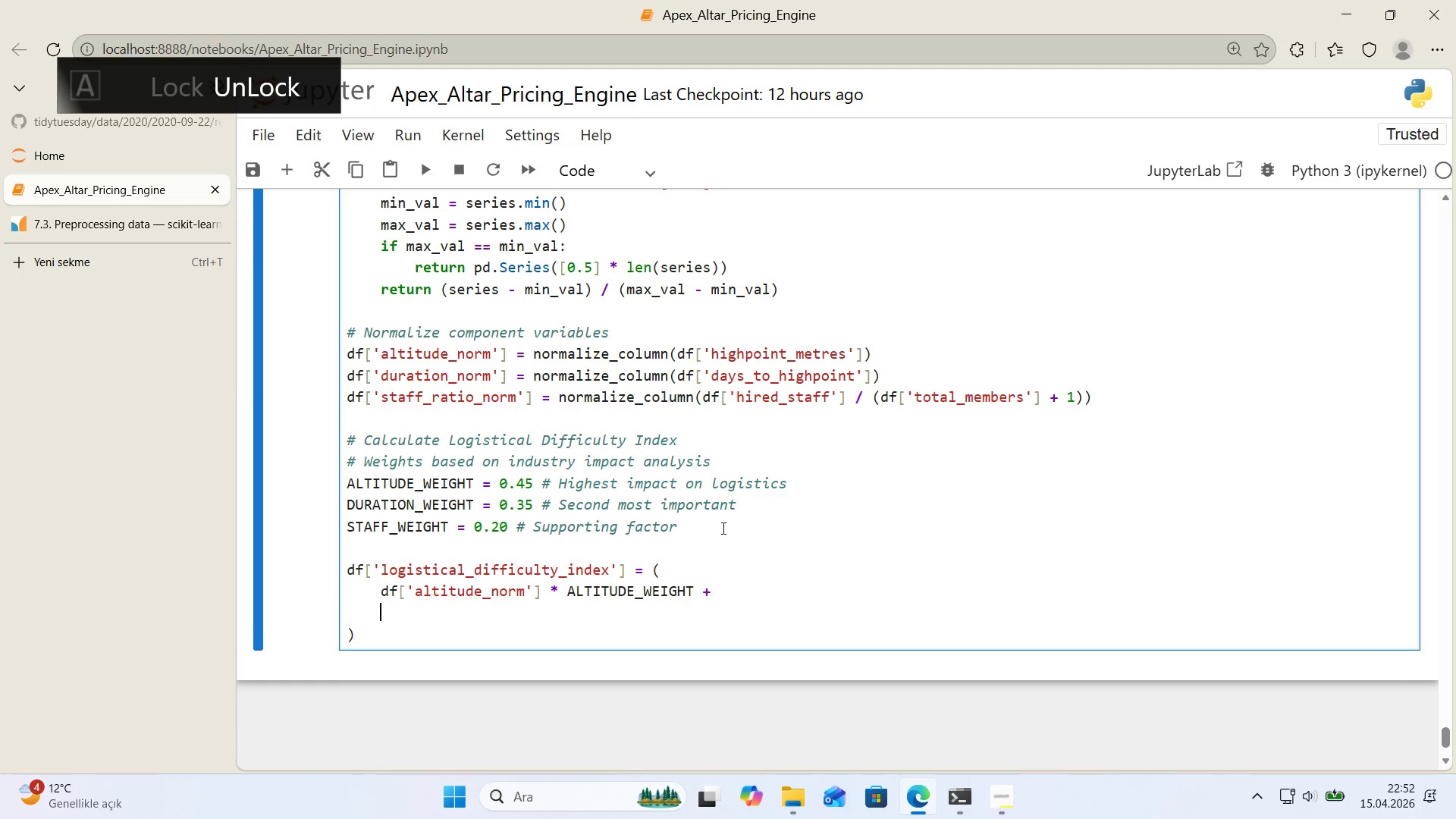 
type(df)
 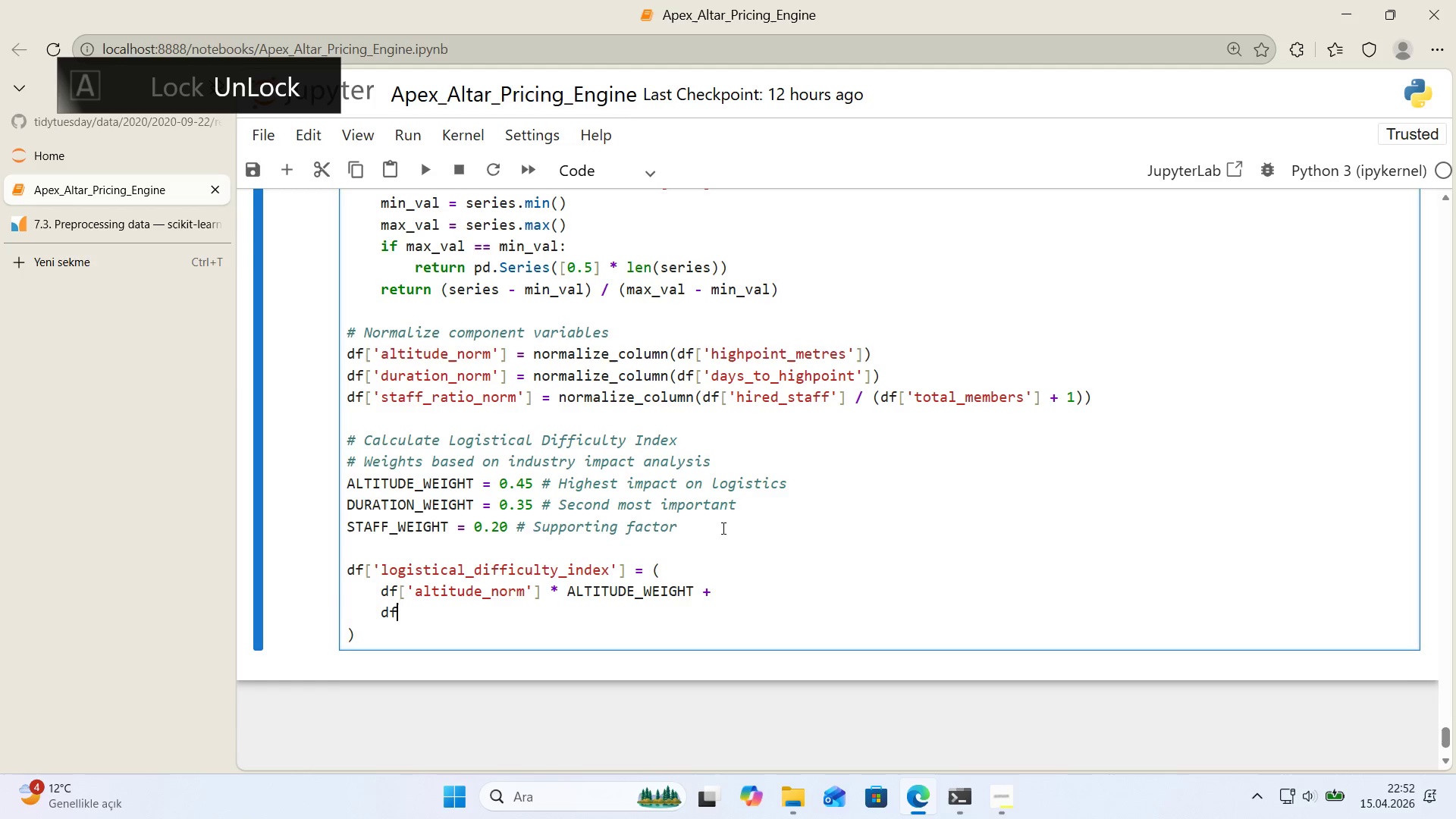 
key(Alt+Control+8)
 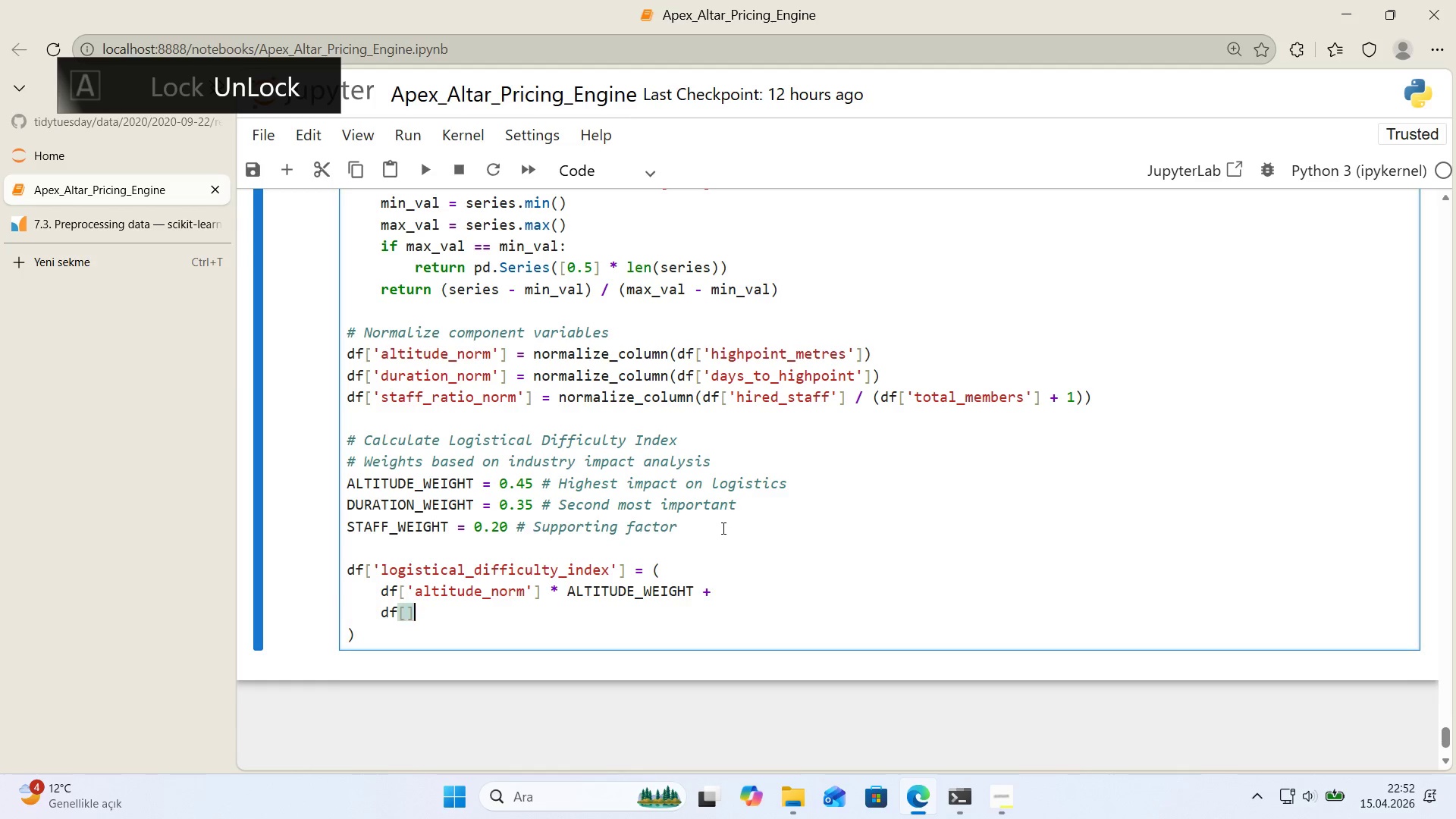 
key(Alt+Control+9)
 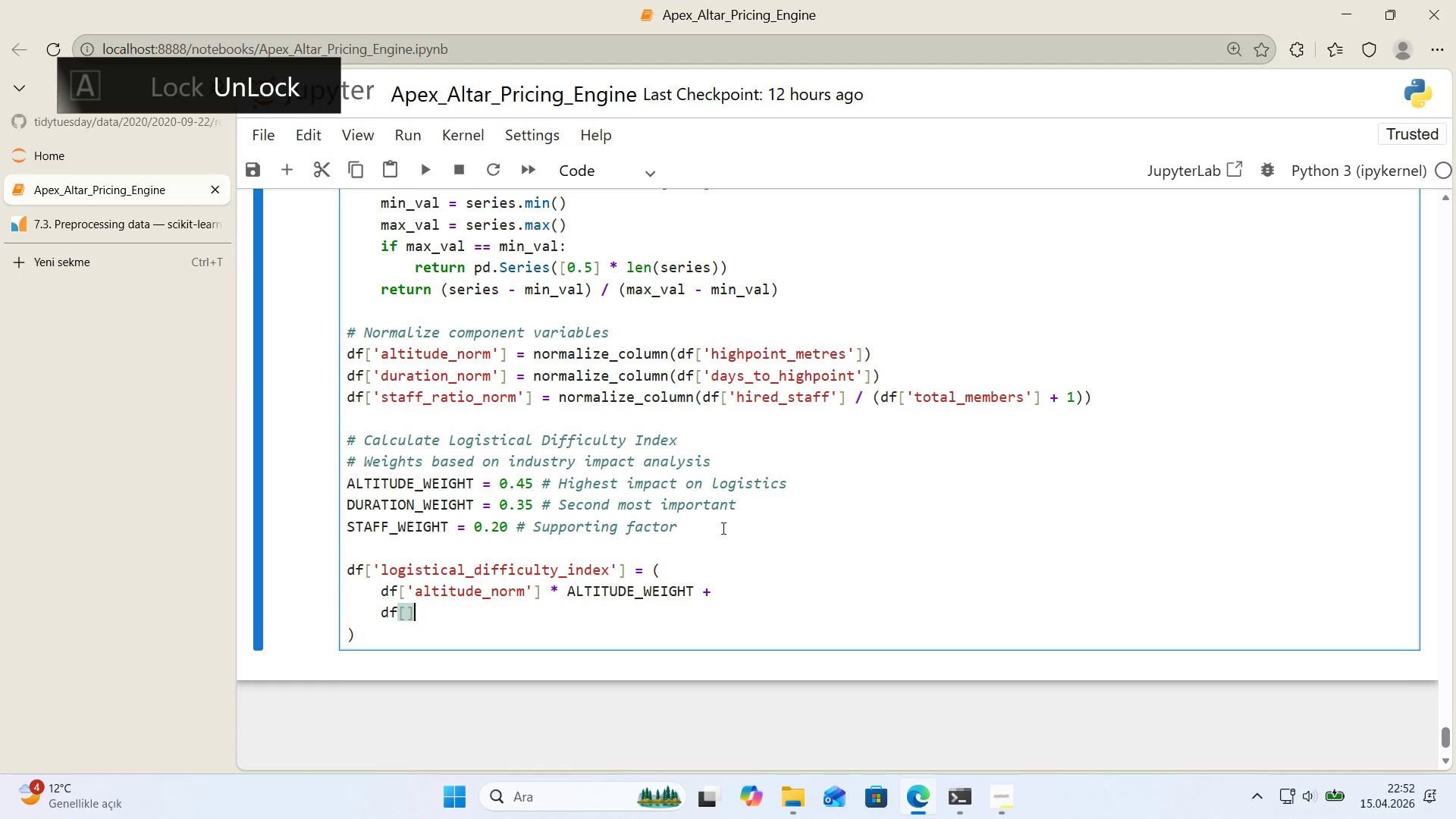 
key(ArrowLeft)
 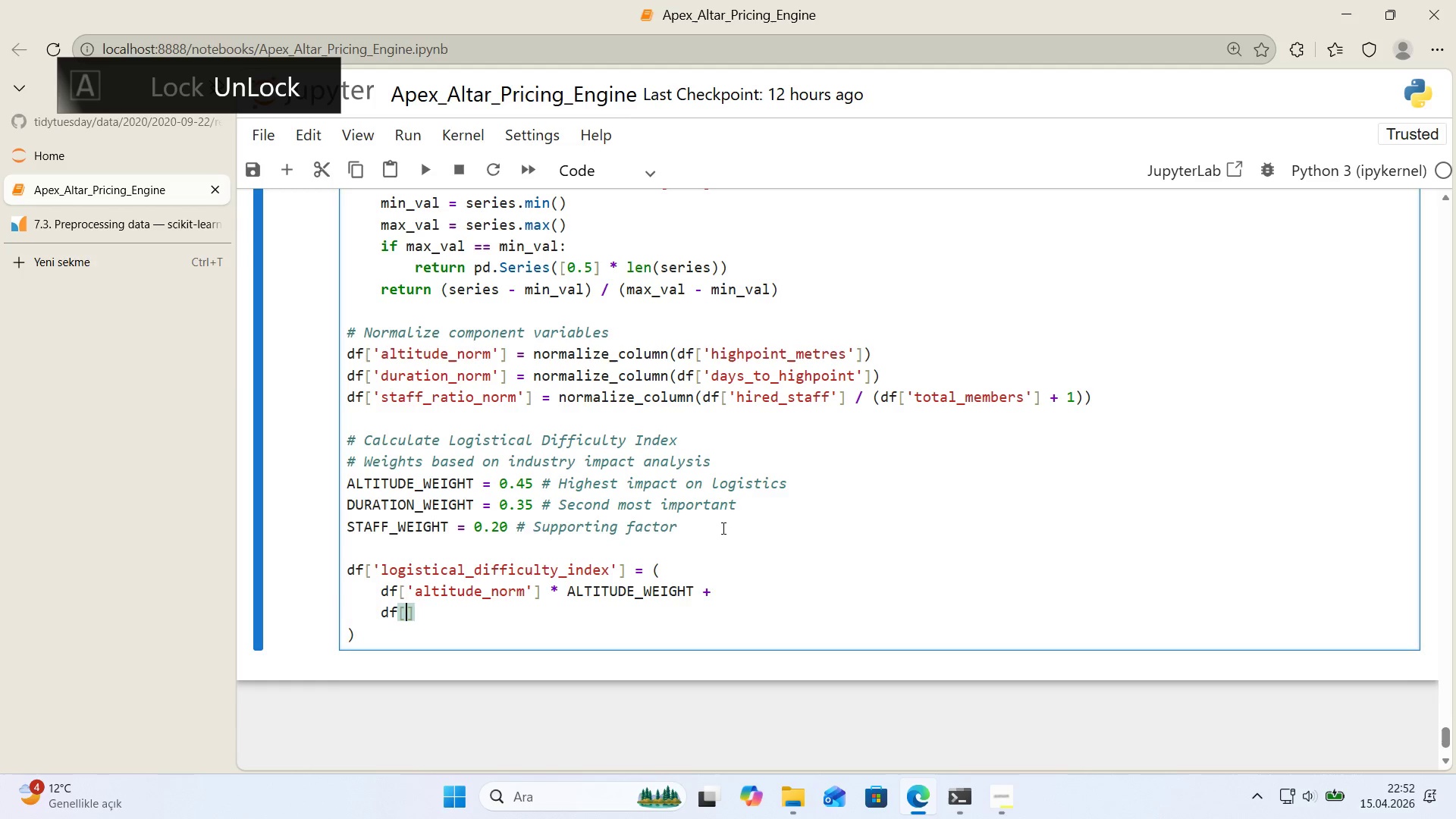 
type(@@)
 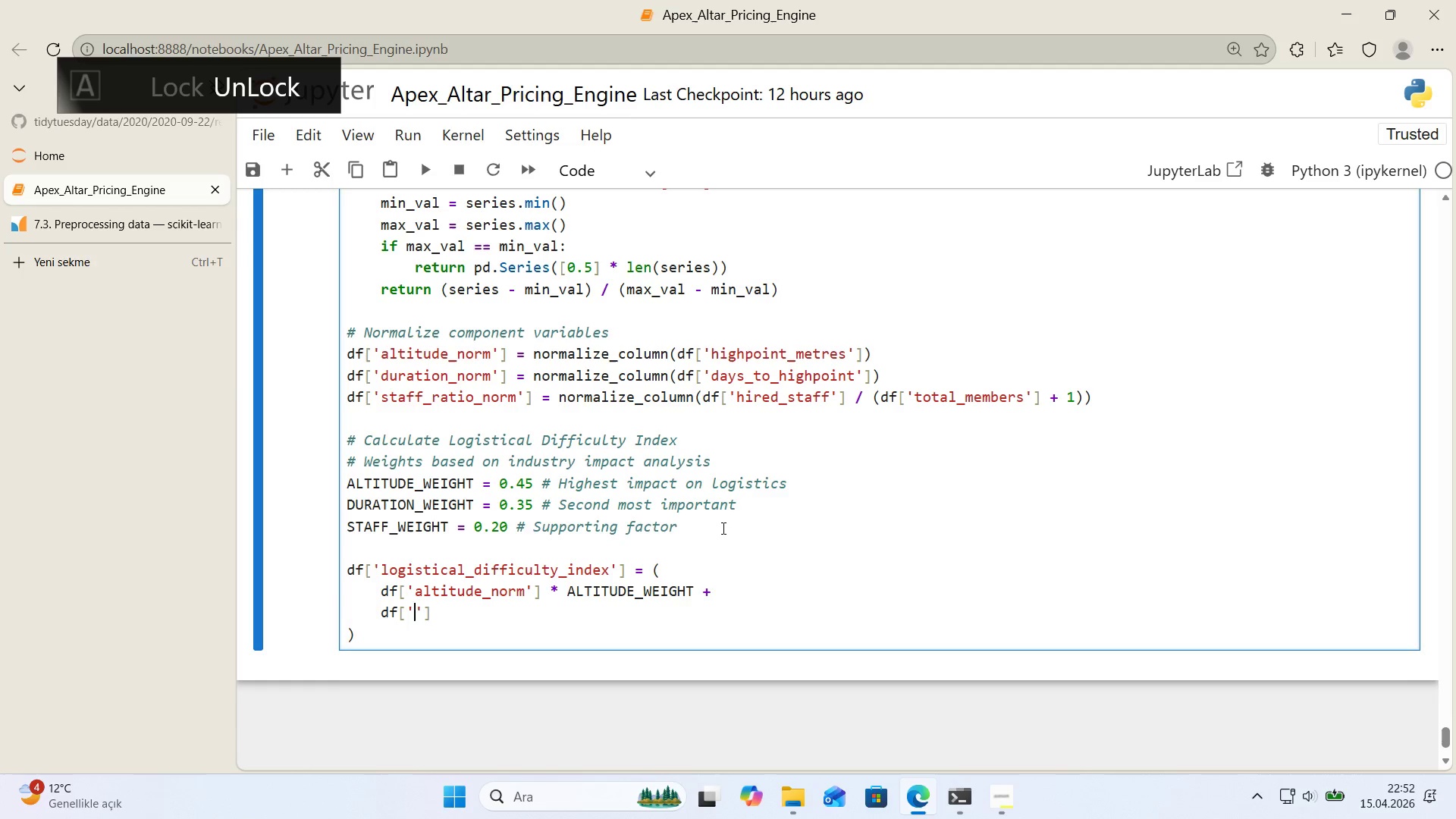 
key(ArrowLeft)
 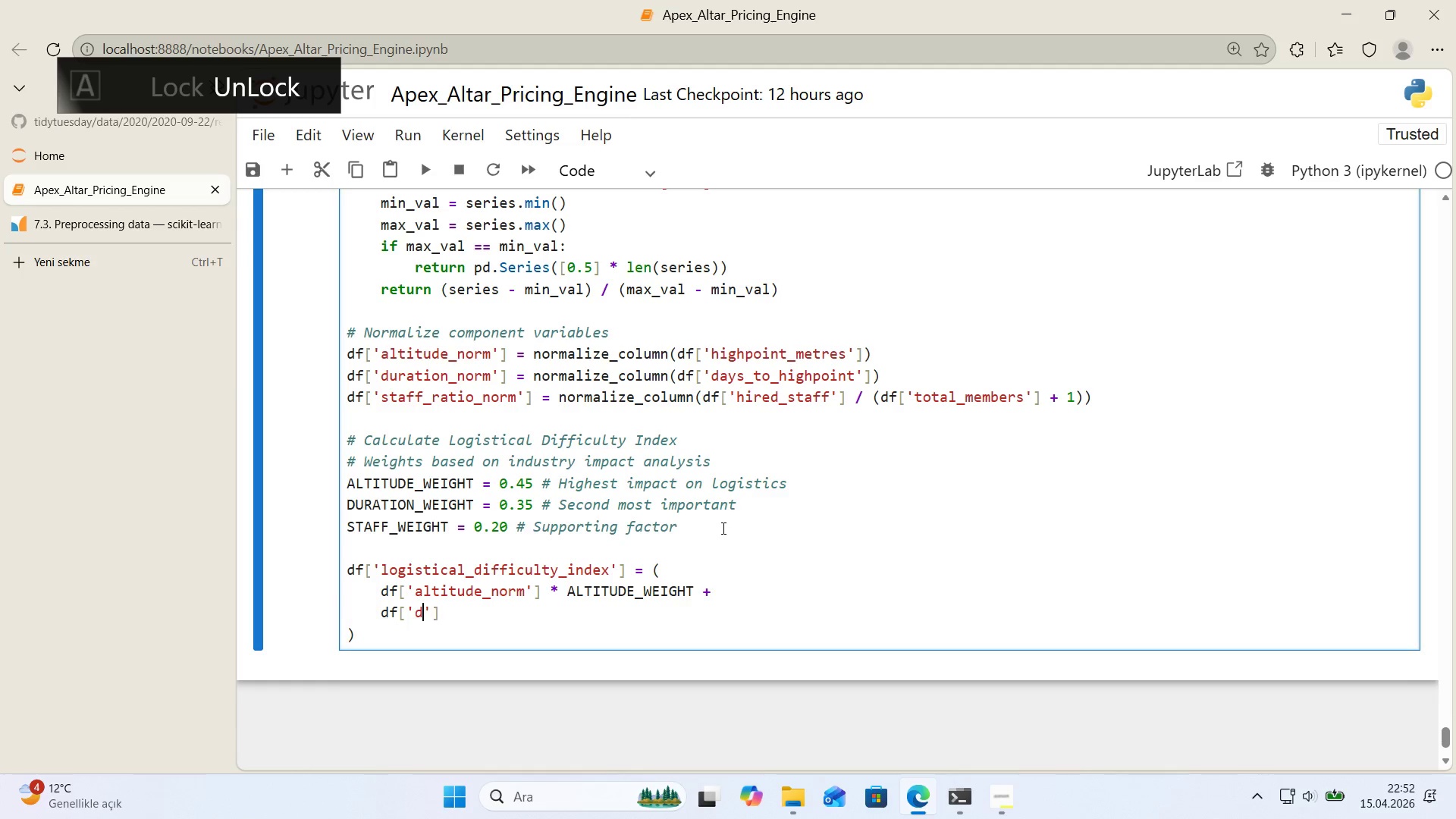 
type(durat'on_nomr)
 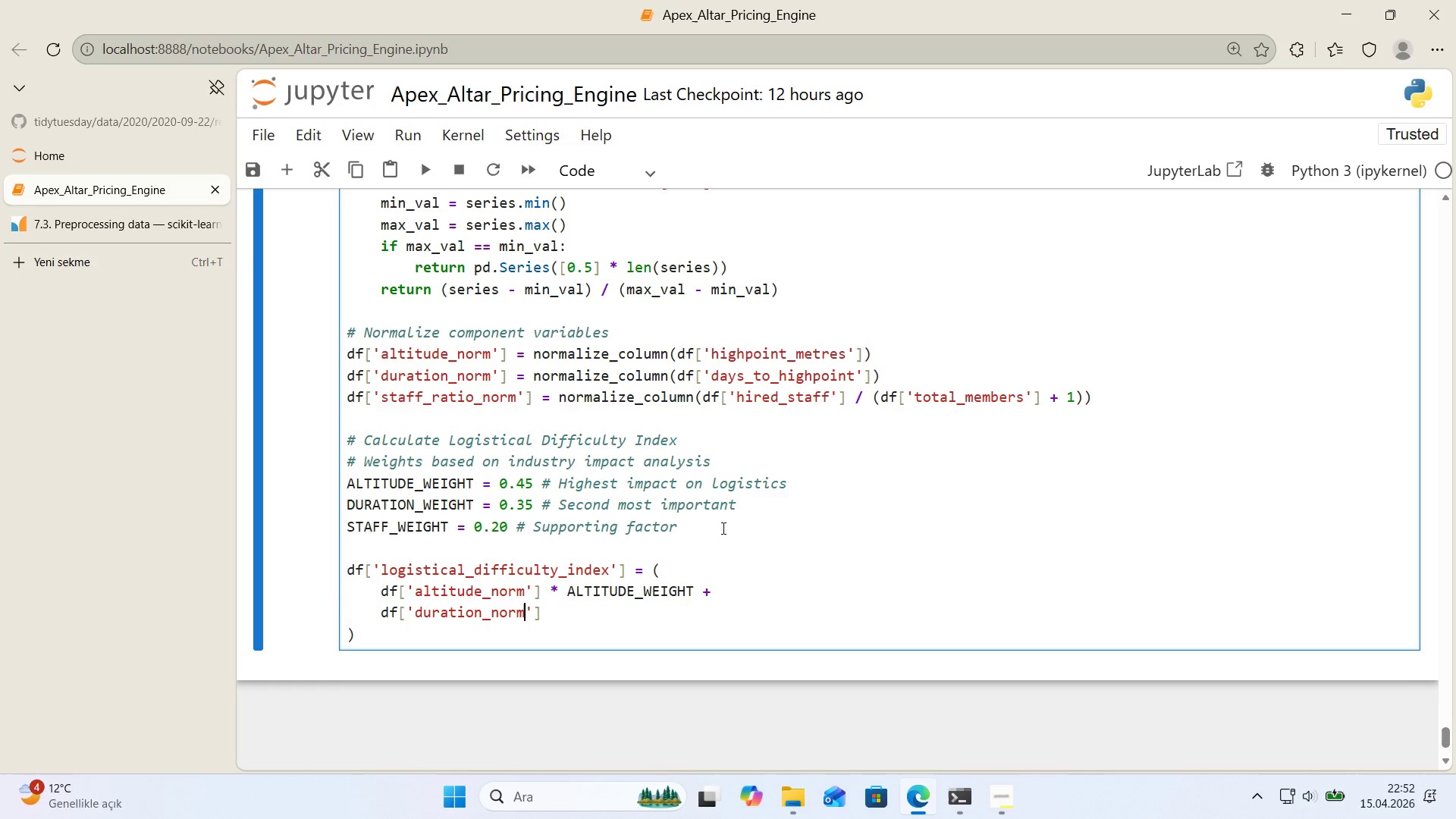 
key(ArrowRight)
 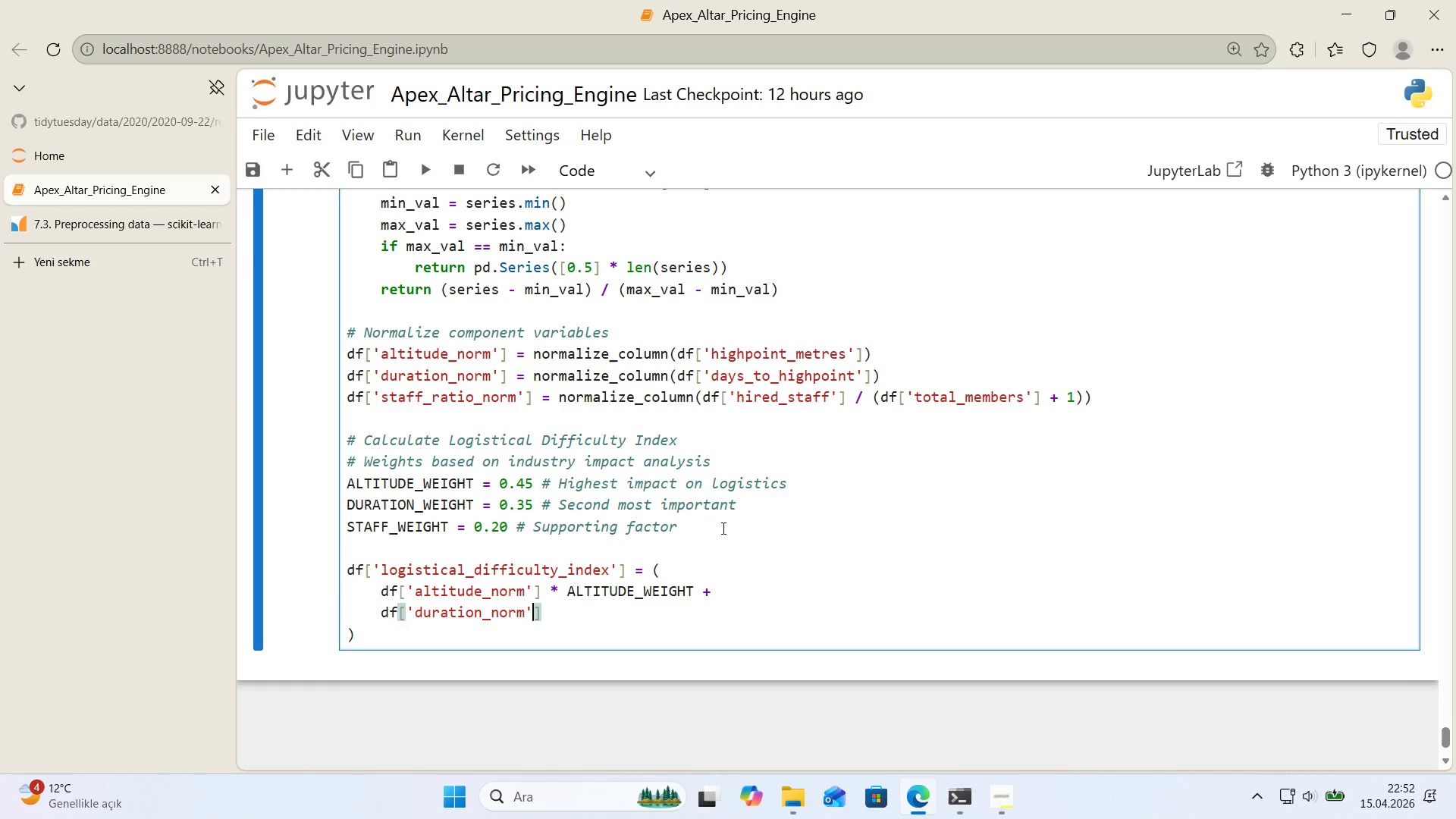 
key(ArrowRight)
 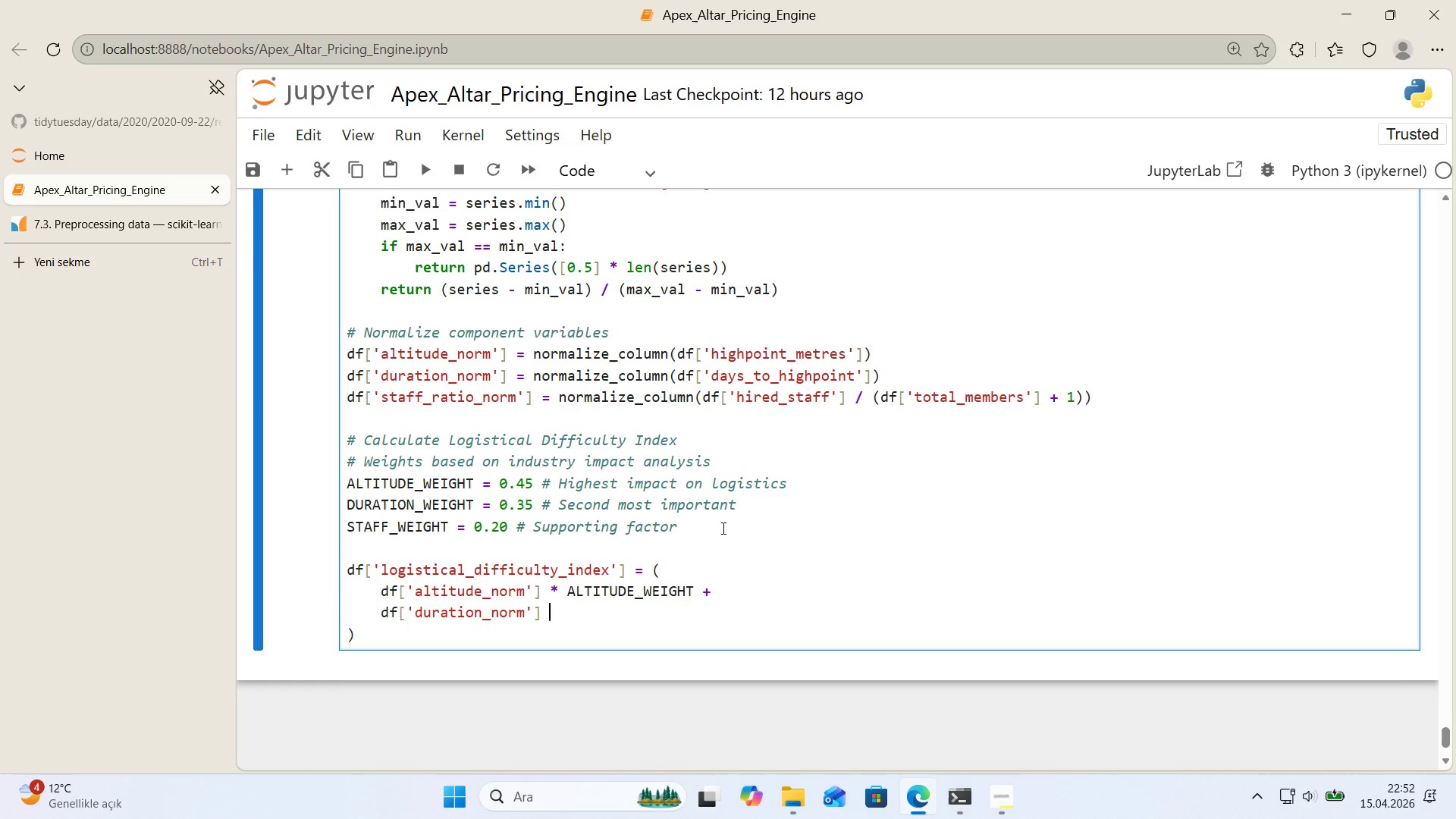 
type( * DURATION_WEIGHT +)
 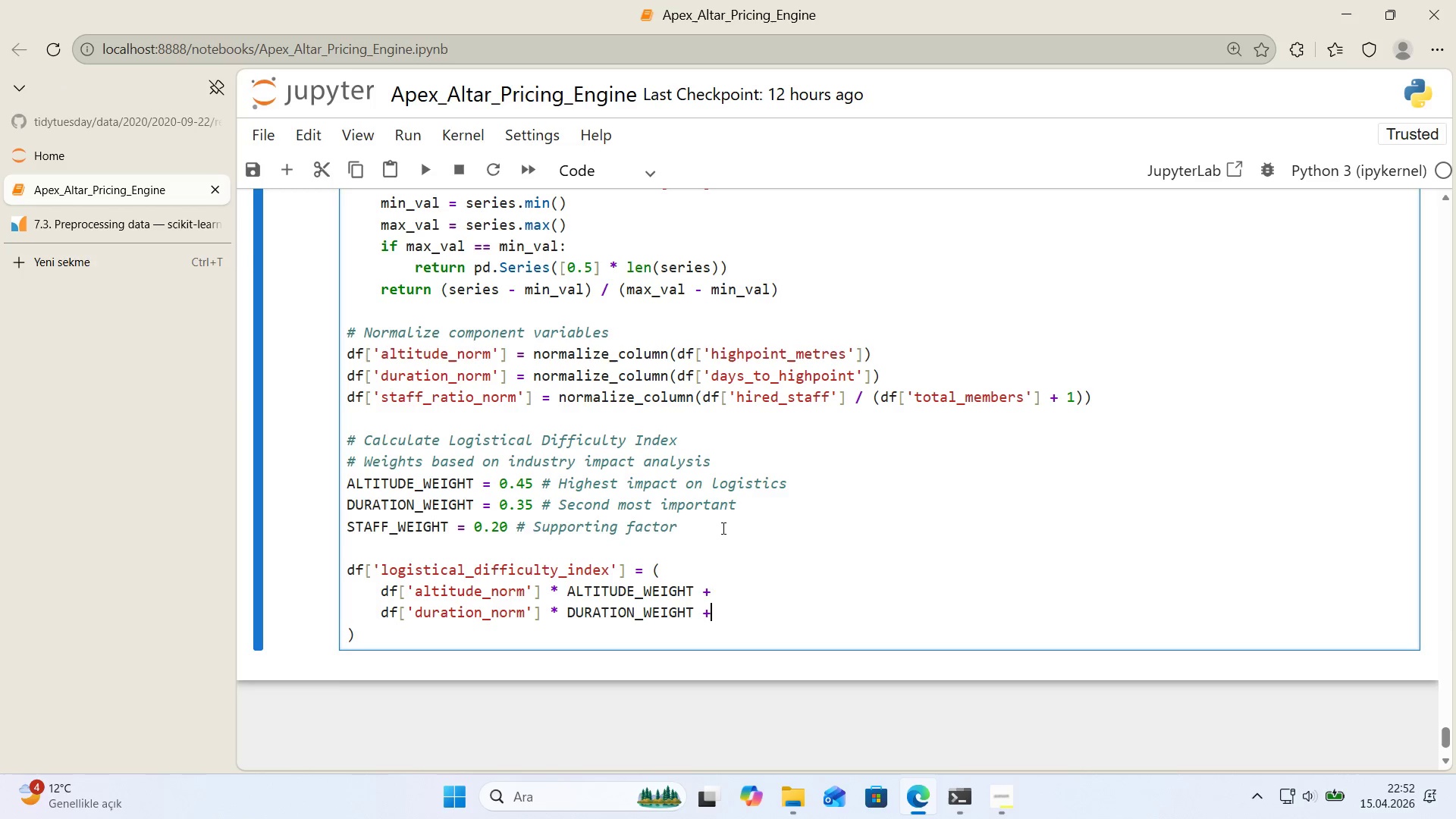 
key(Enter)
 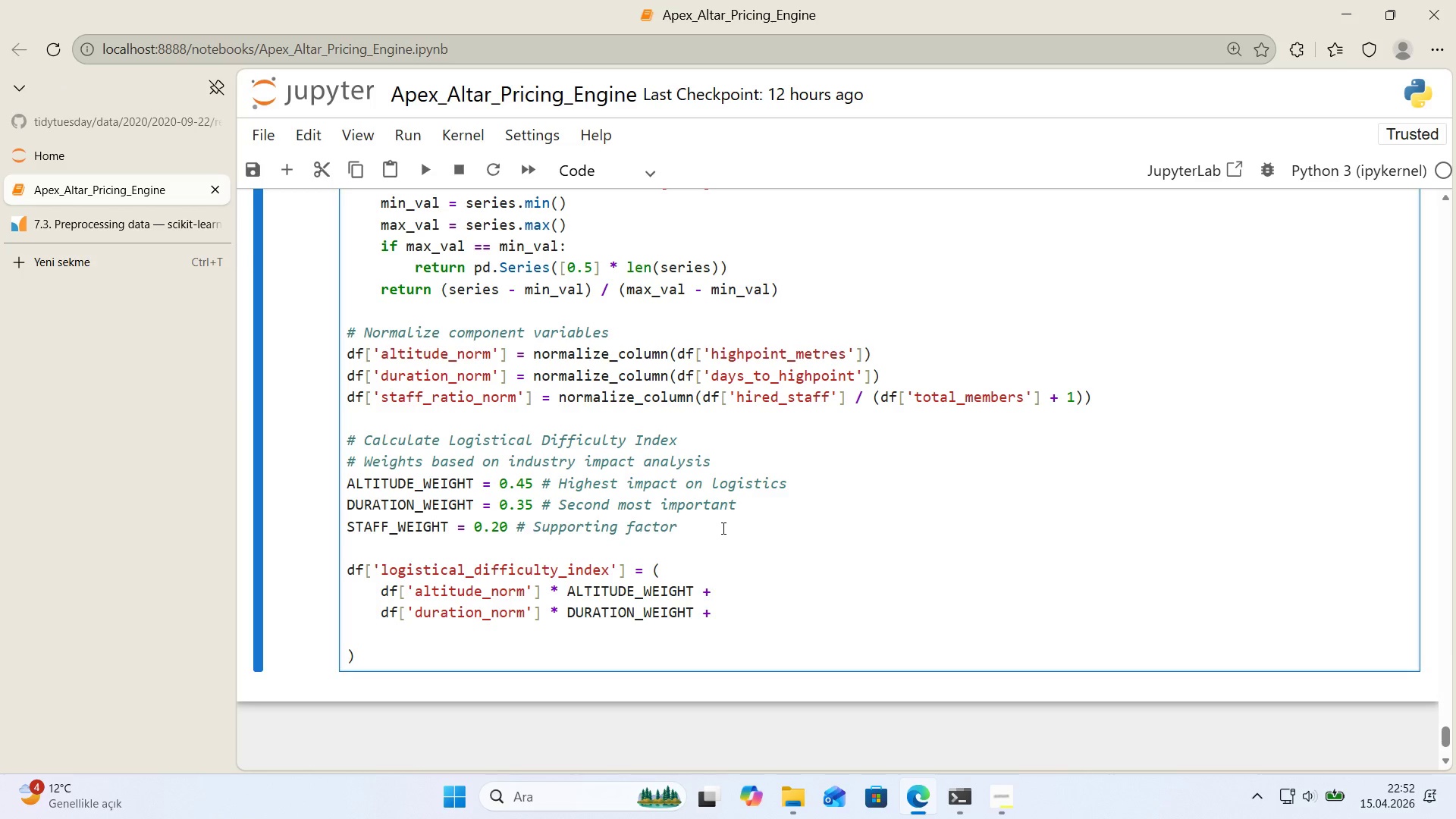 
type(df)
 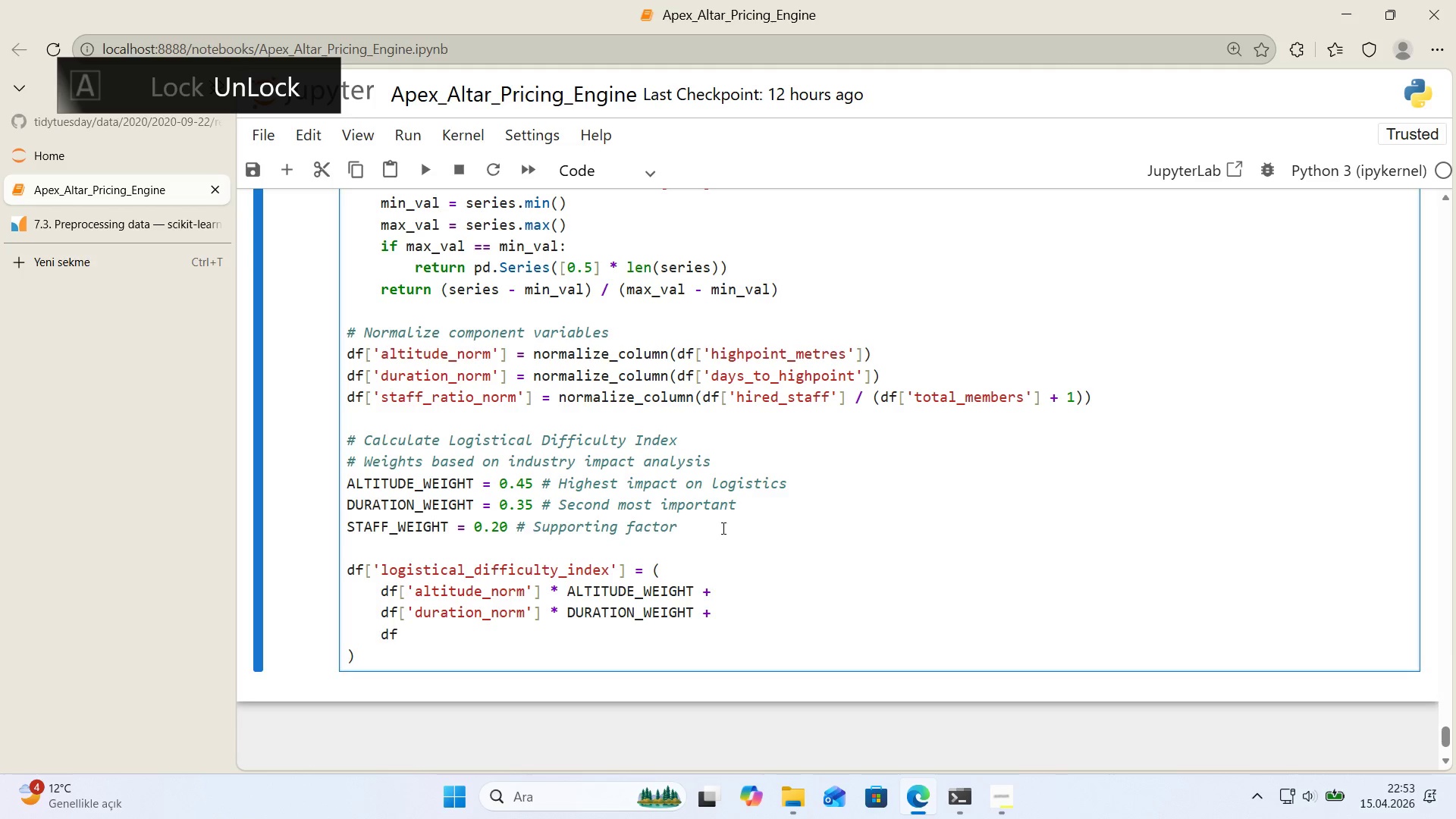 
key(Alt+Control+8)
 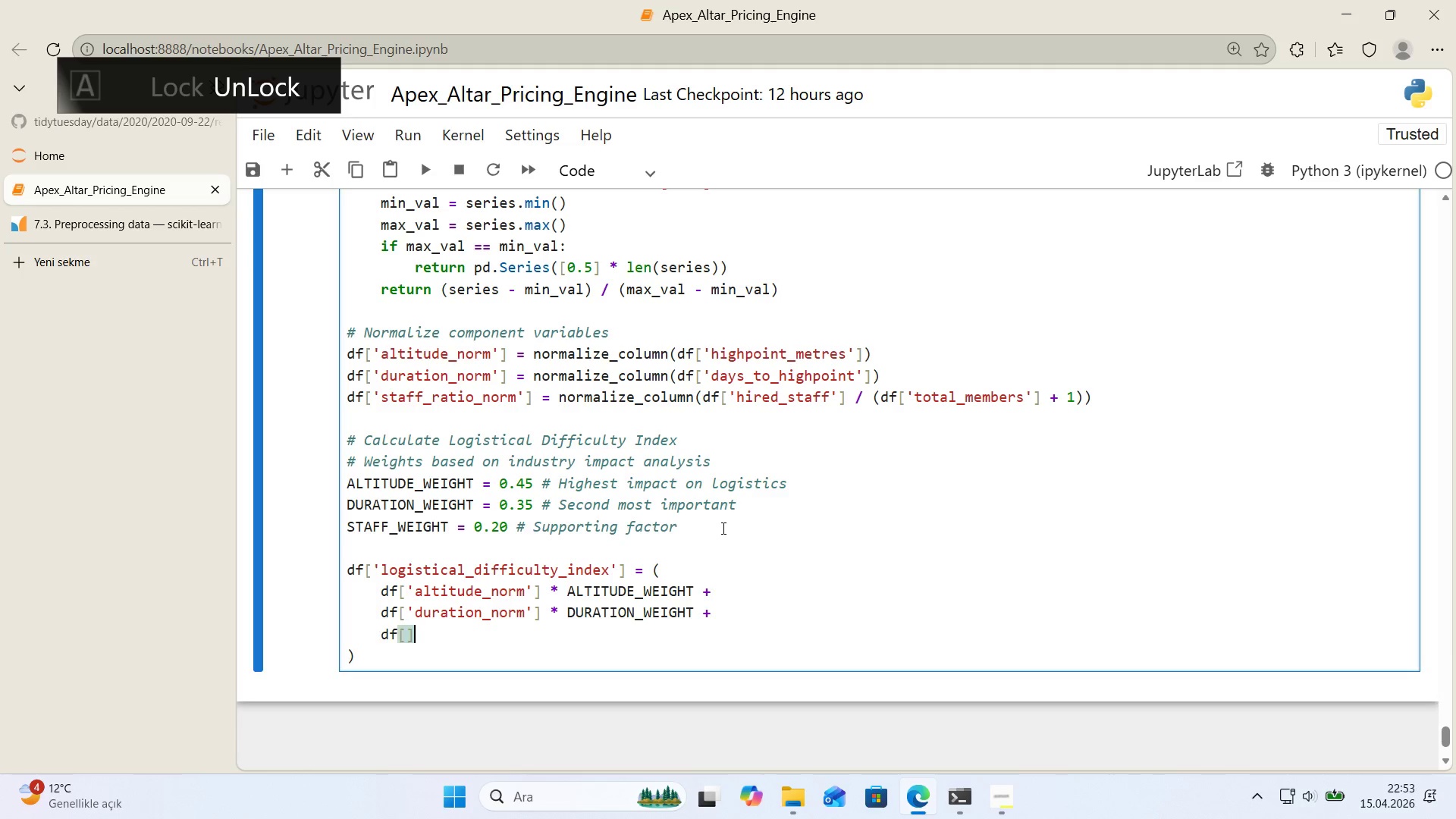 
key(Alt+Control+9)
 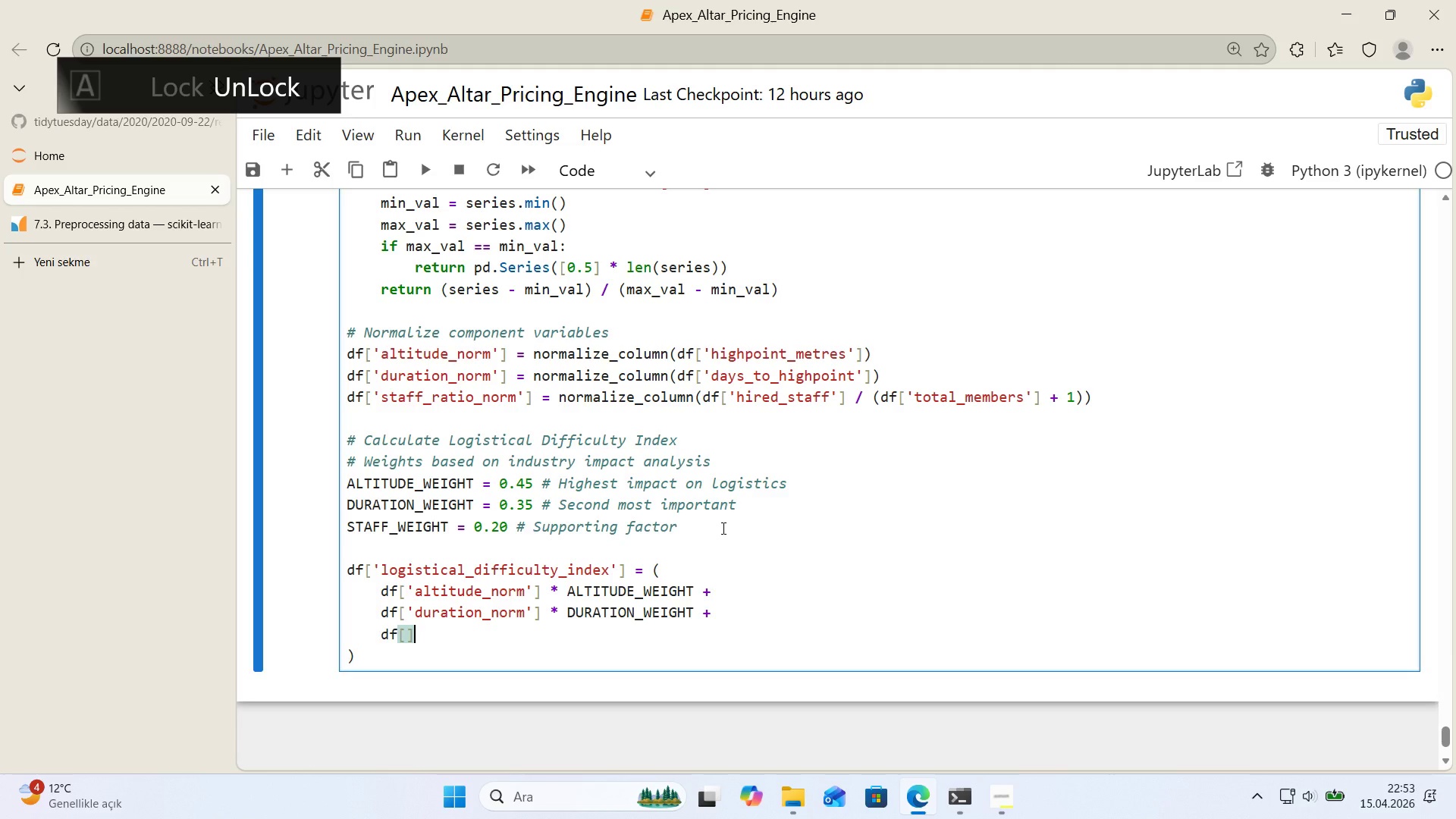 
key(ArrowLeft)
 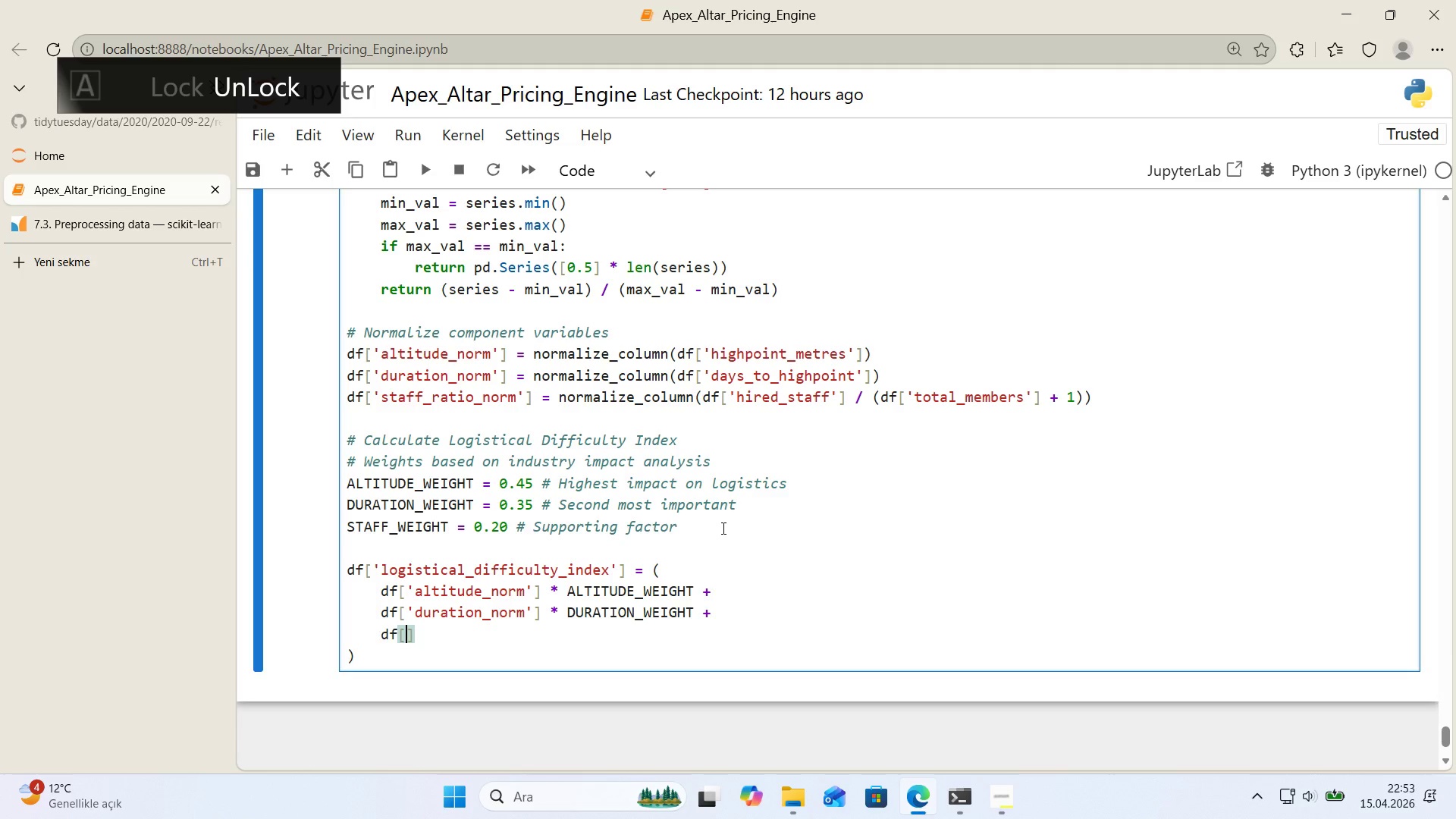 
type(@@)
 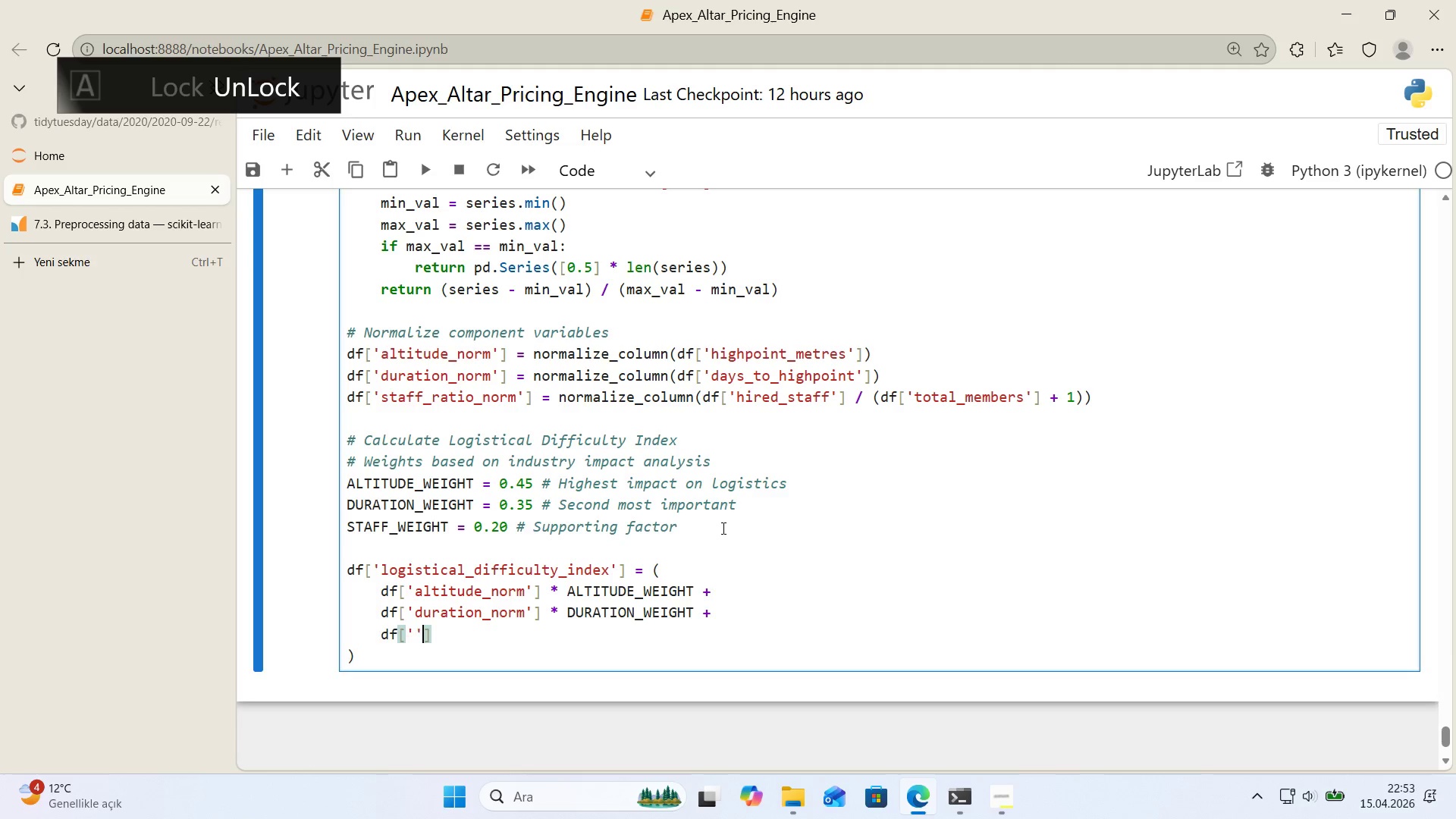 
key(ArrowLeft)
 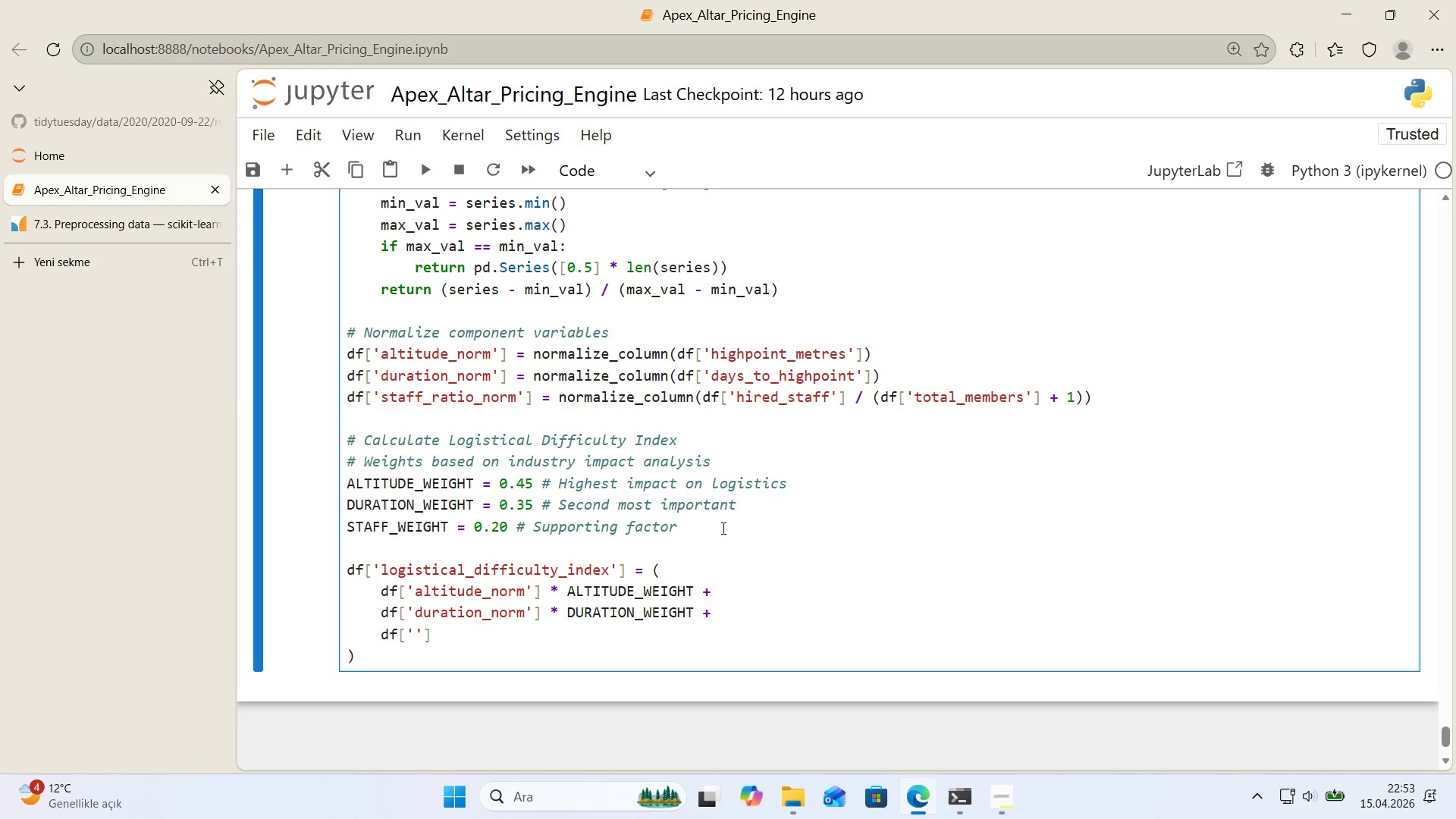 
wait(12.81)
 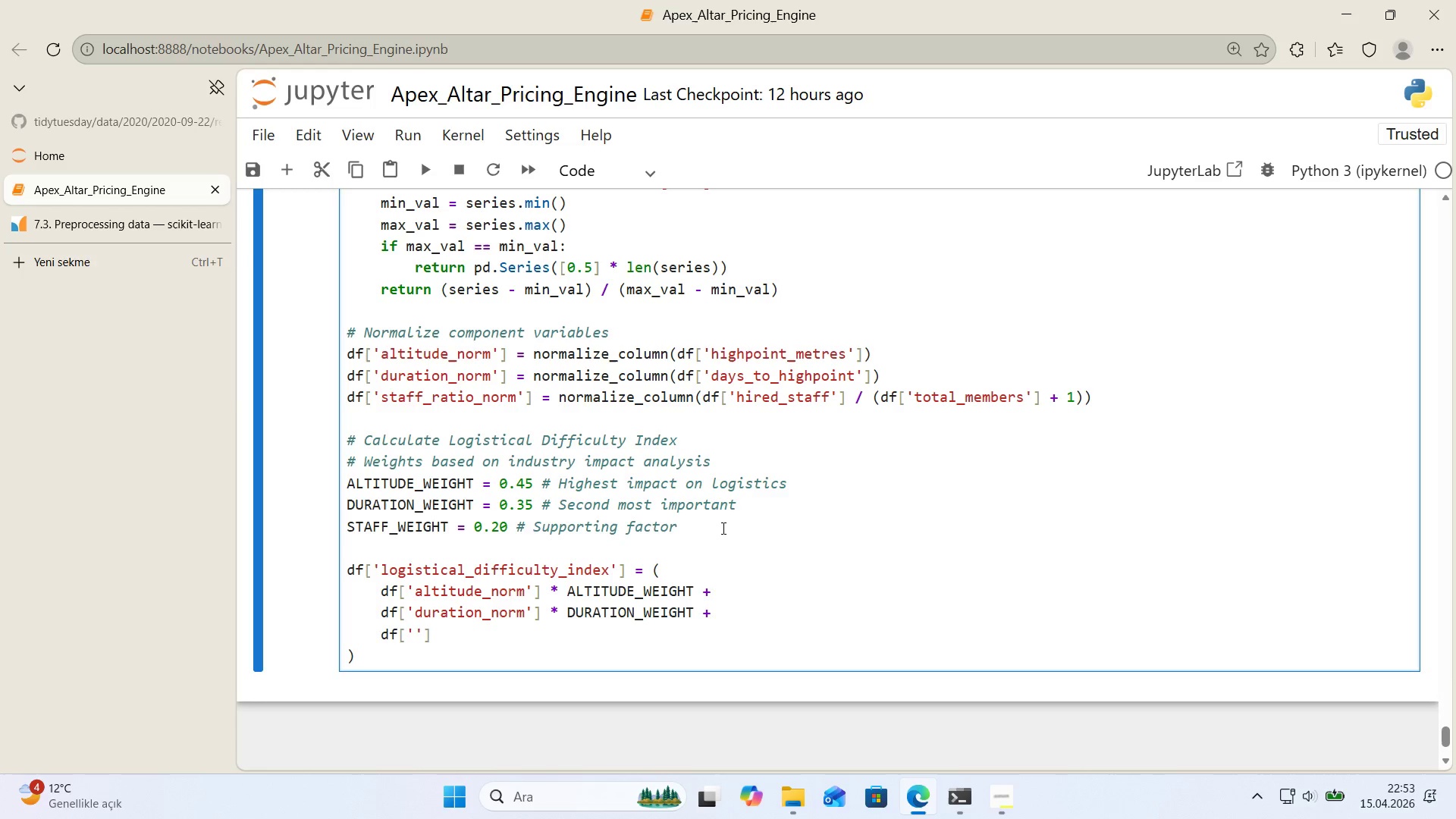 
type(staff_rat'o_norm)
 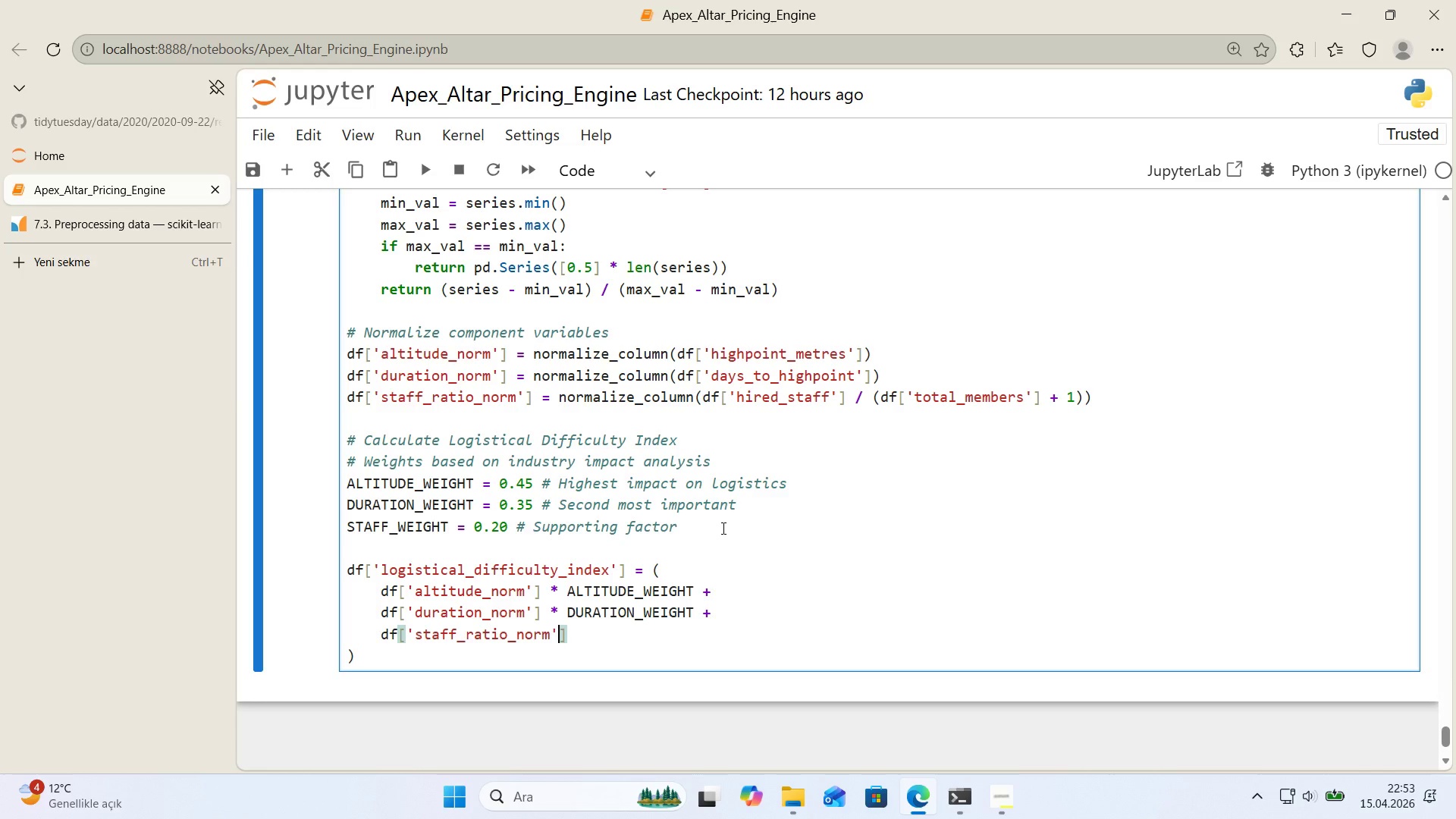 
 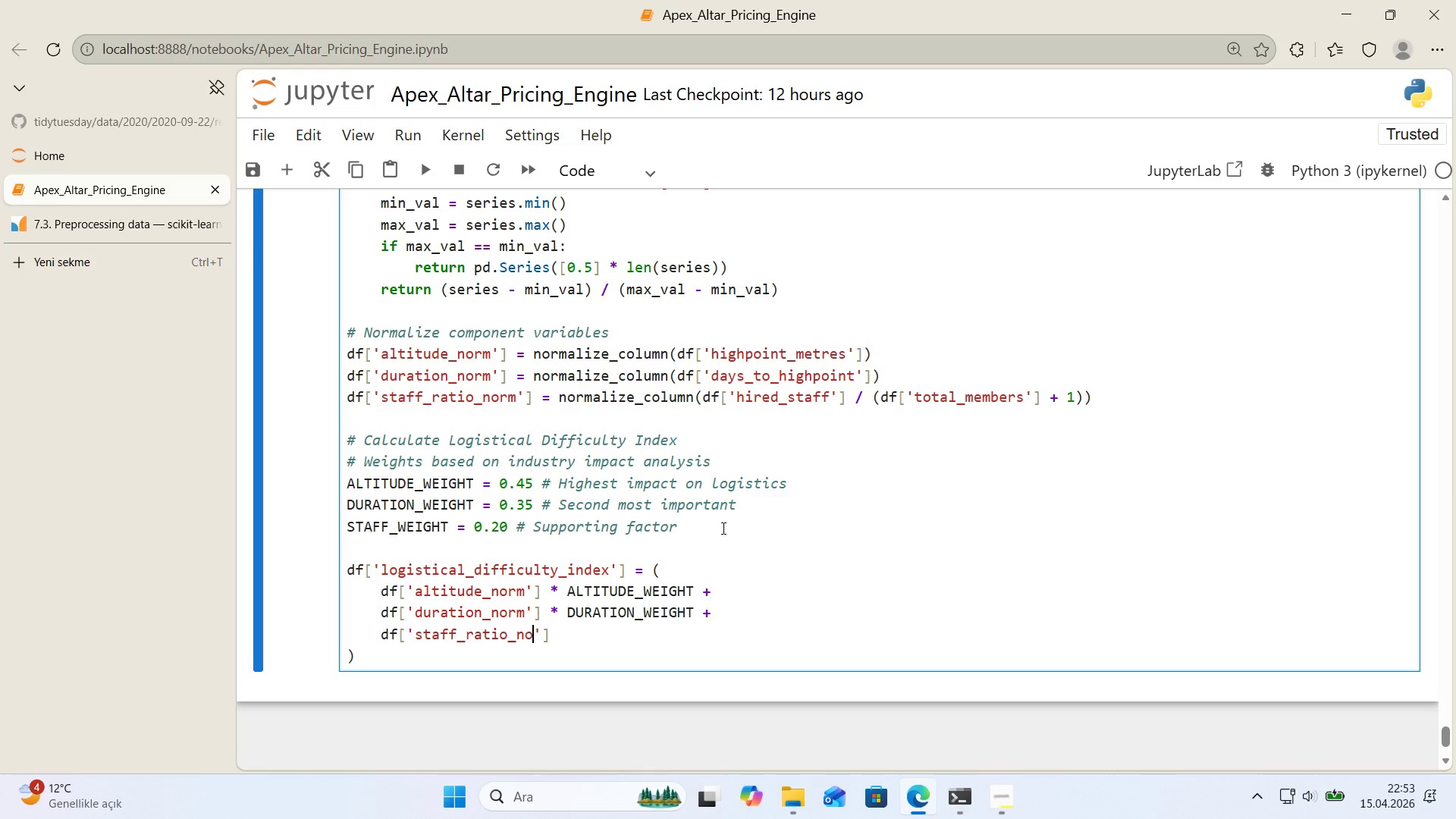 
key(ArrowRight)
 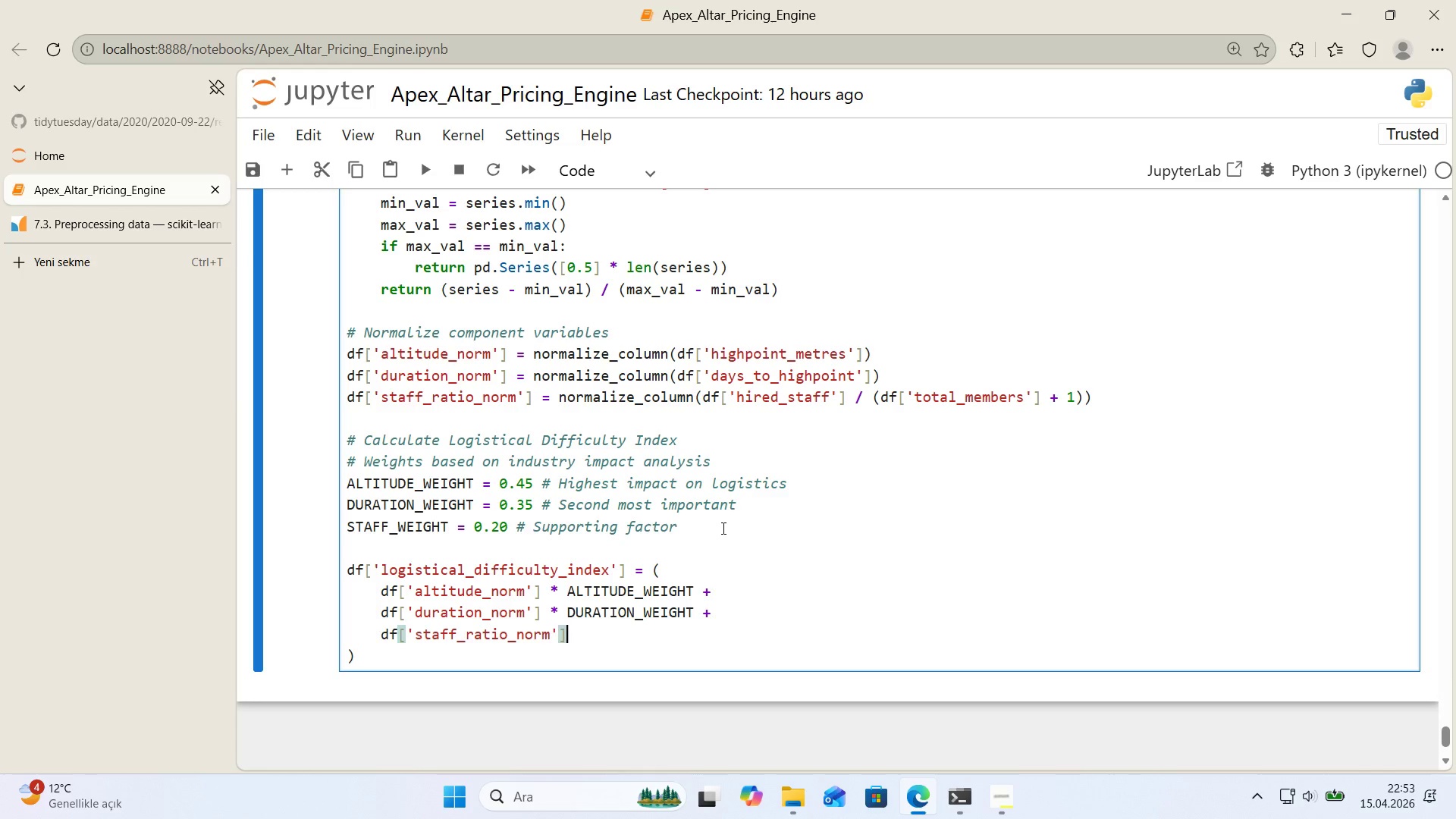 
key(ArrowRight)
 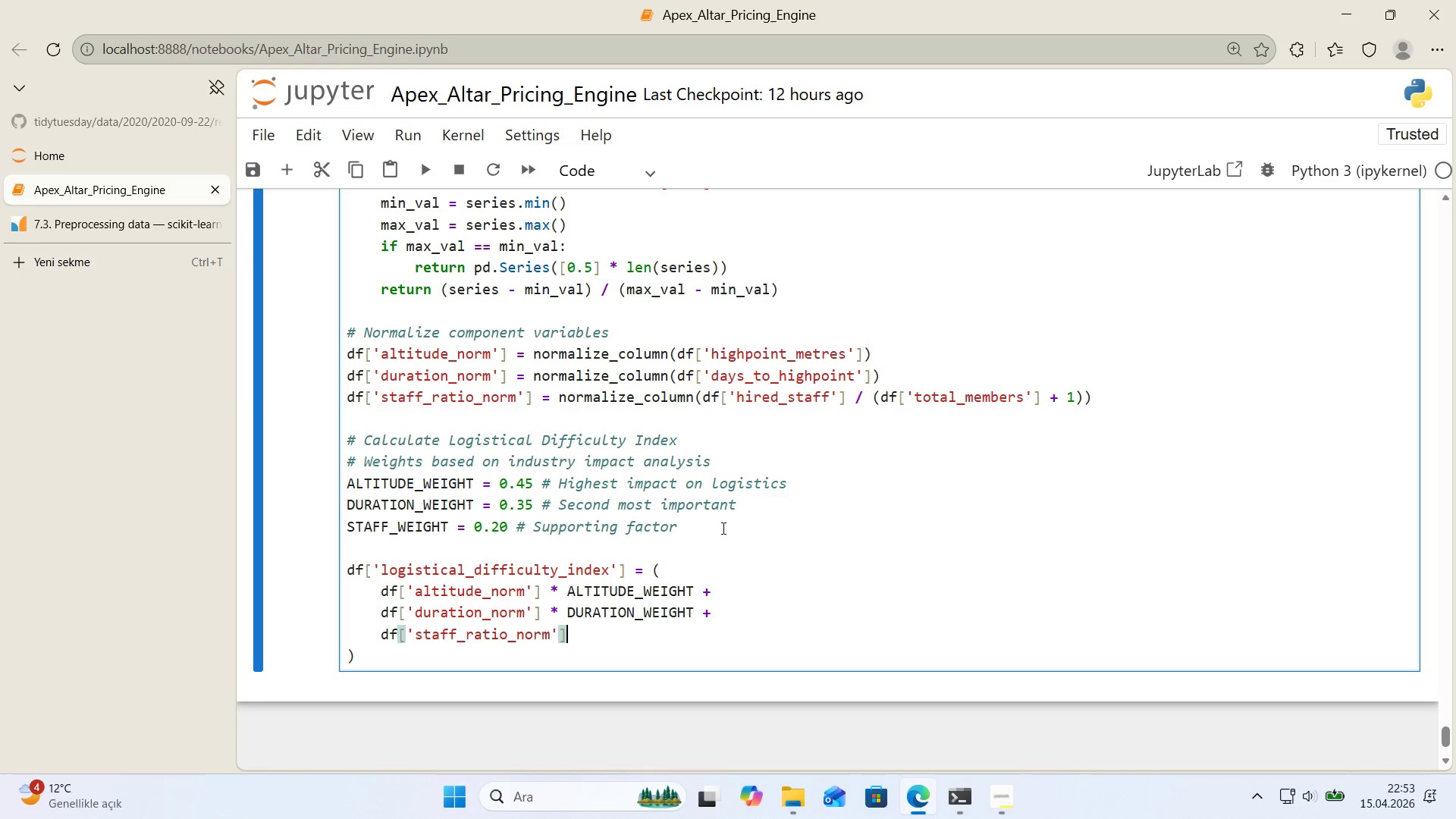 
type( * STAFF_WEIGHT)
 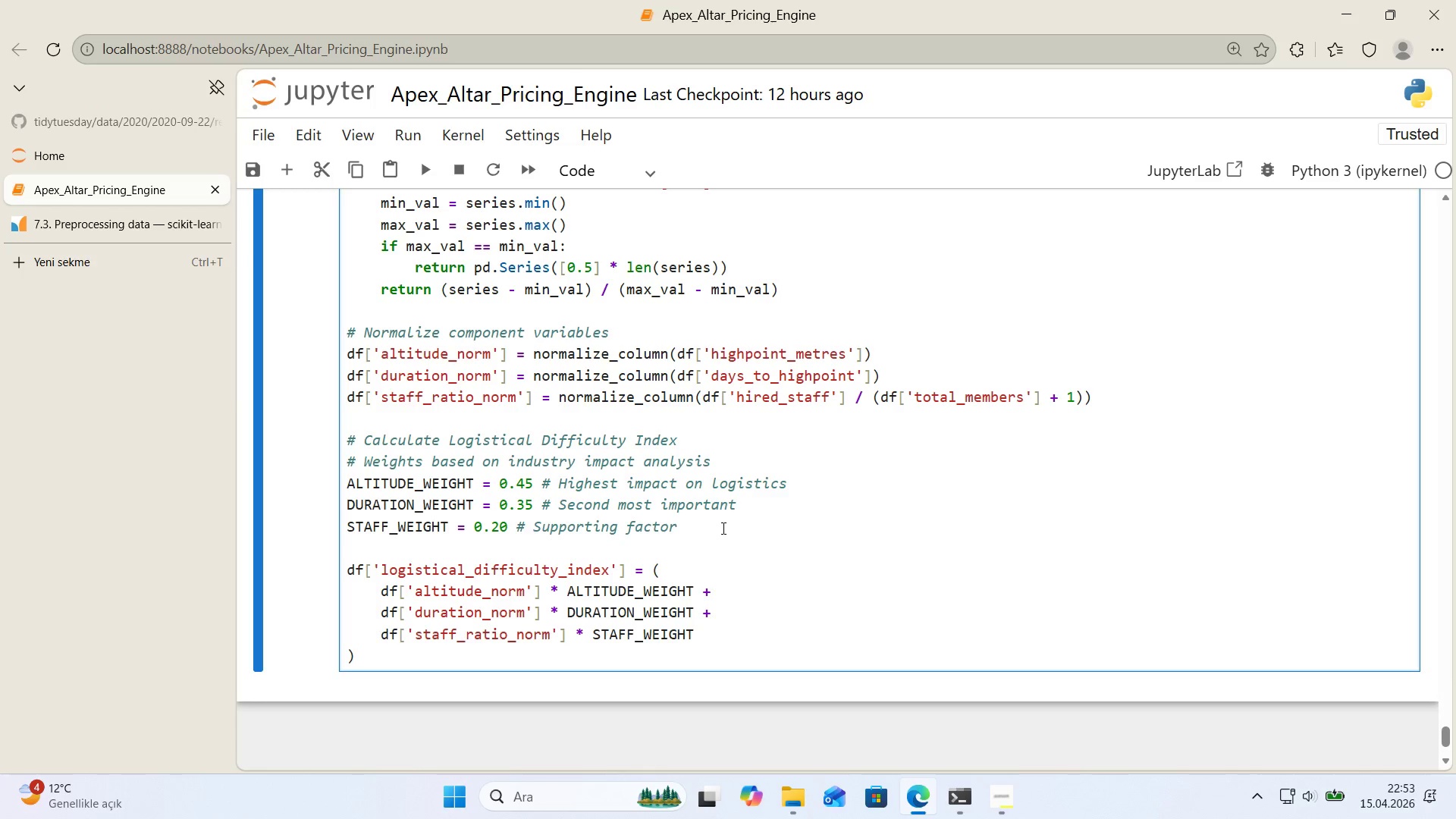 
key(ArrowDown)
 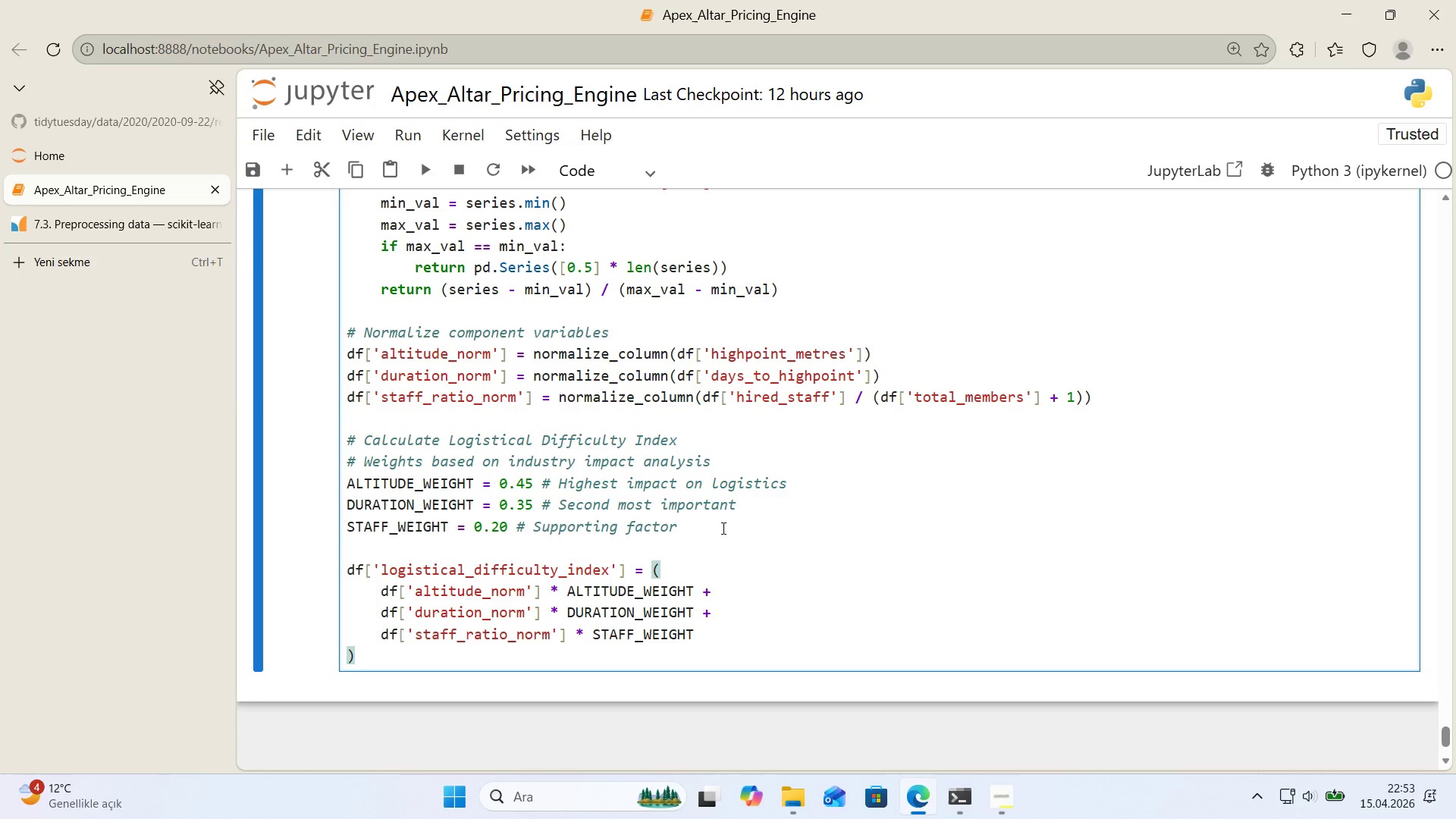 
key(CapsLock)
 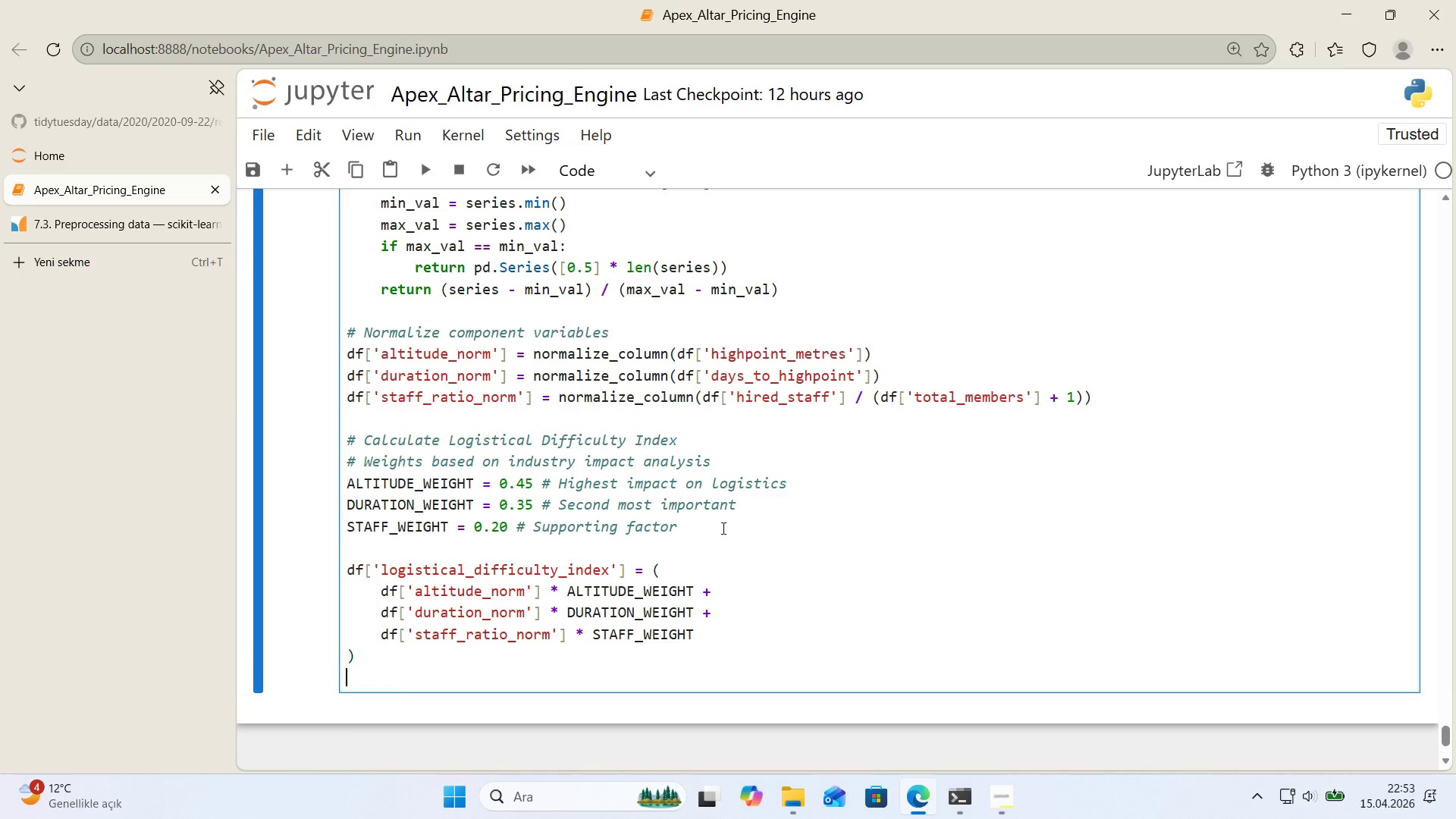 
key(Enter)
 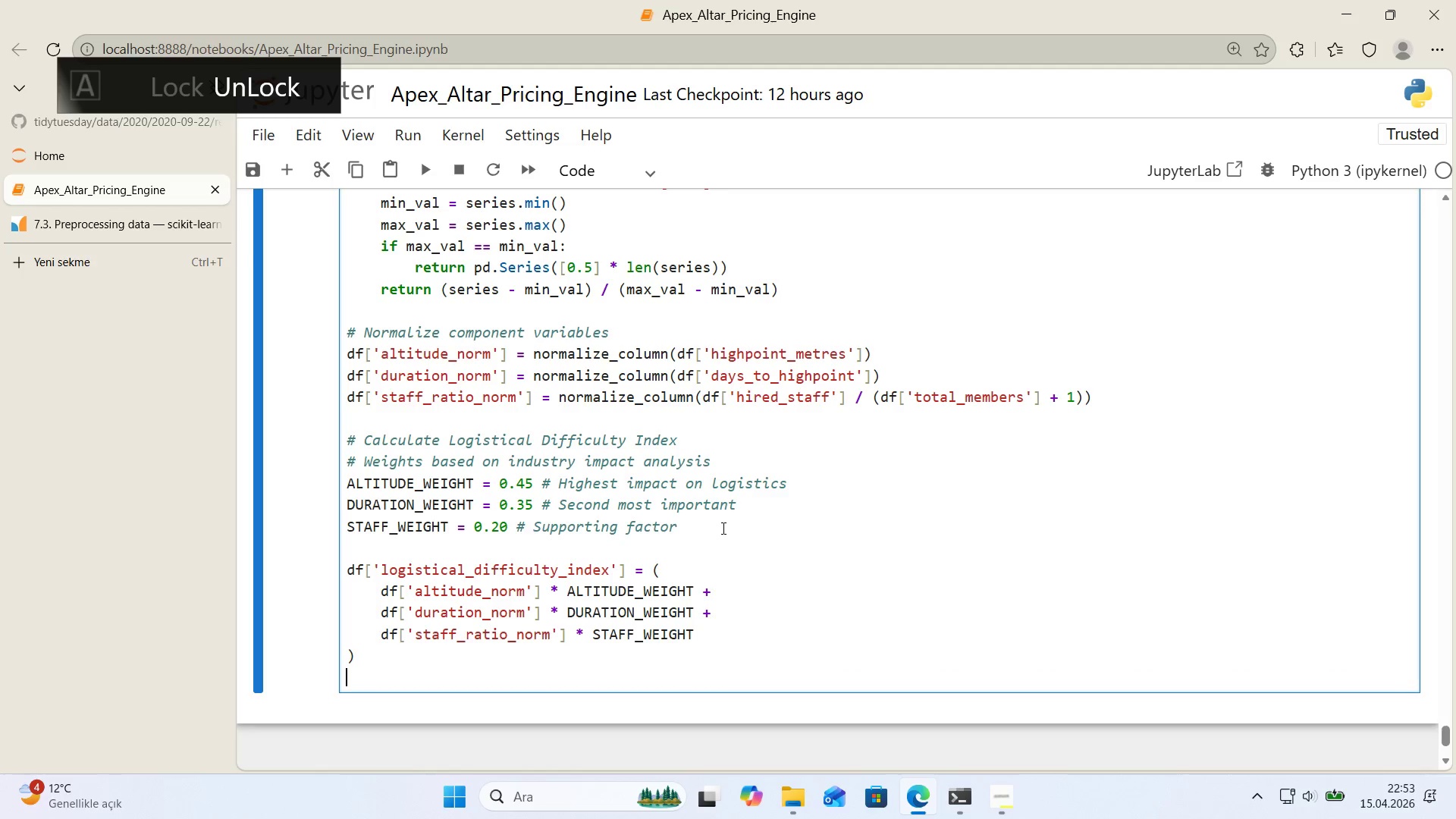 
key(Enter)
 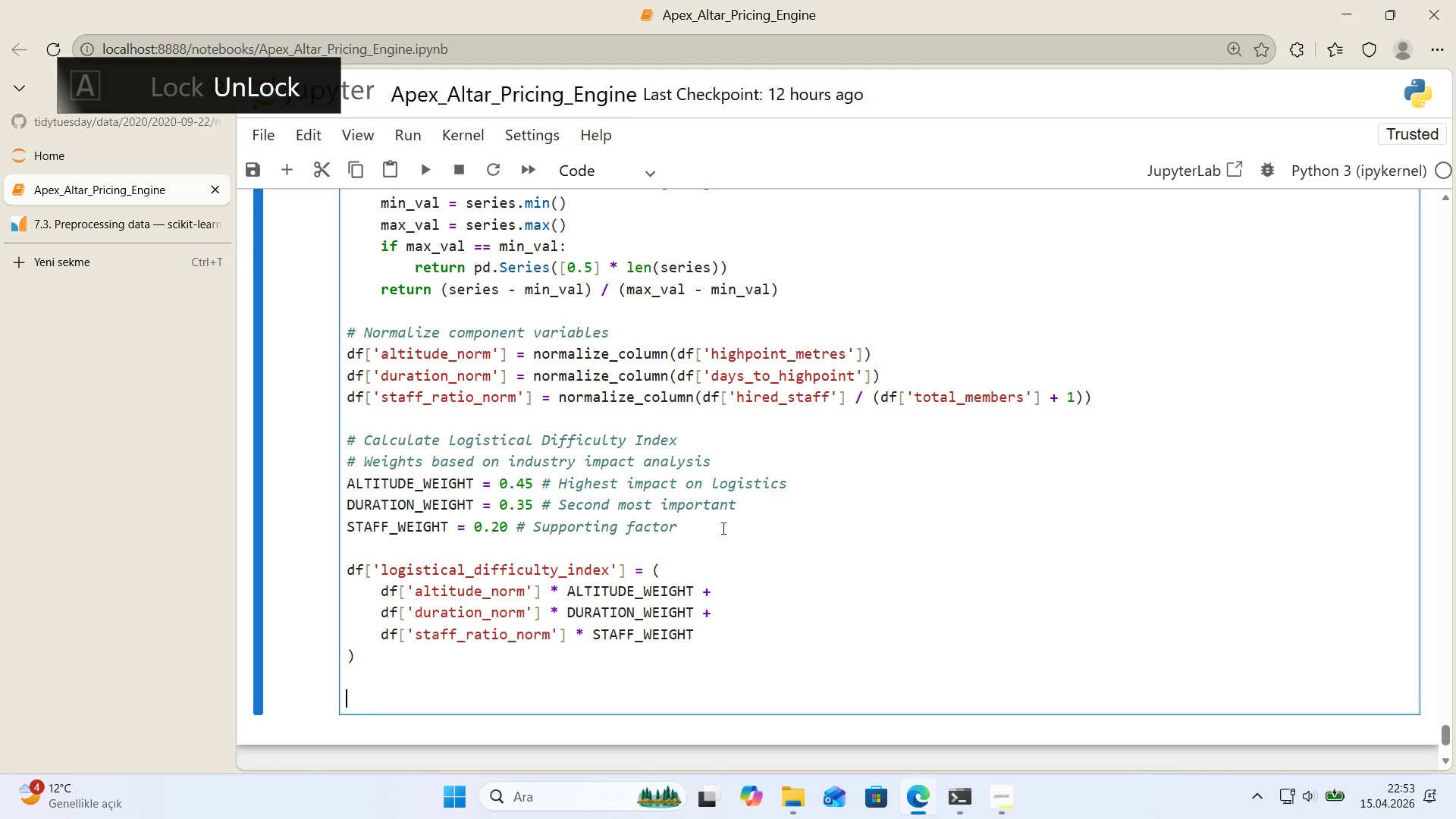 
type(pr'nt*()
 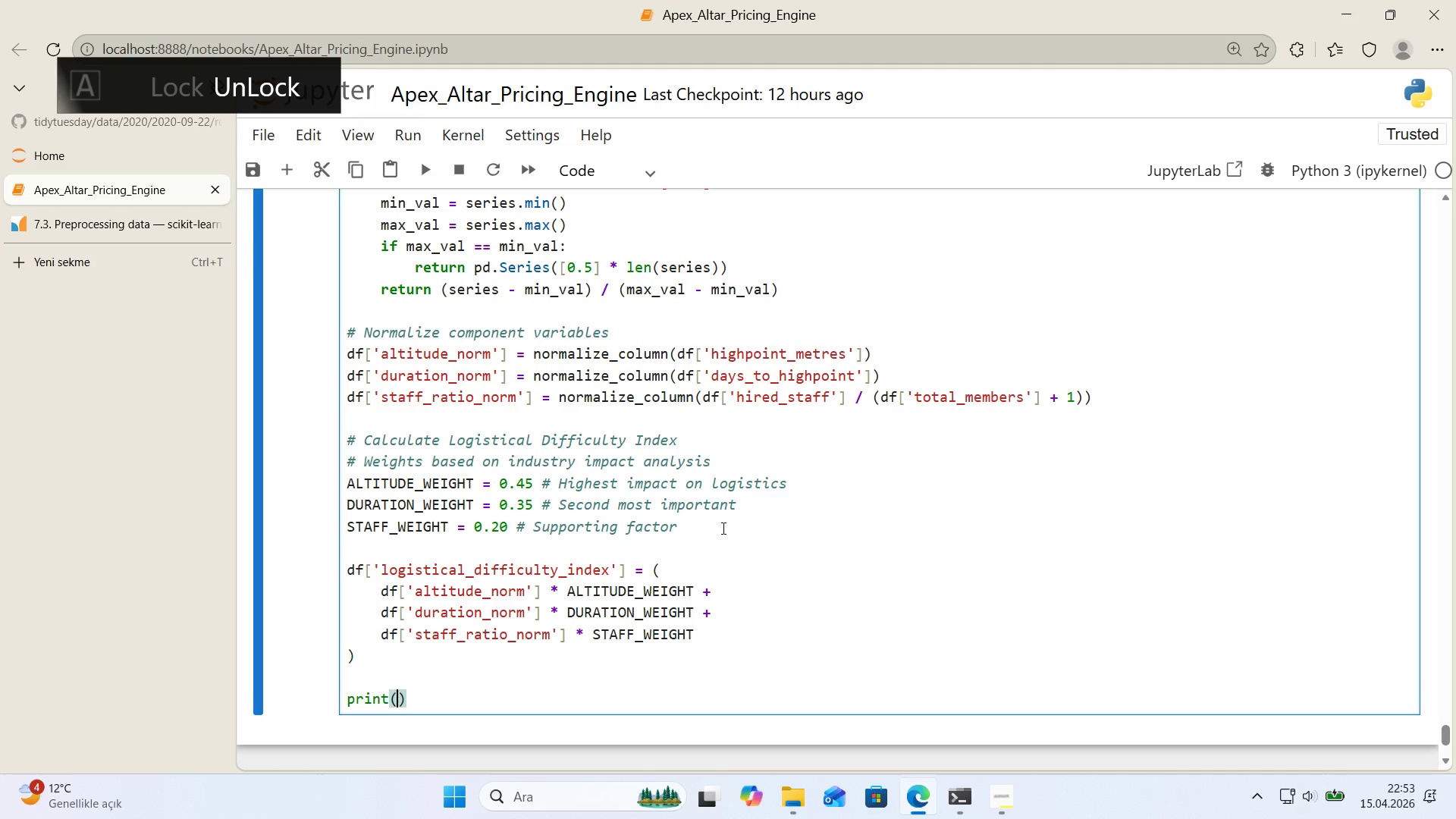 
 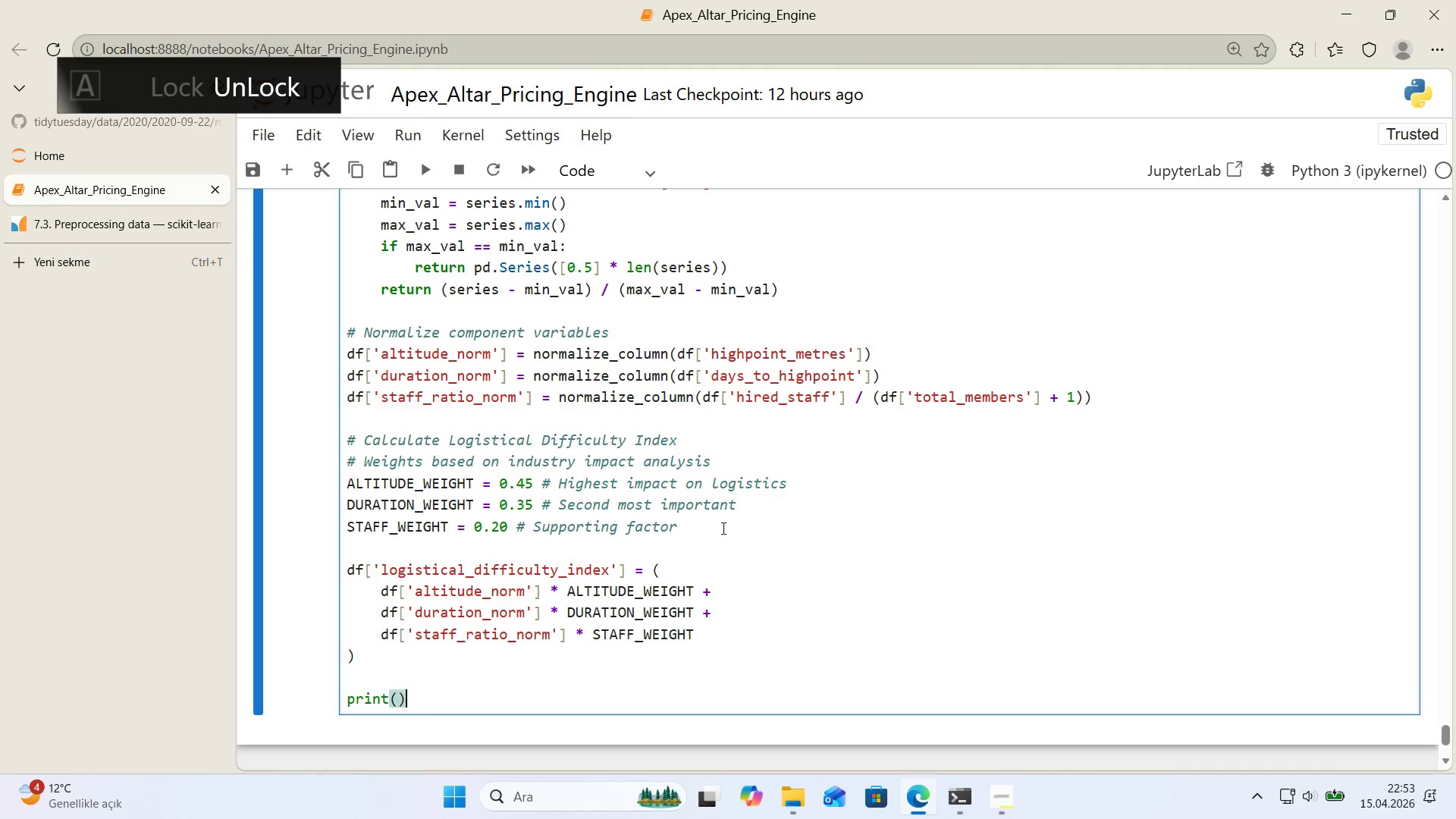 
key(ArrowLeft)
 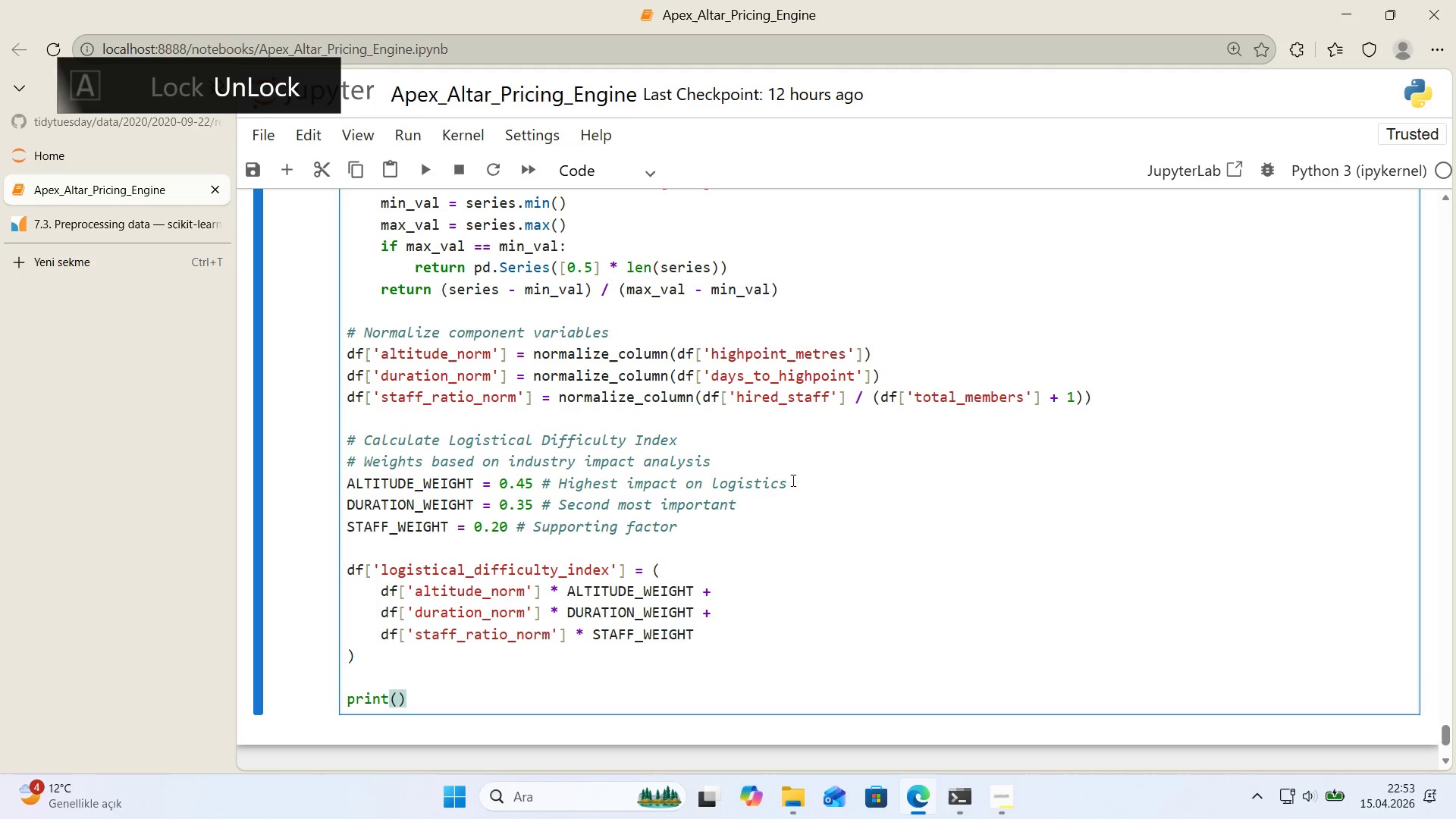 
scroll: coordinate [777, 479], scroll_direction: down, amount: 1.0
 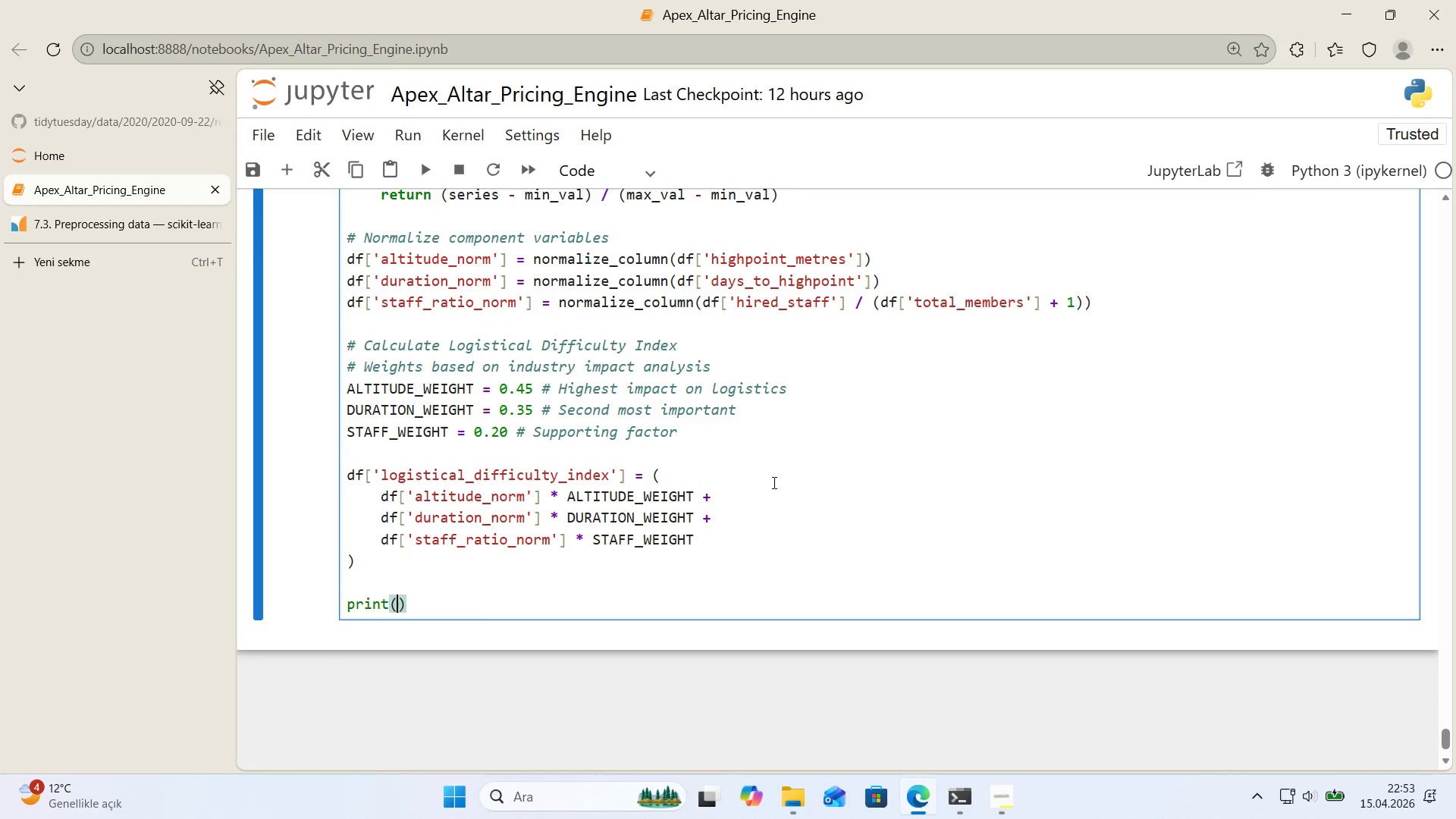 
key(Backquote)
 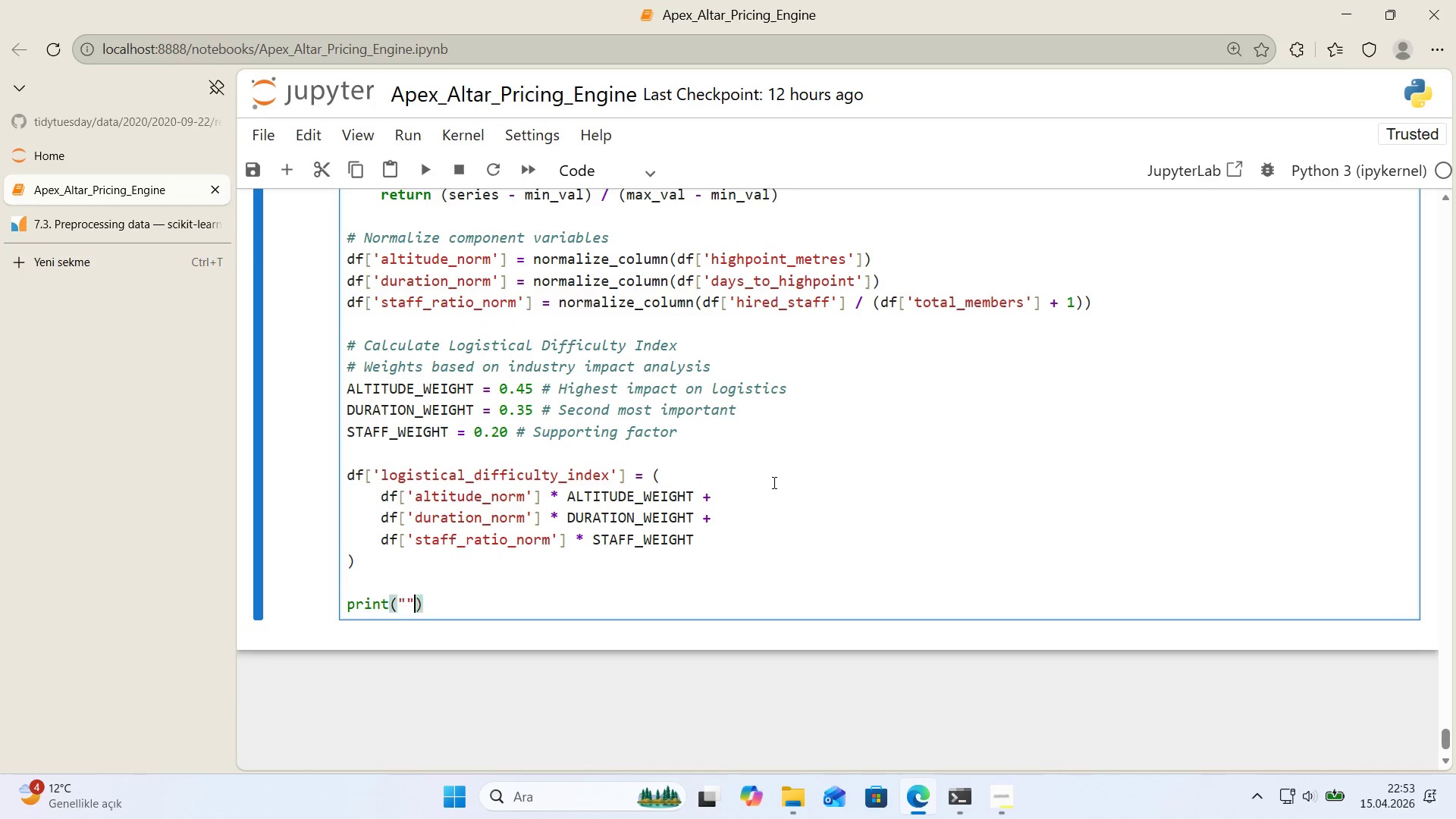 
key(Backquote)
 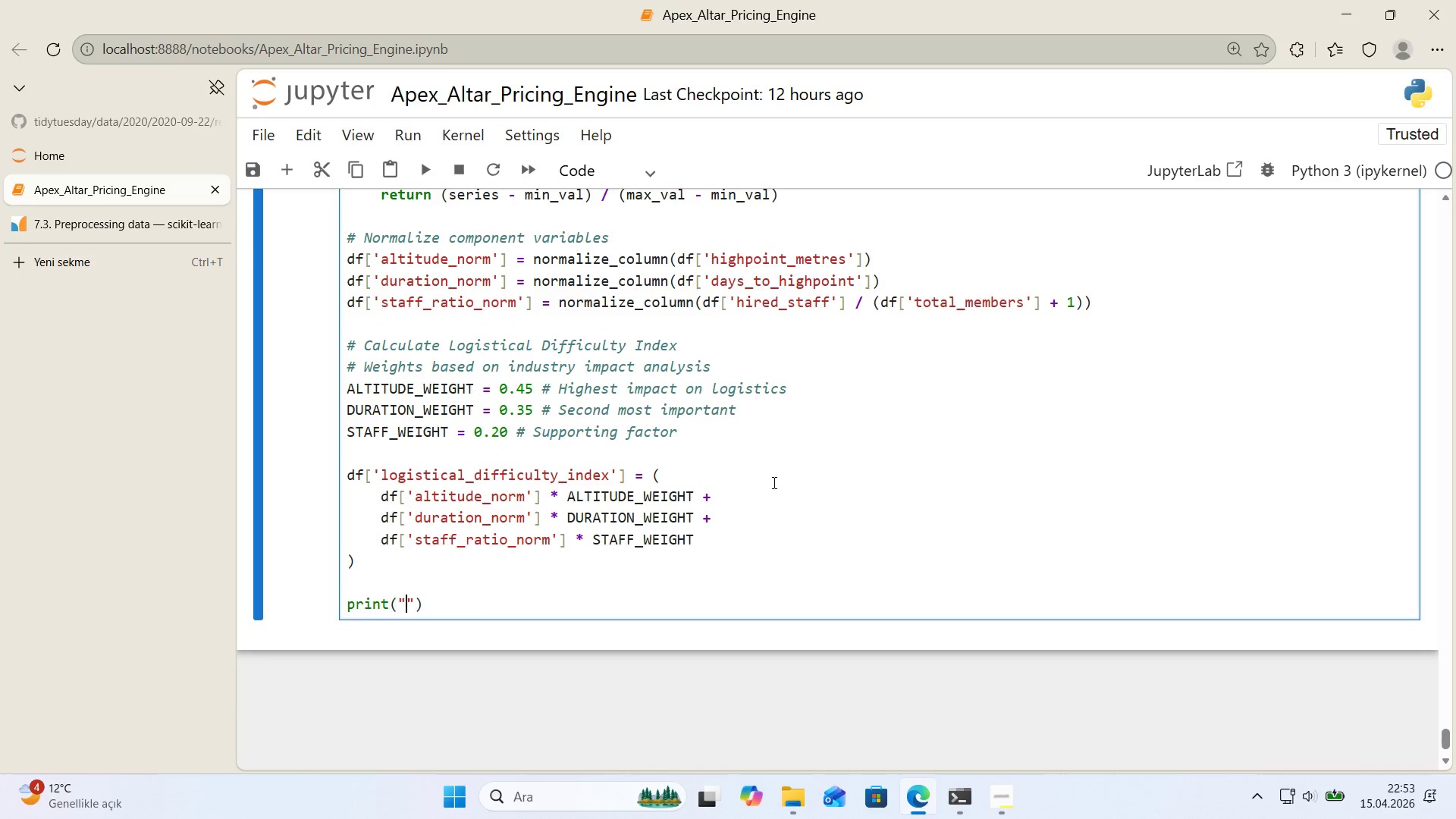 
key(ArrowLeft)
 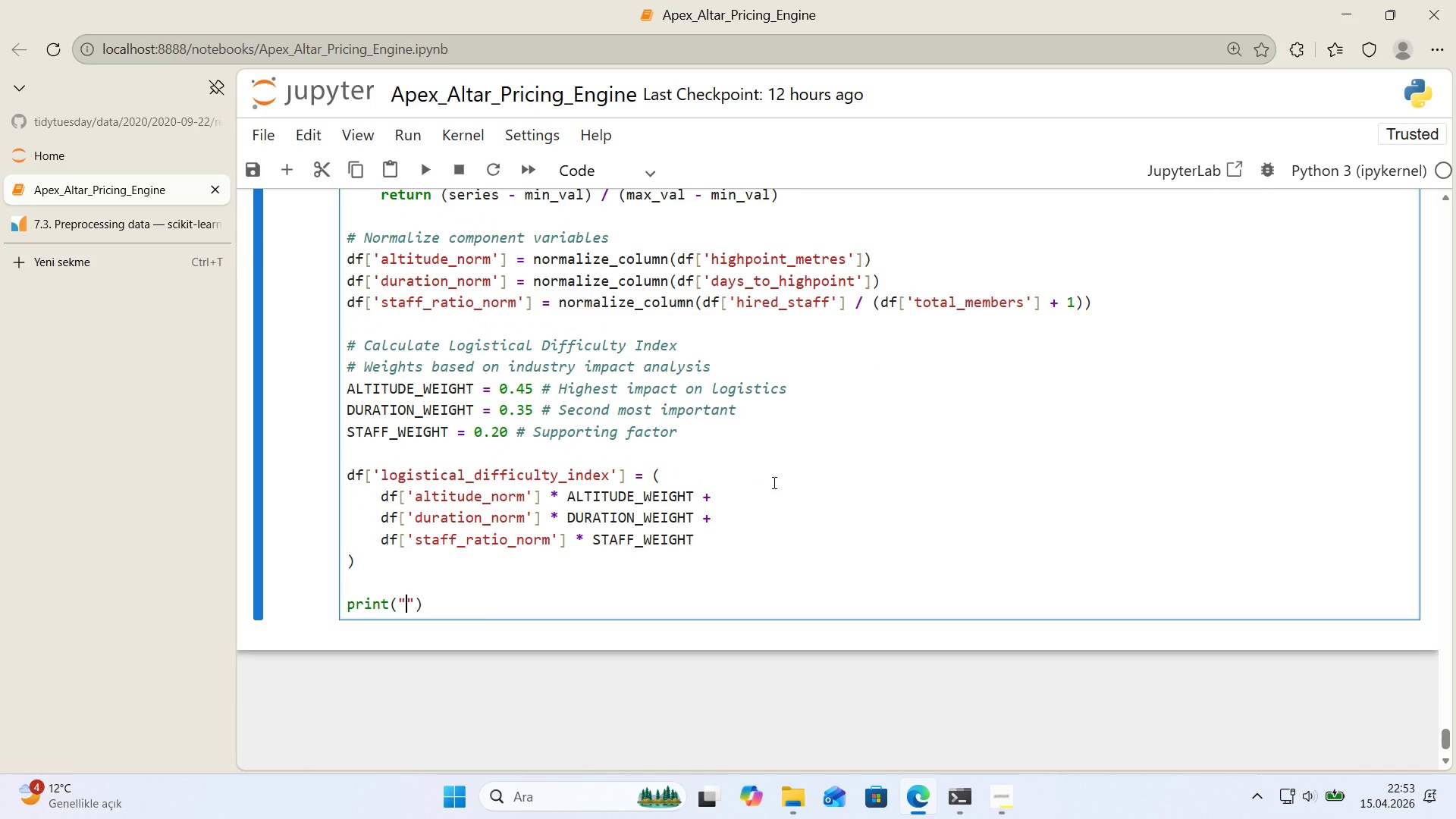 
key(Shift+0)
 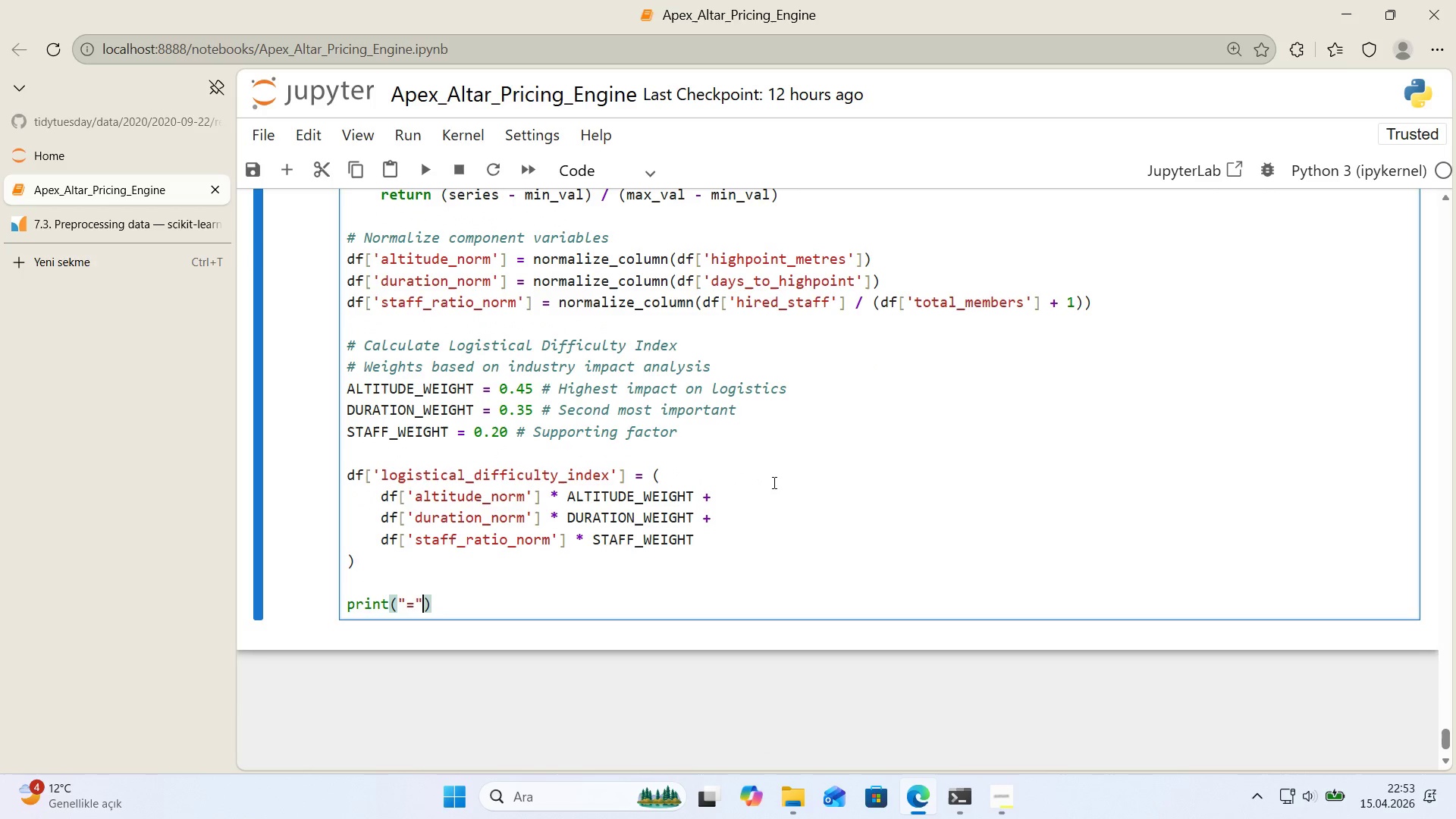 
key(ArrowRight)
 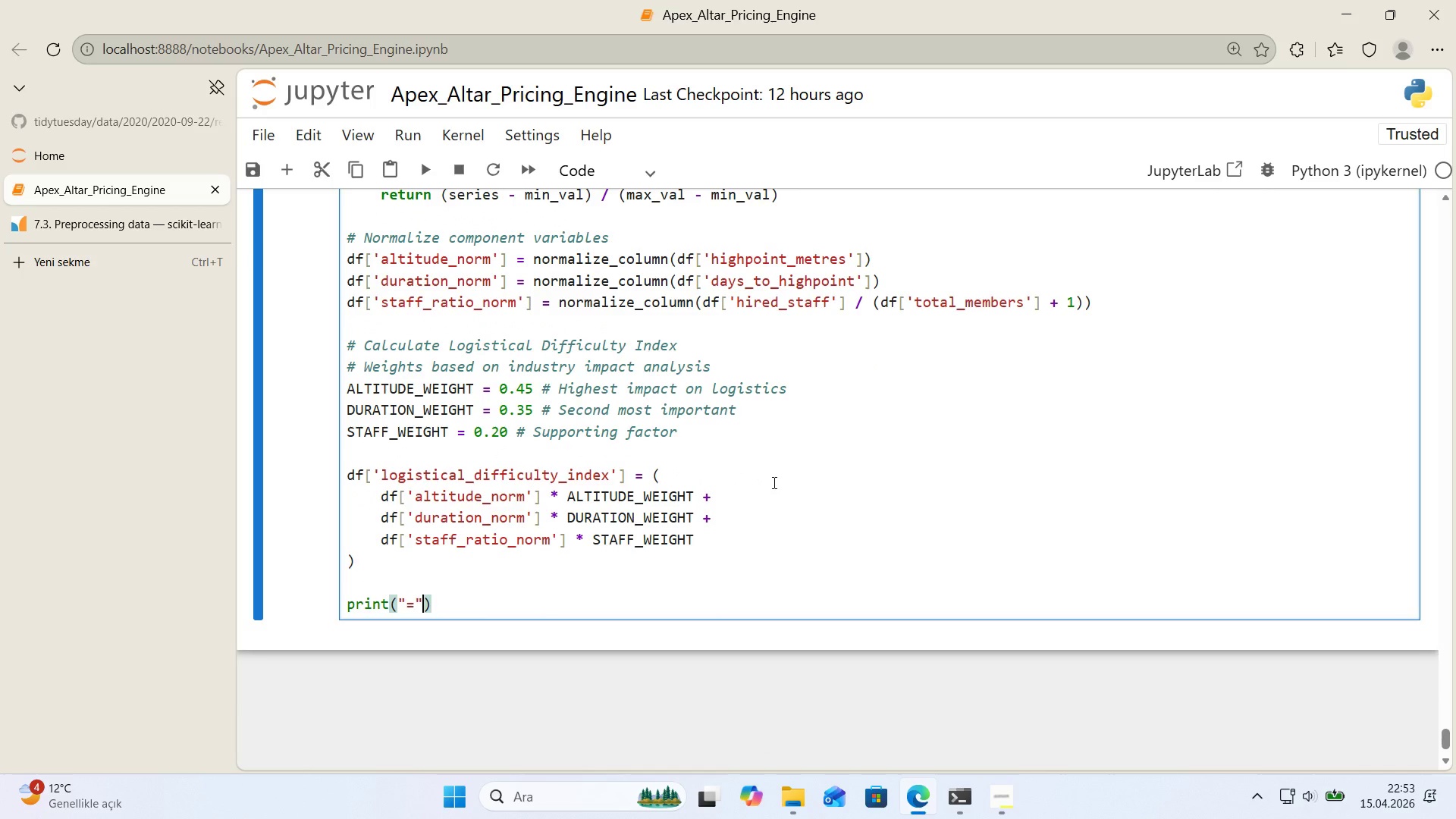 
key(Space)
 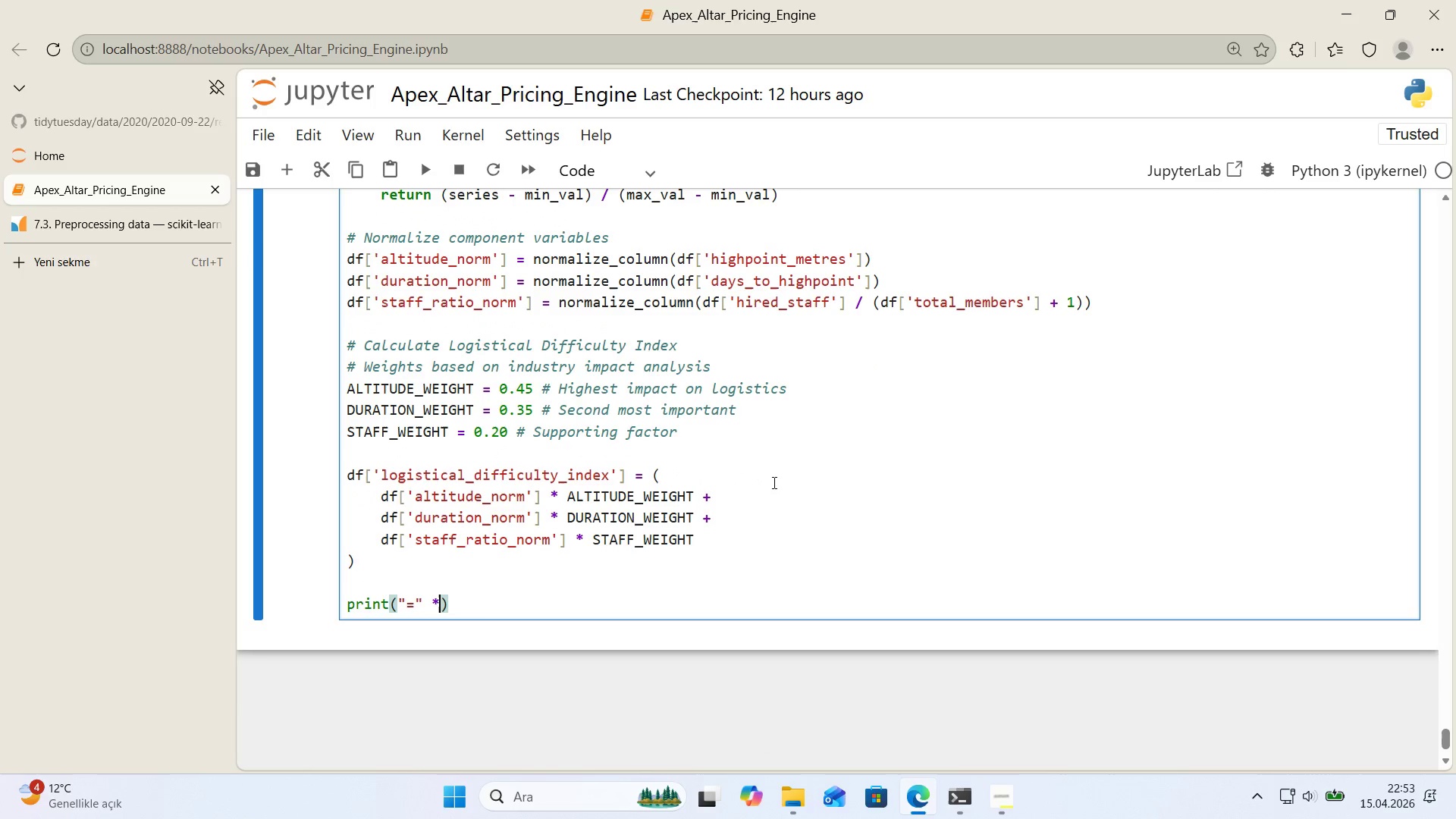 
key(NumpadMultiply)
 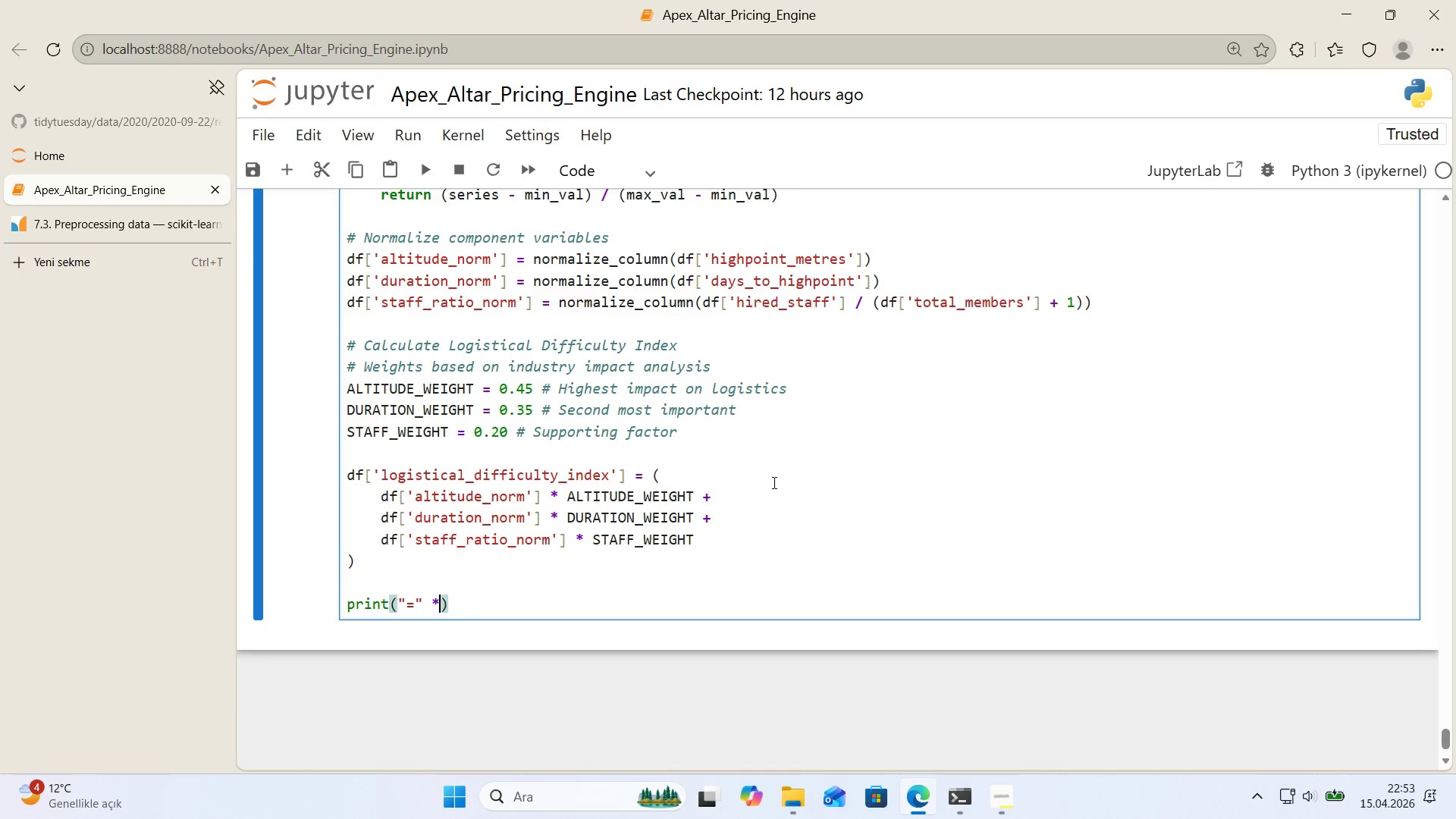 
key(Space)
 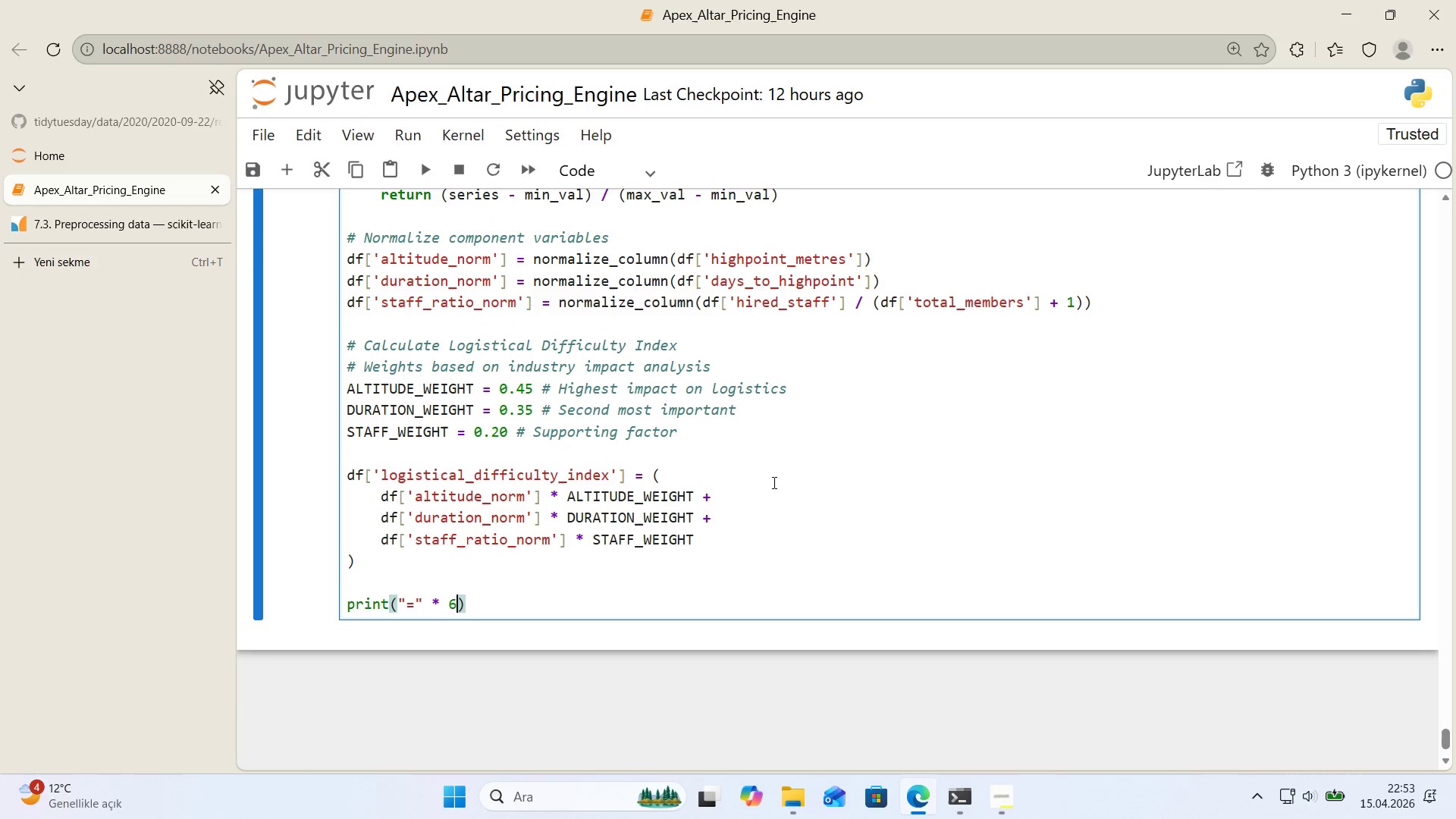 
key(Numpad6)
 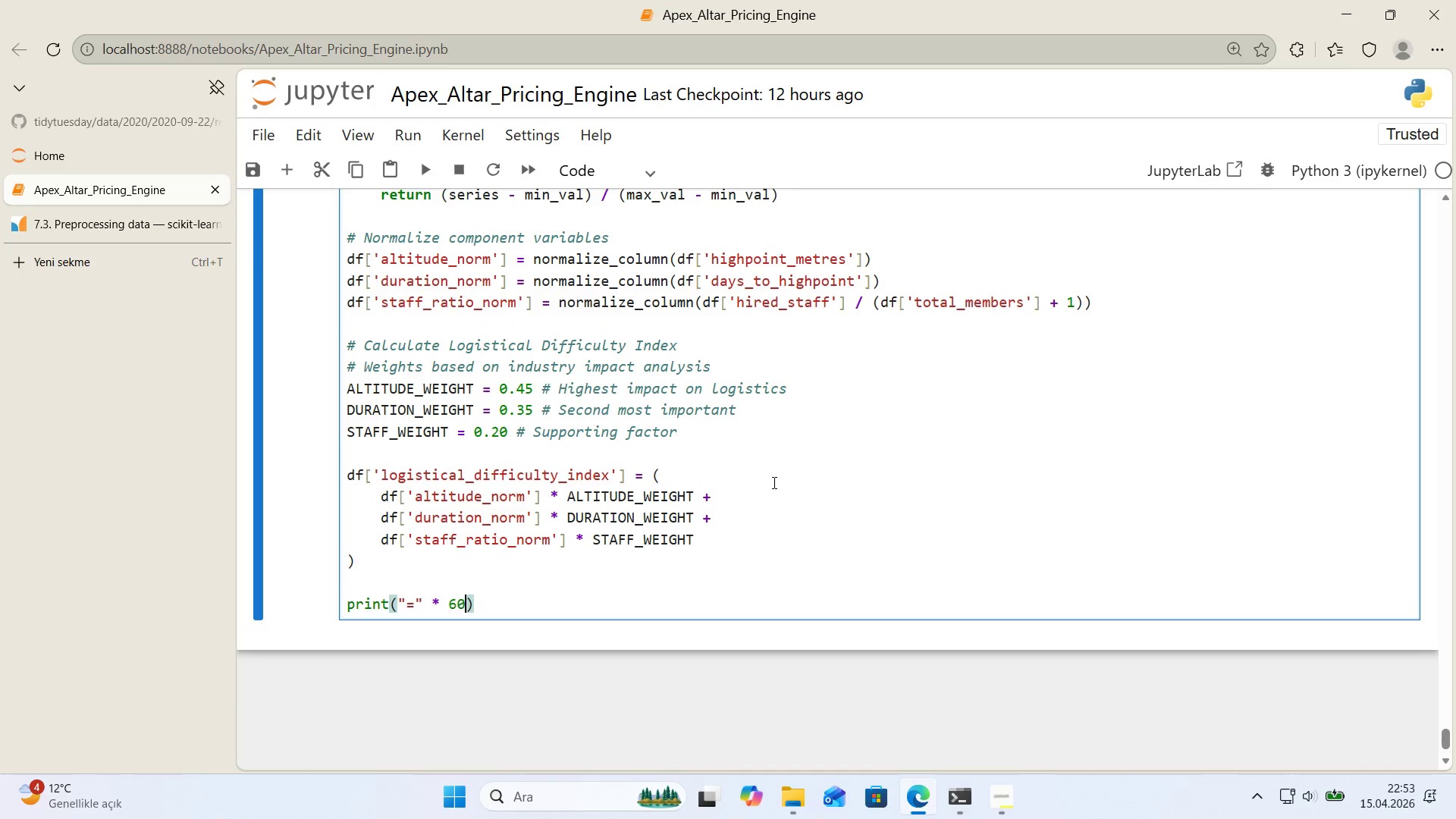 
key(Numpad0)
 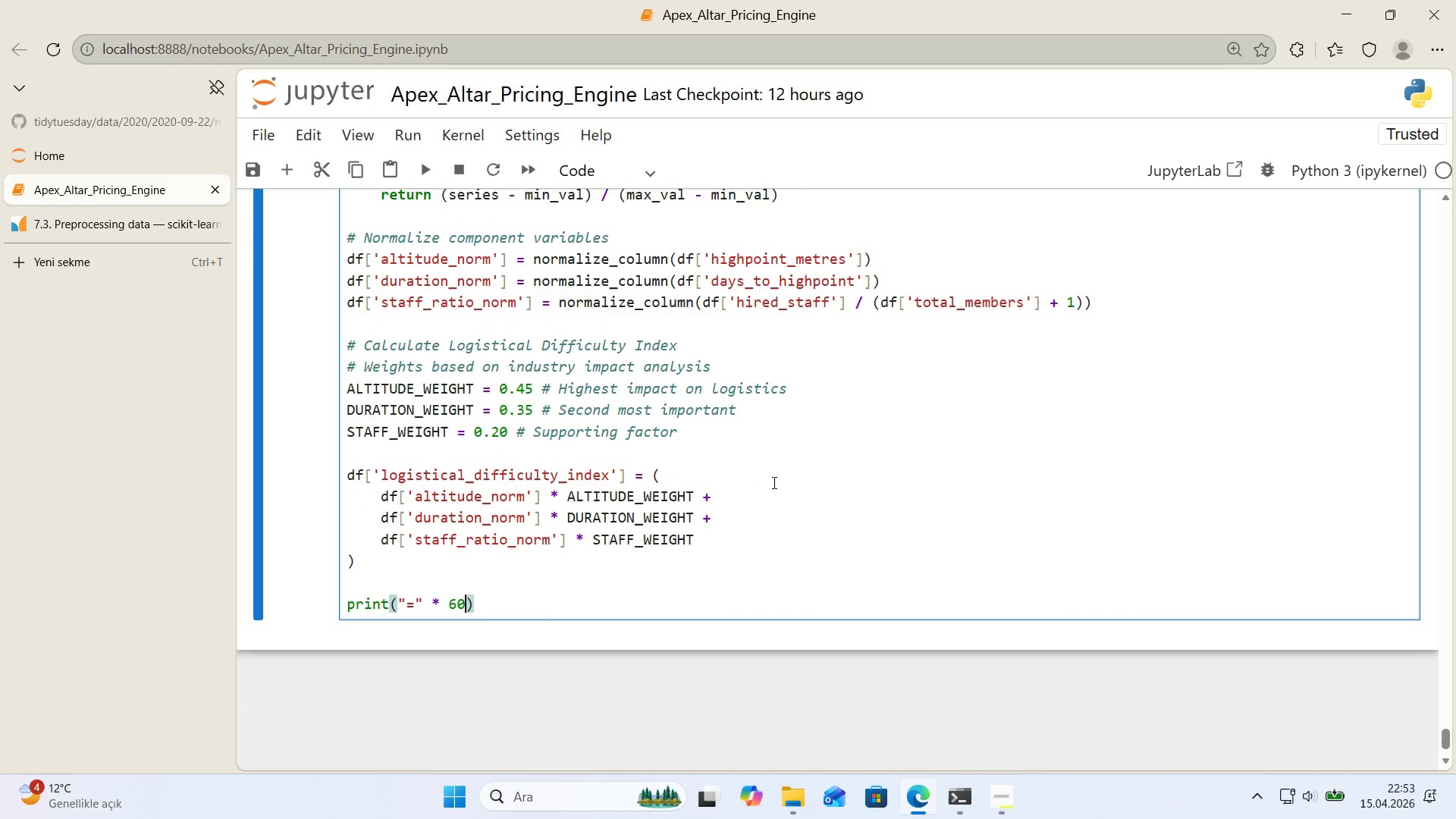 
key(ArrowRight)
 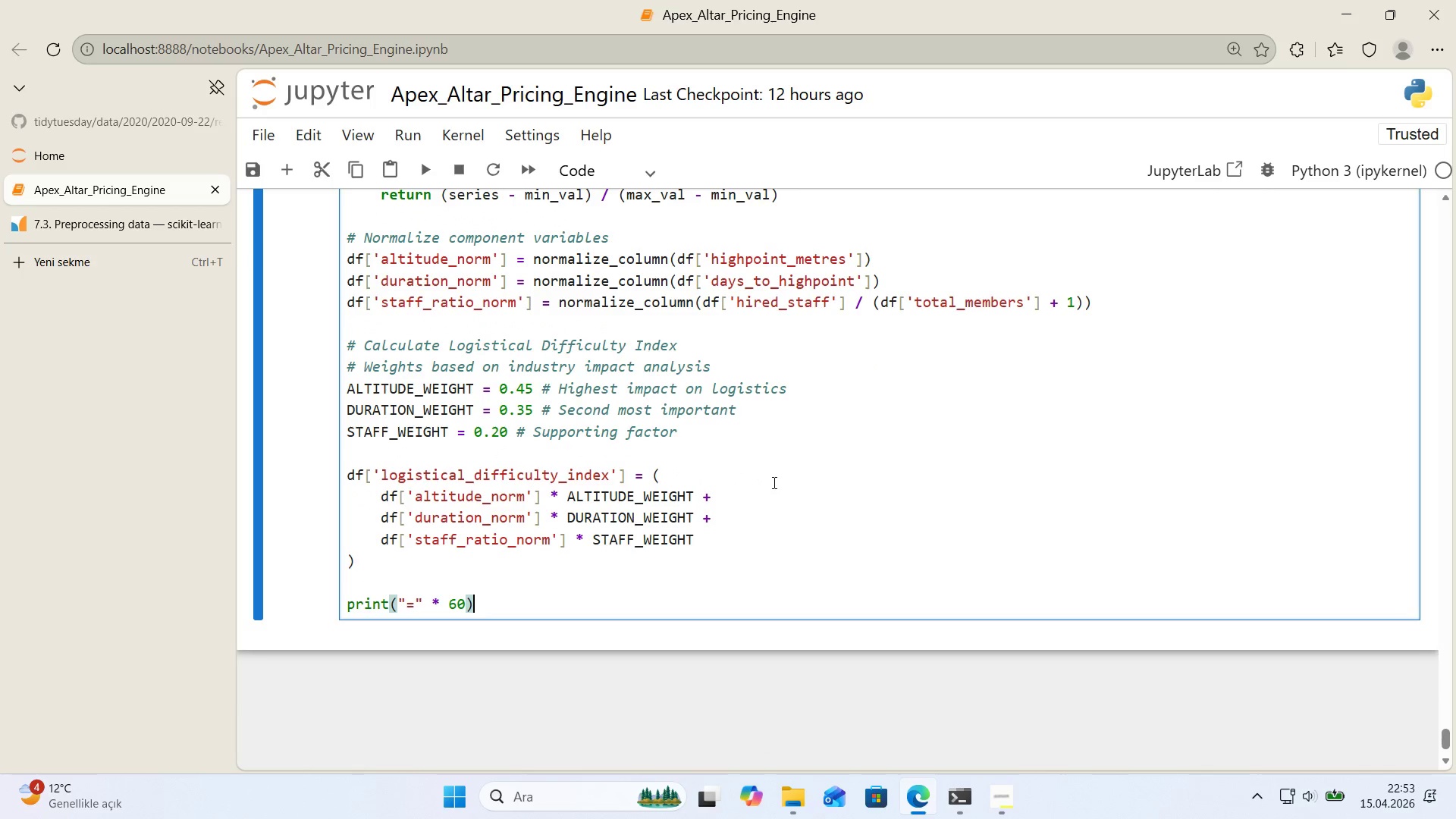 
key(Enter)
 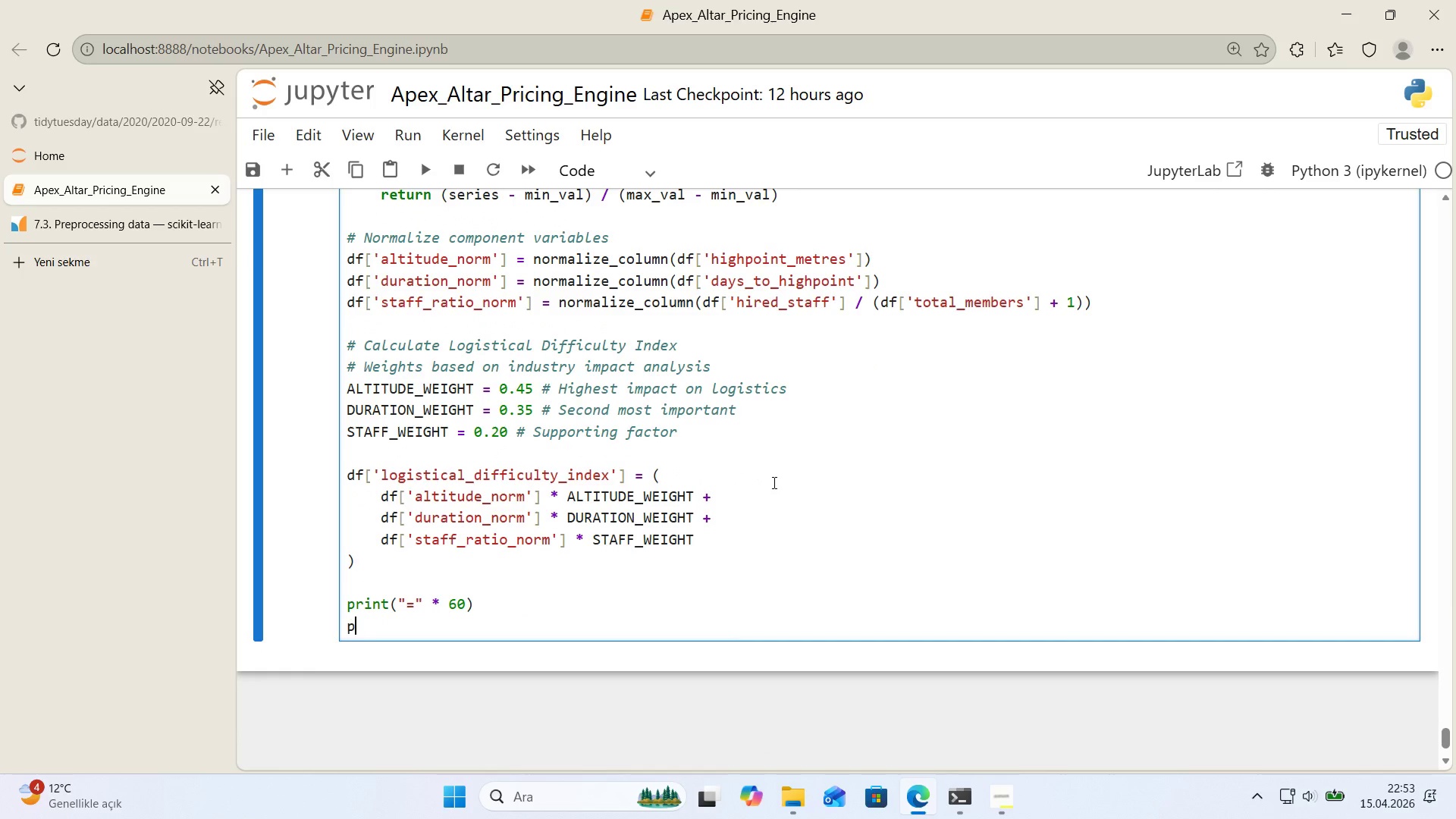 
type(pr'nt*()
 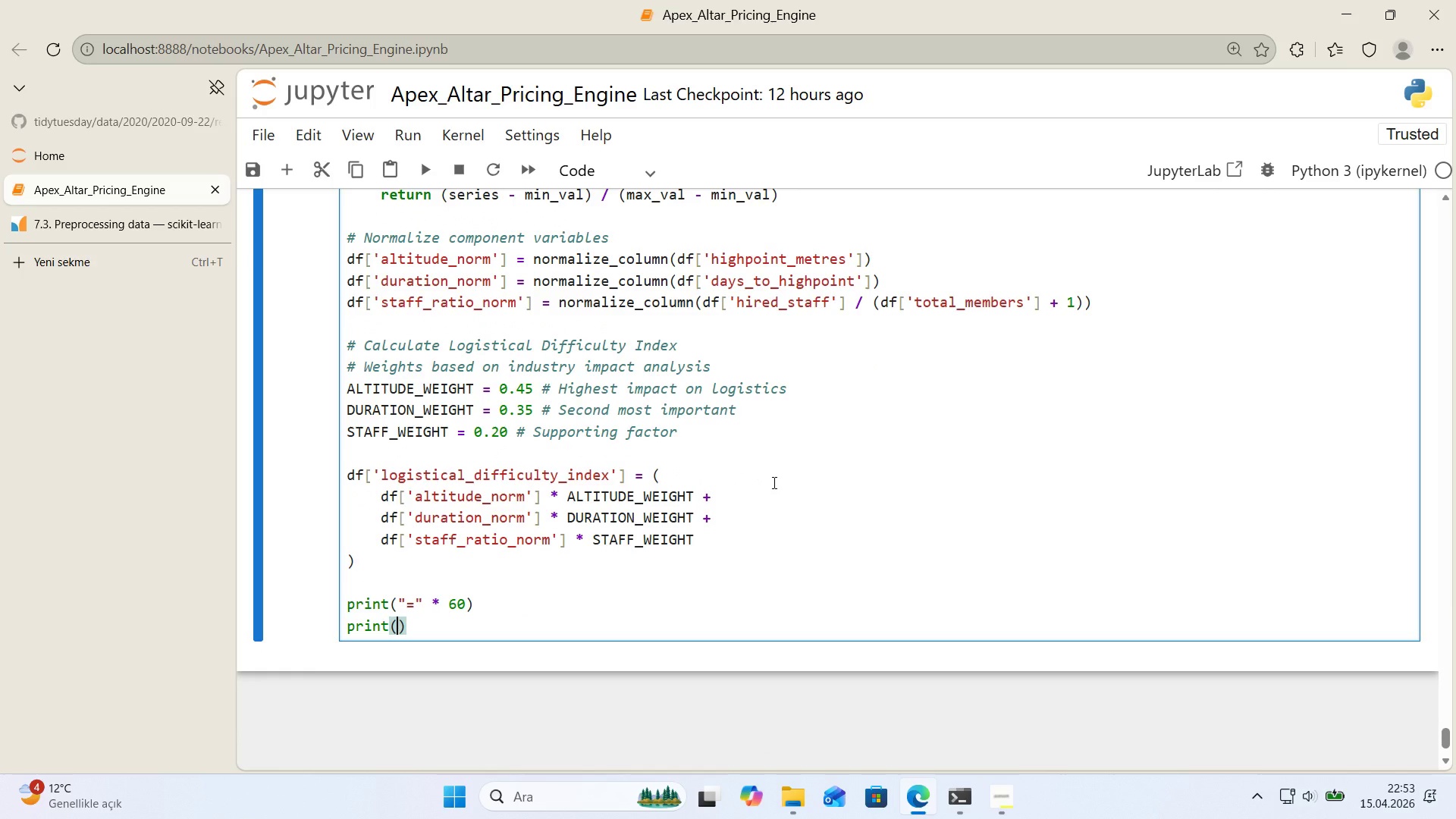 
 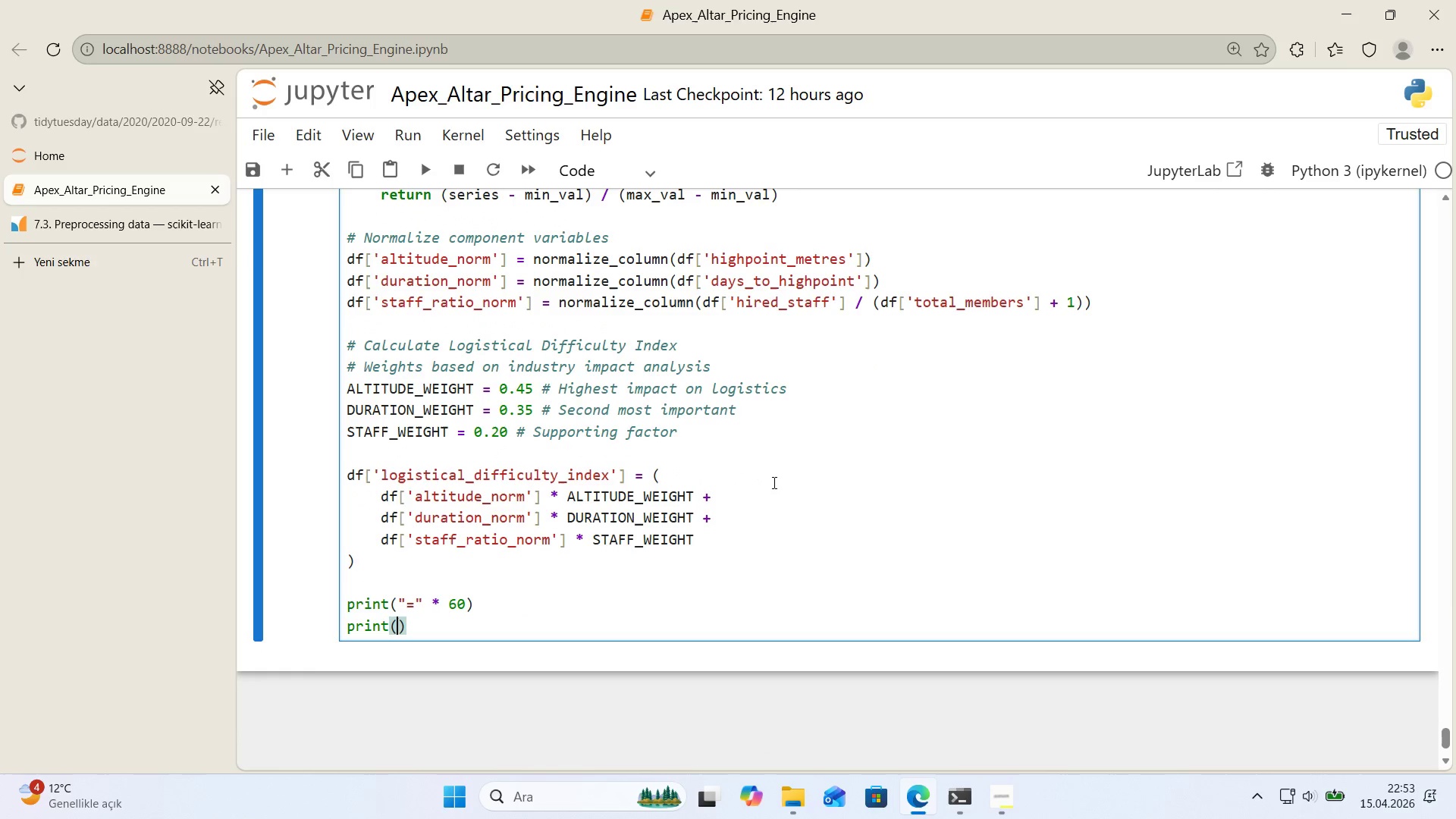 
key(ArrowLeft)
 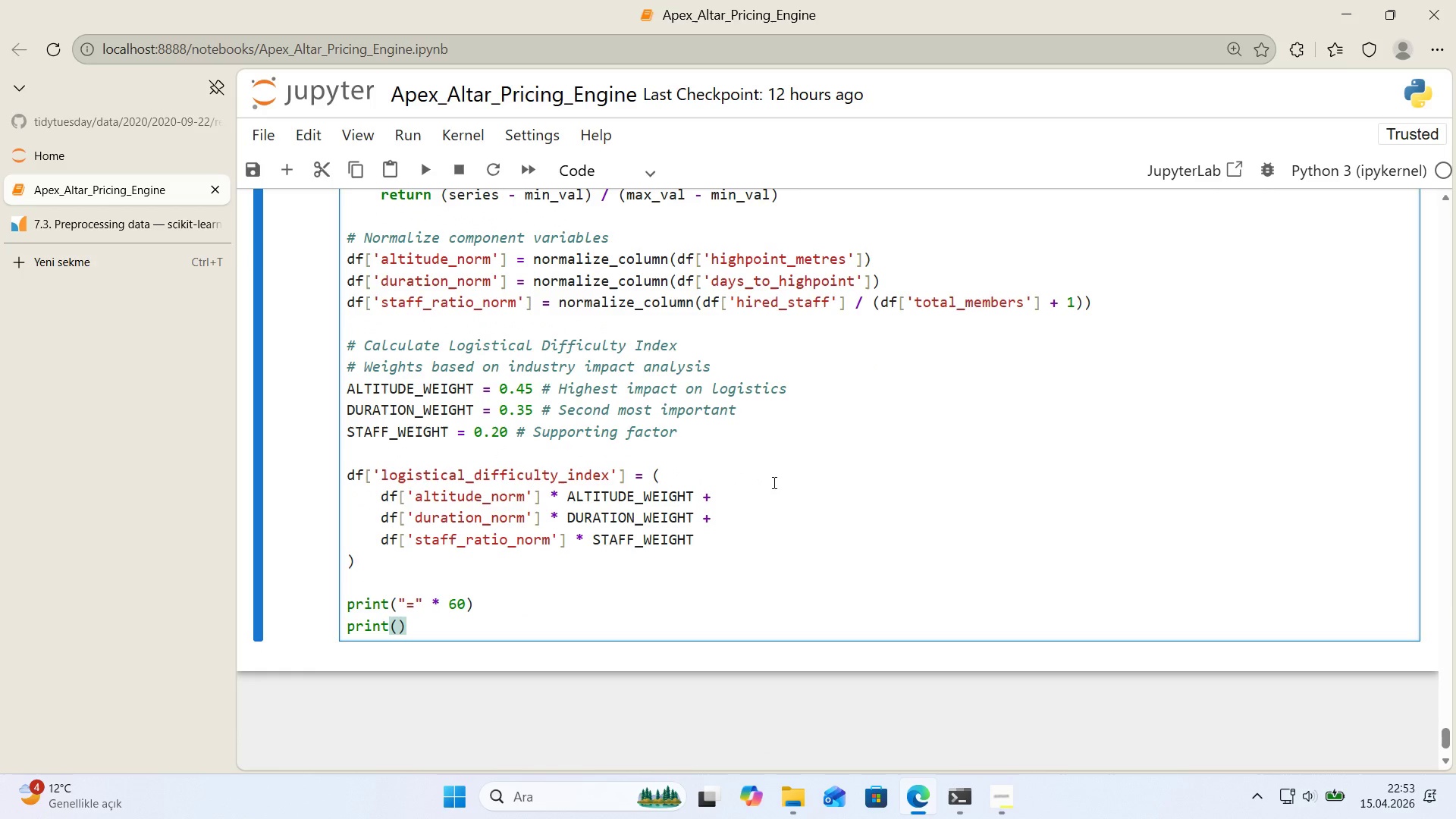 
key(Backquote)
 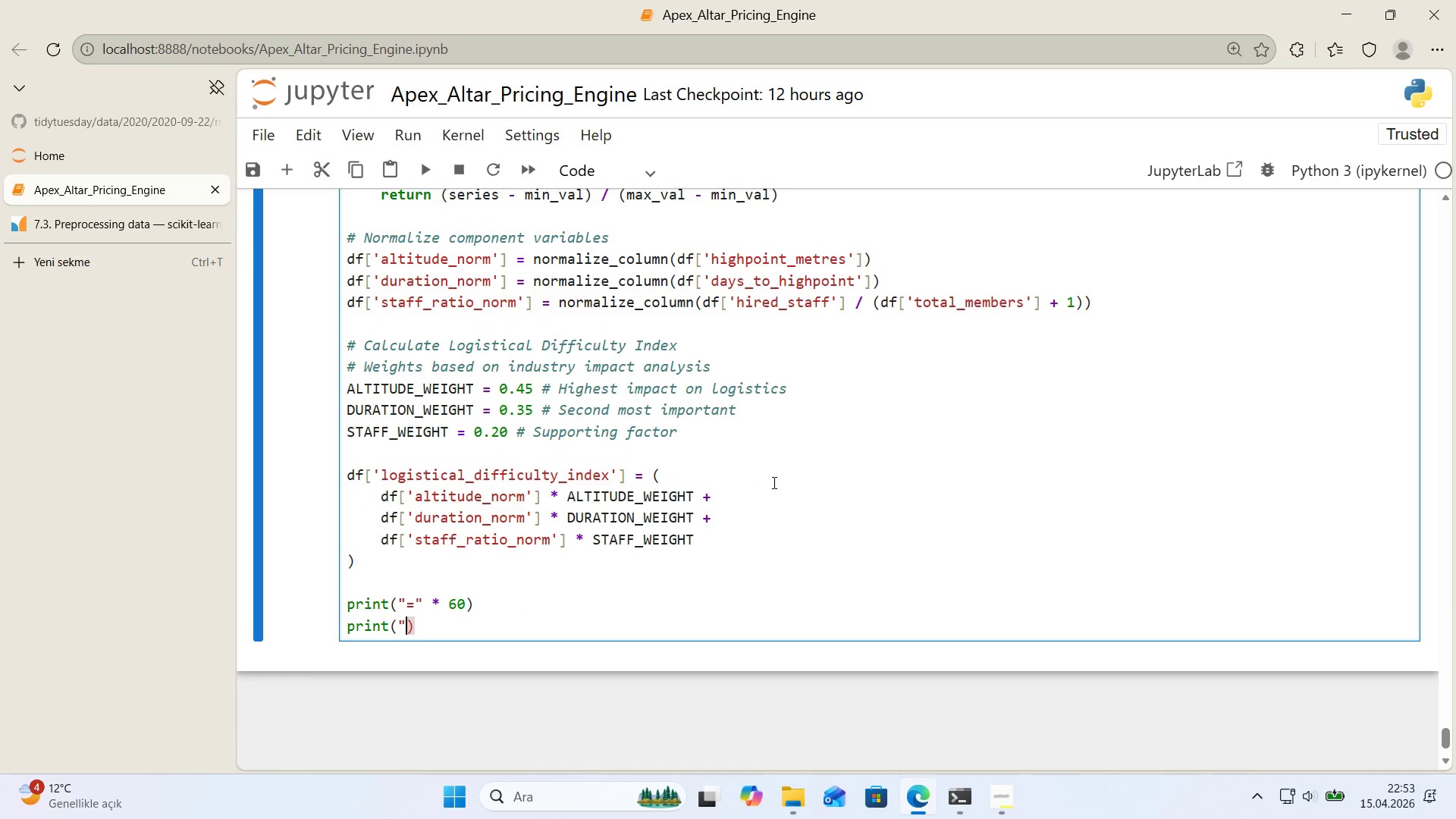 
key(Backquote)
 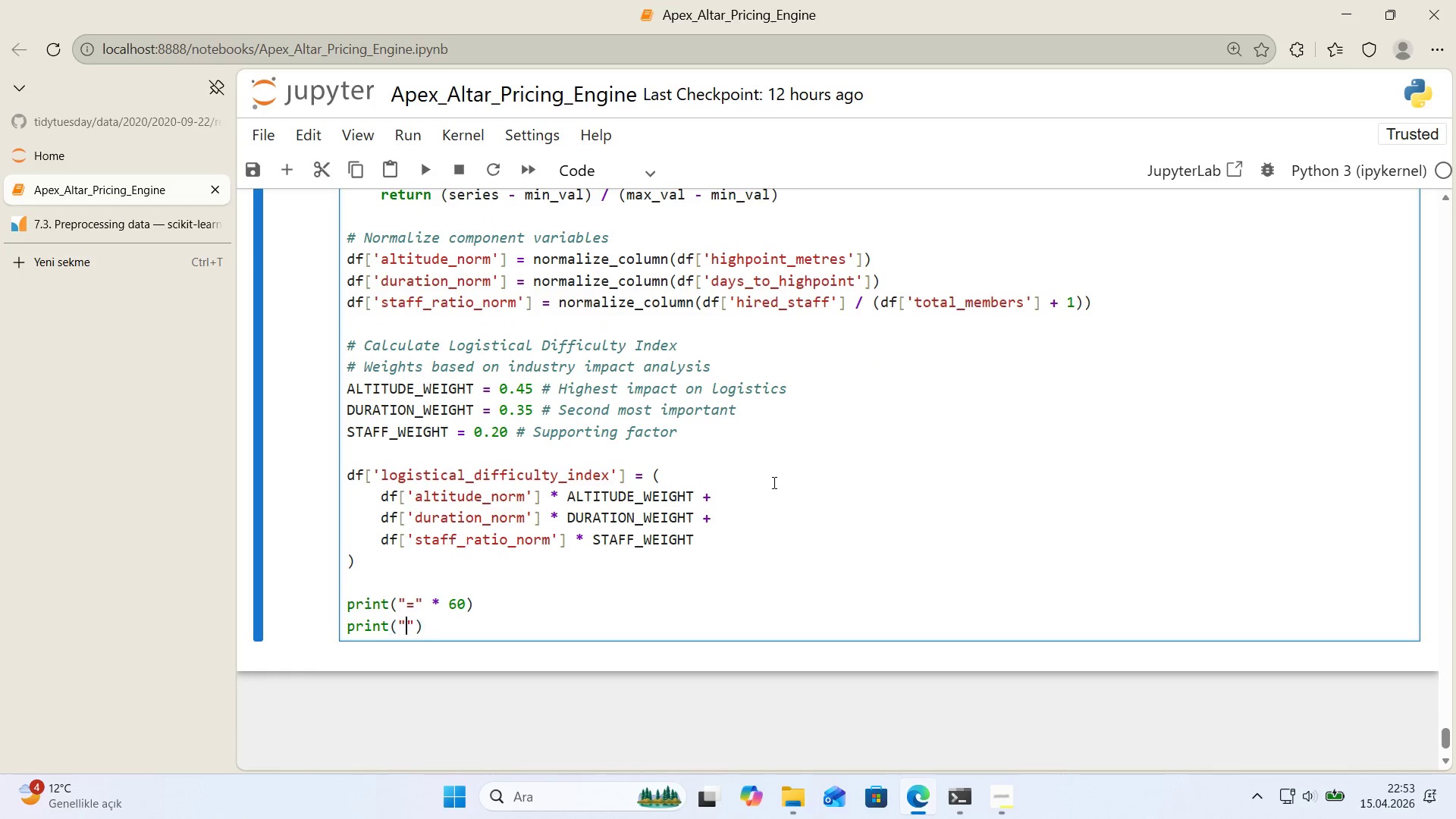 
key(ArrowLeft)
 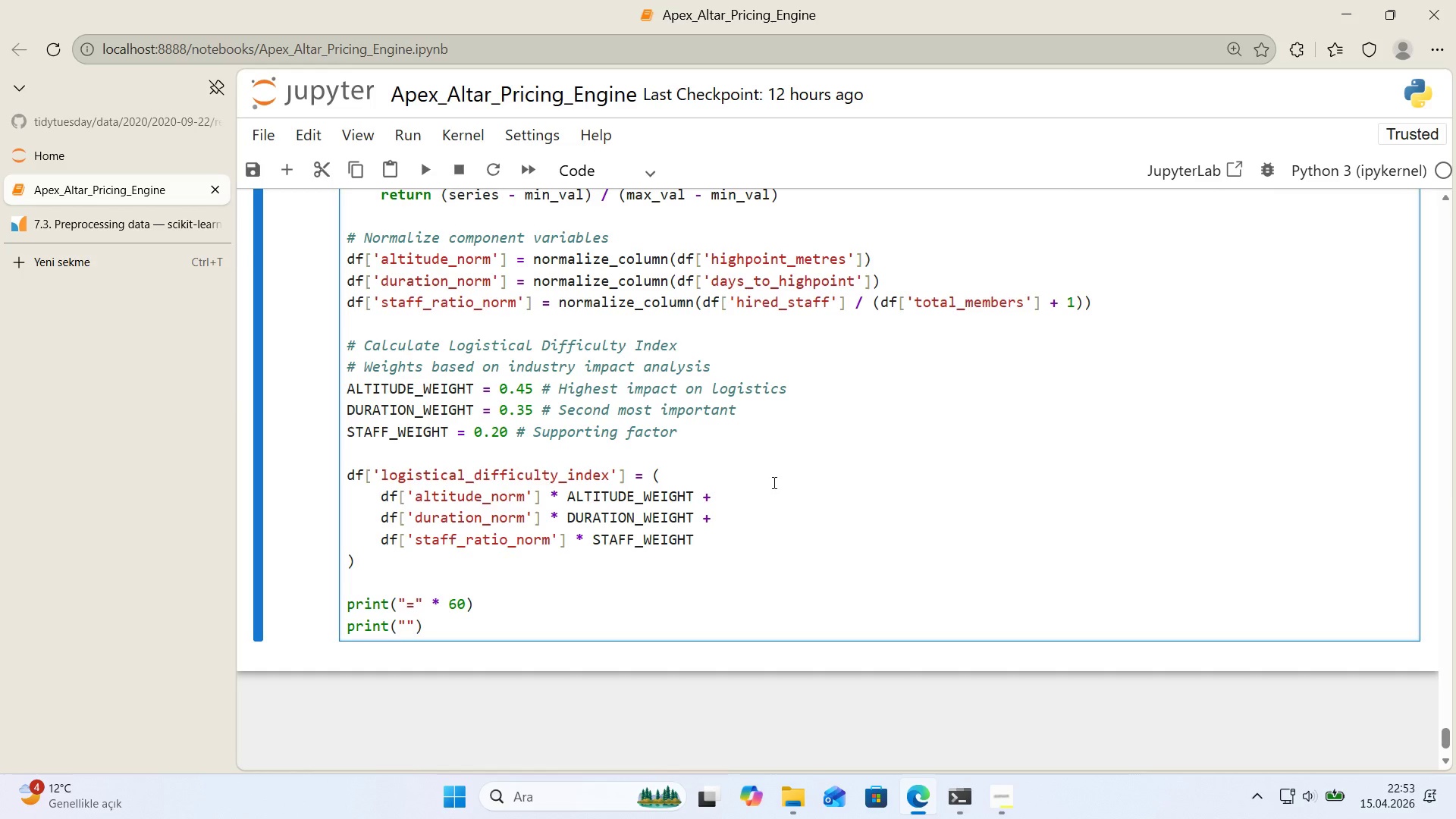 
type(LOGISTICAL DIFFICULTY INDEX *()
 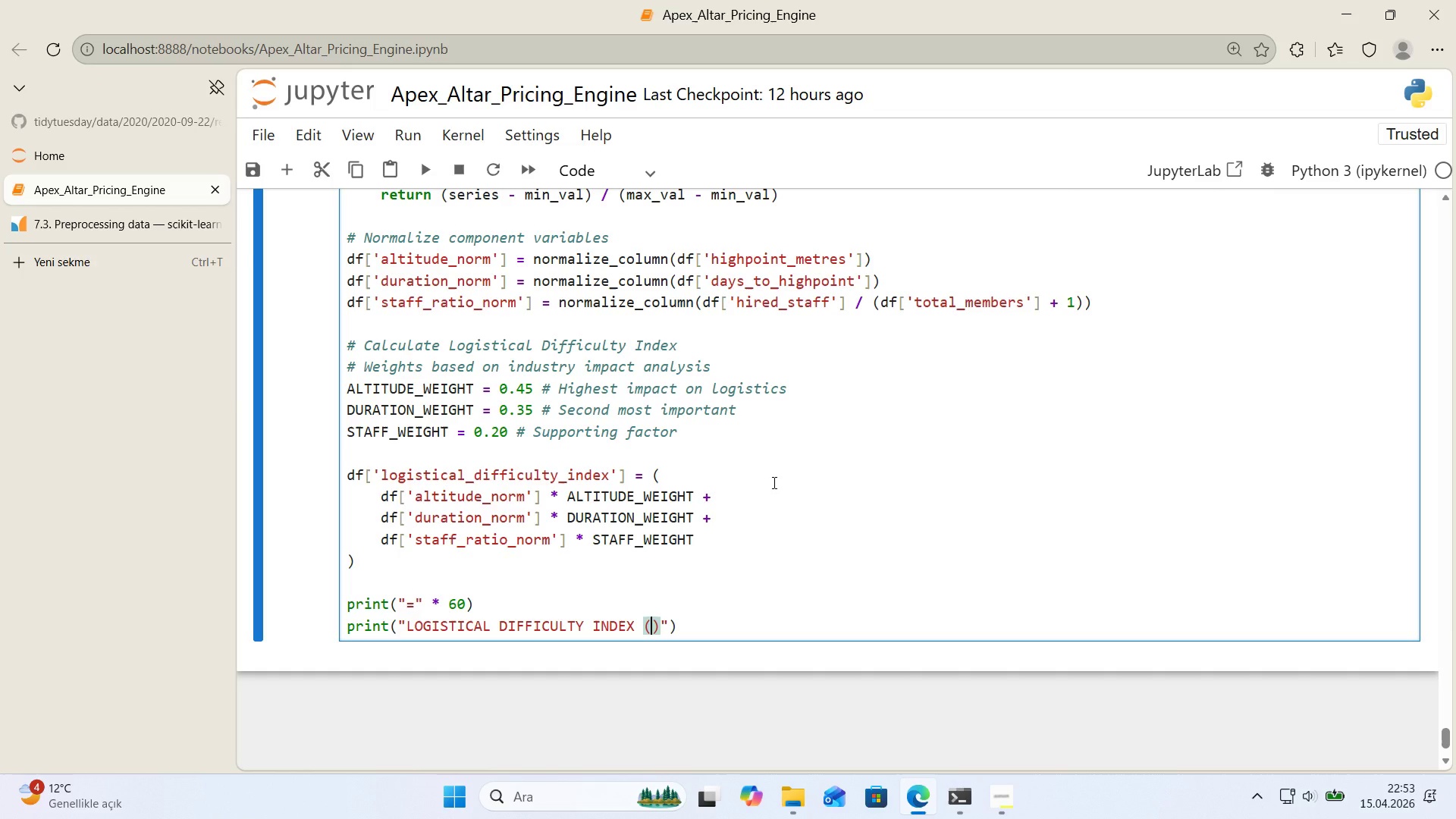 
 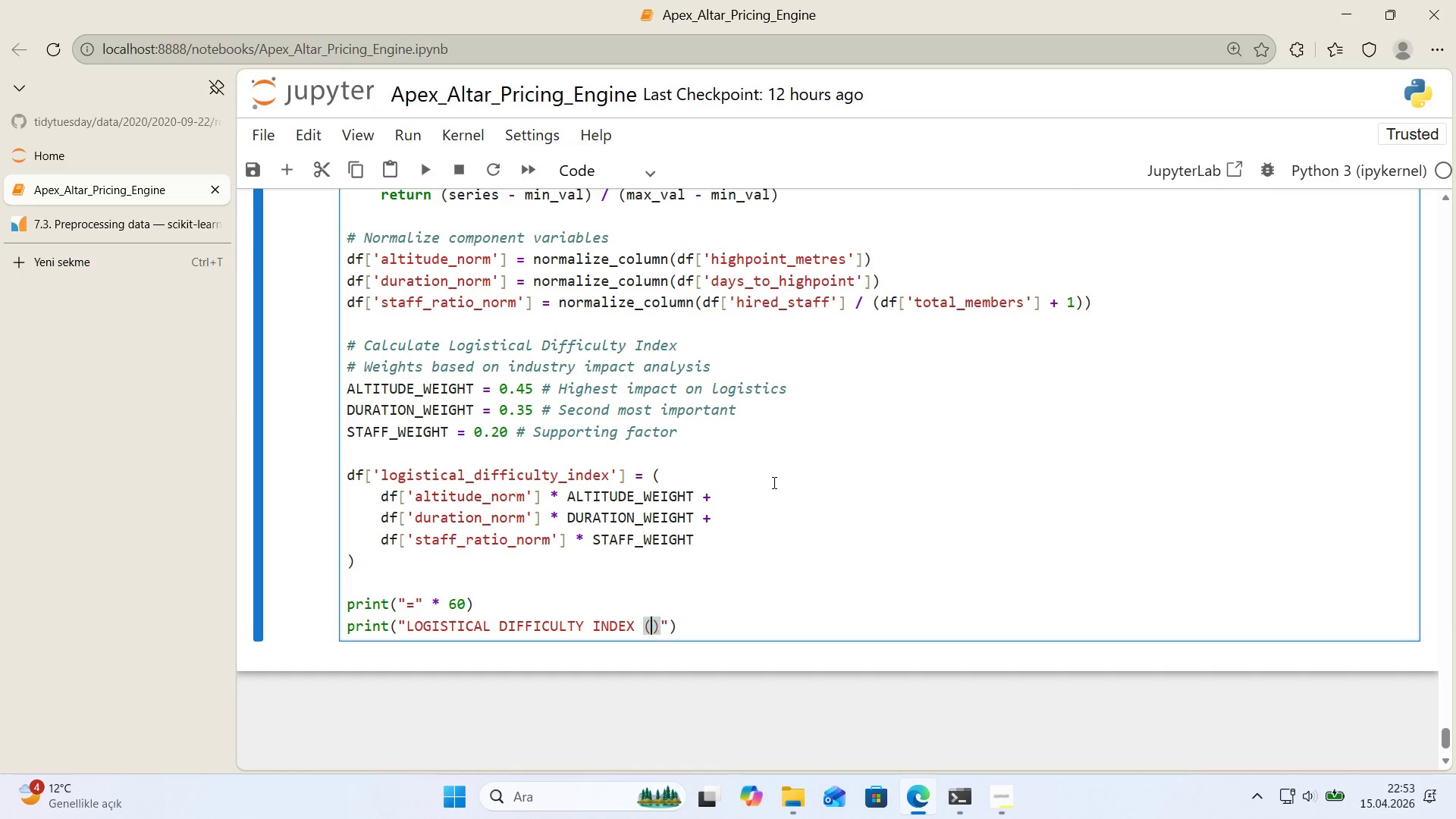 
key(ArrowLeft)
 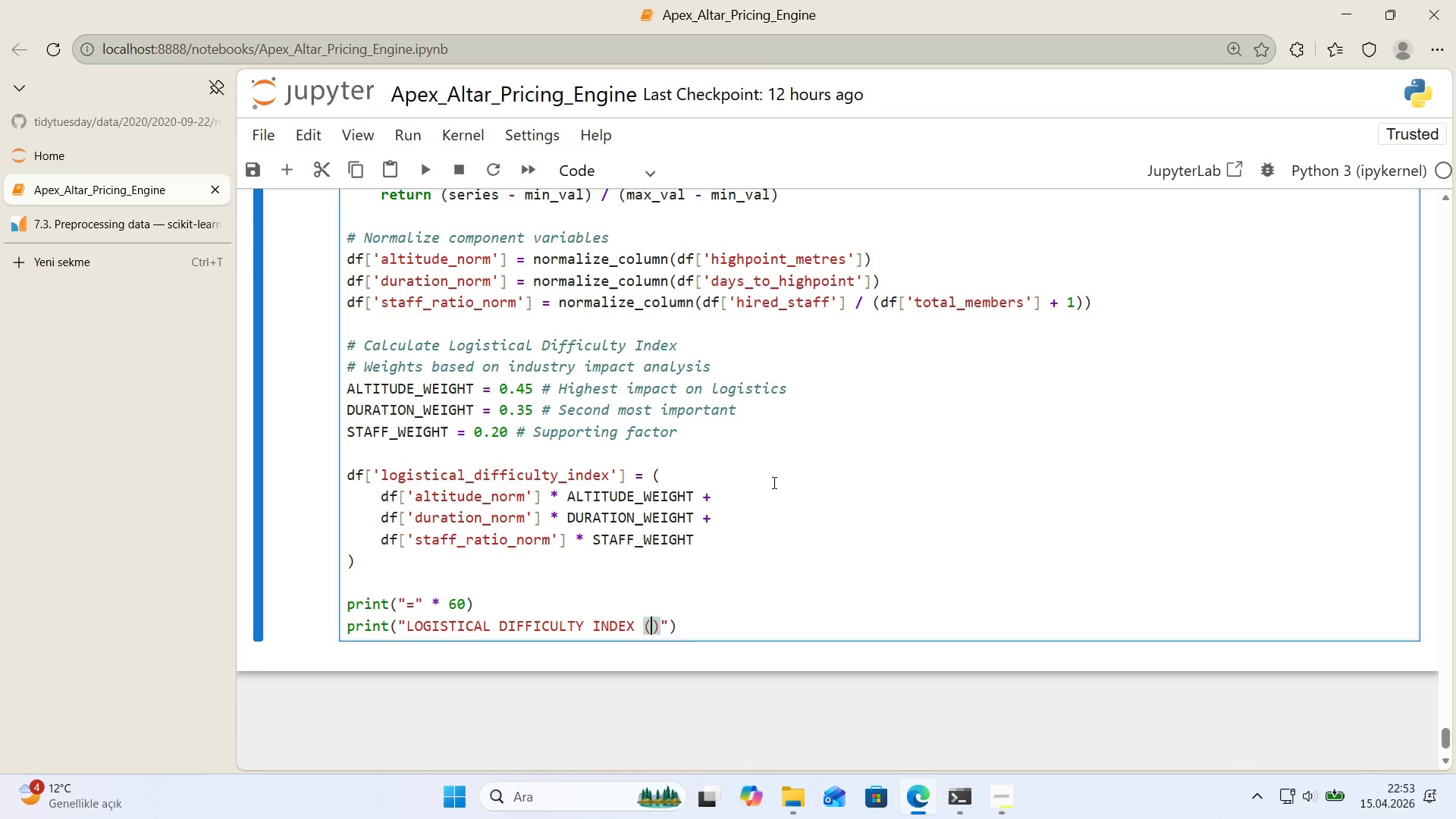 
type(LDI)
 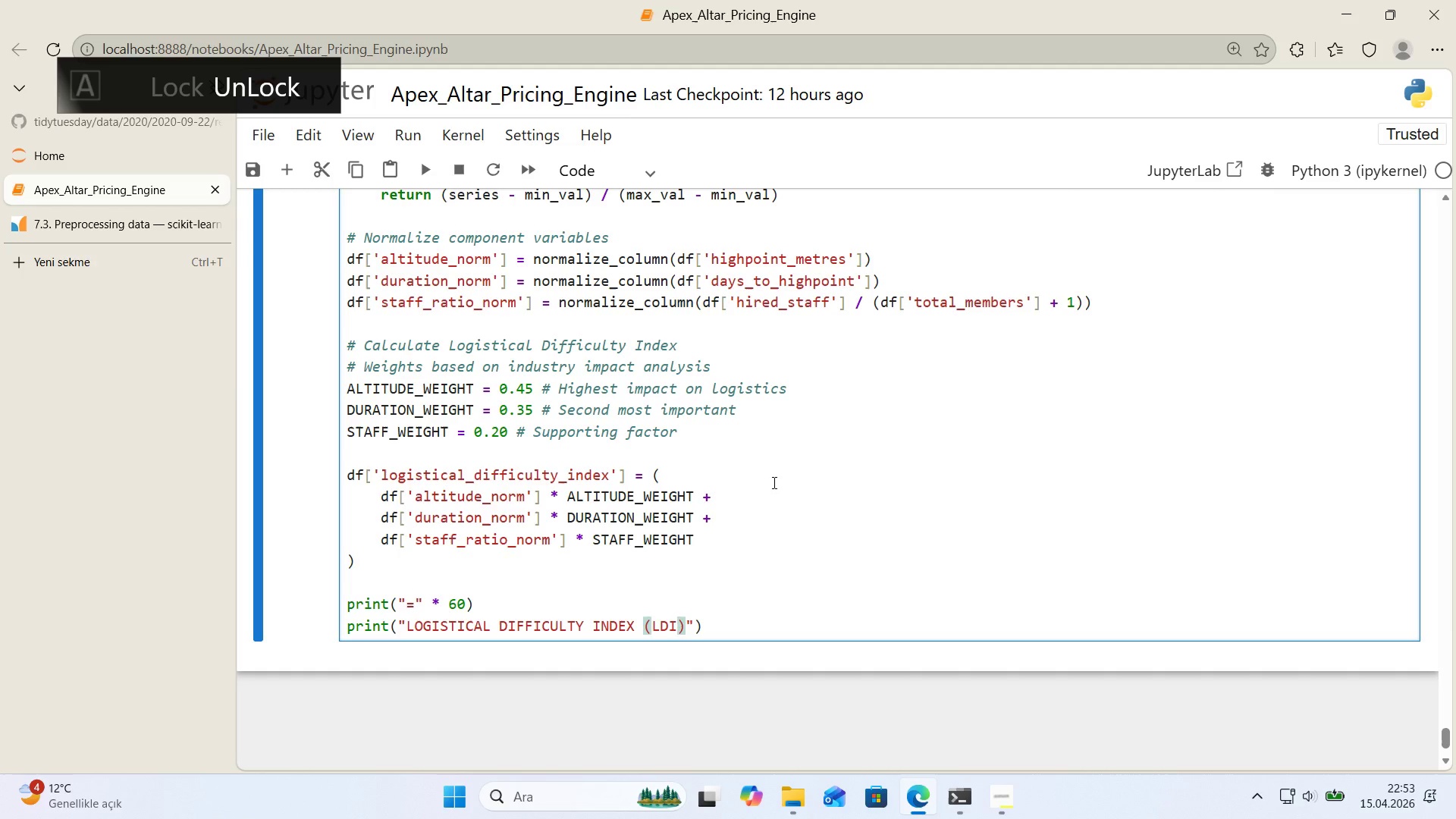 
key(ArrowRight)
 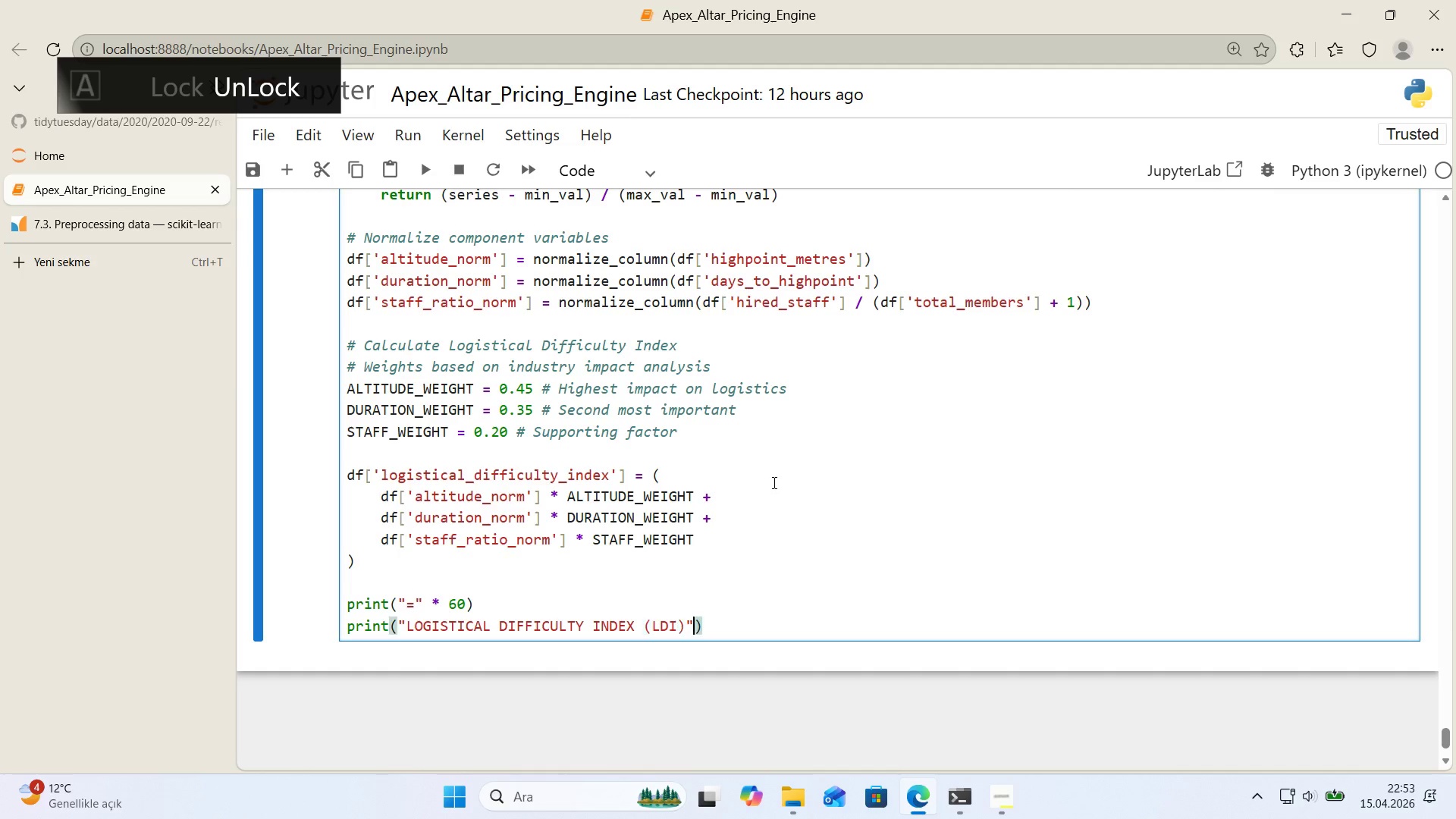 
key(ArrowRight)
 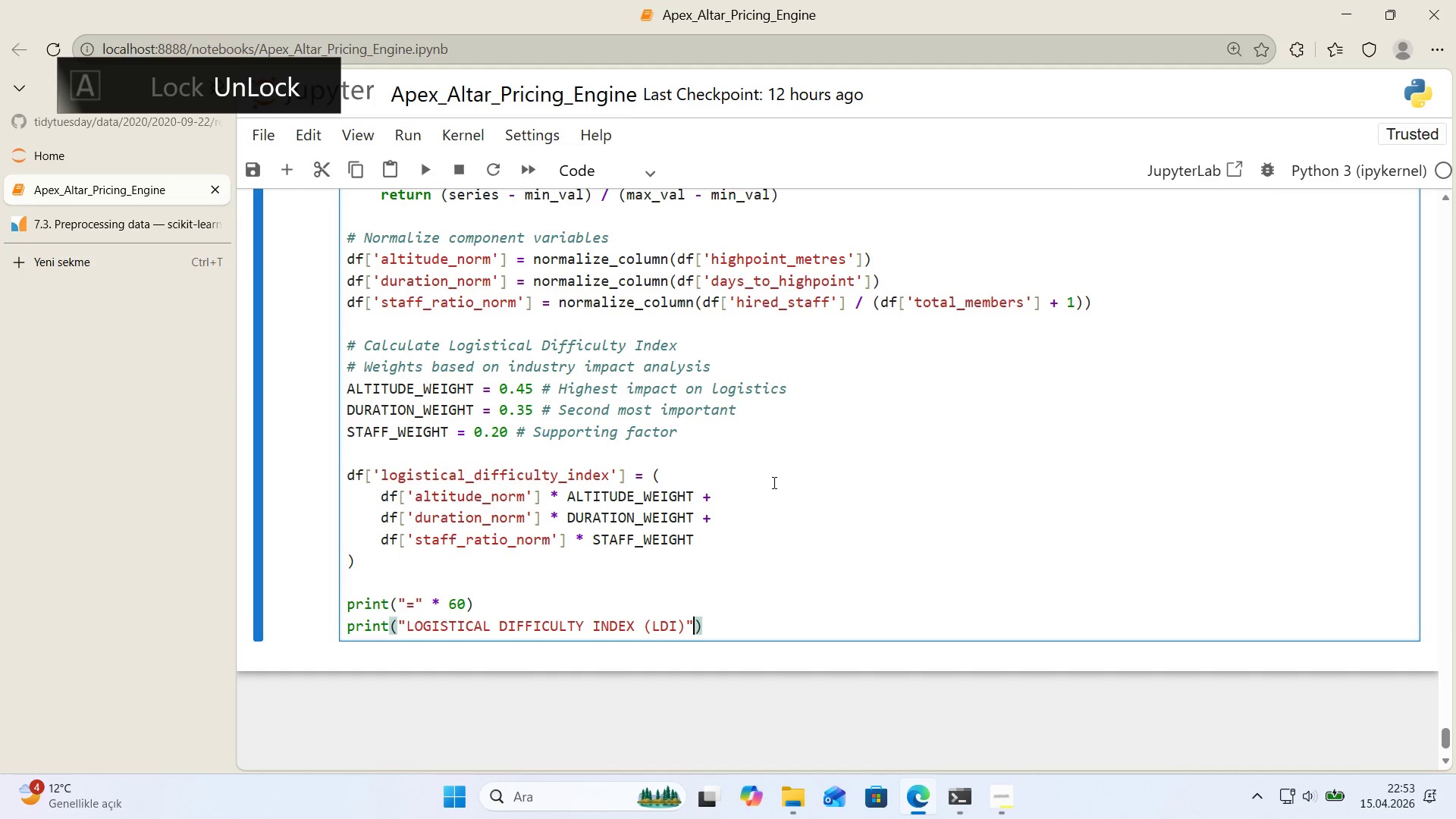 
key(ArrowRight)
 